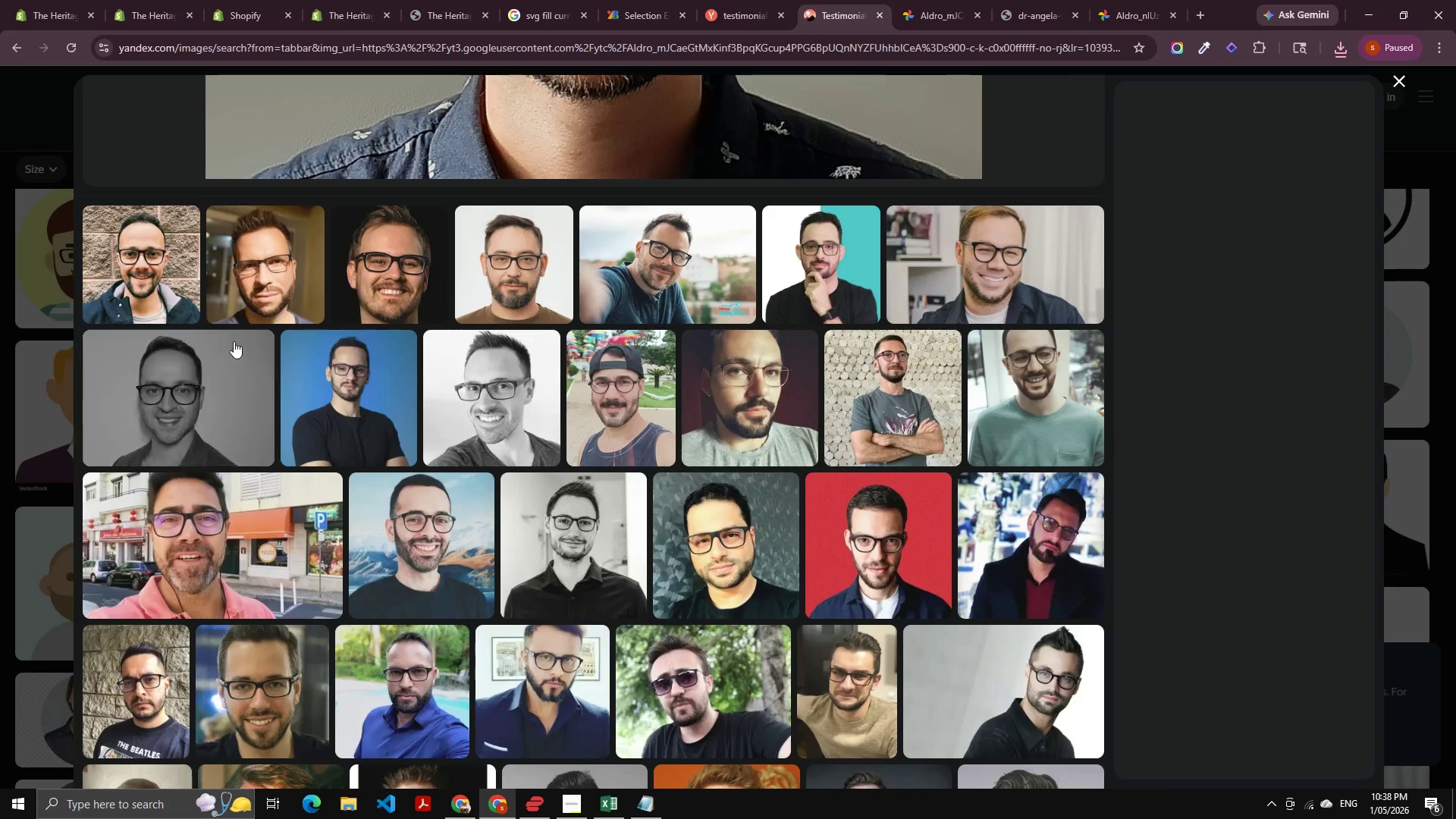 
left_click([162, 298])
 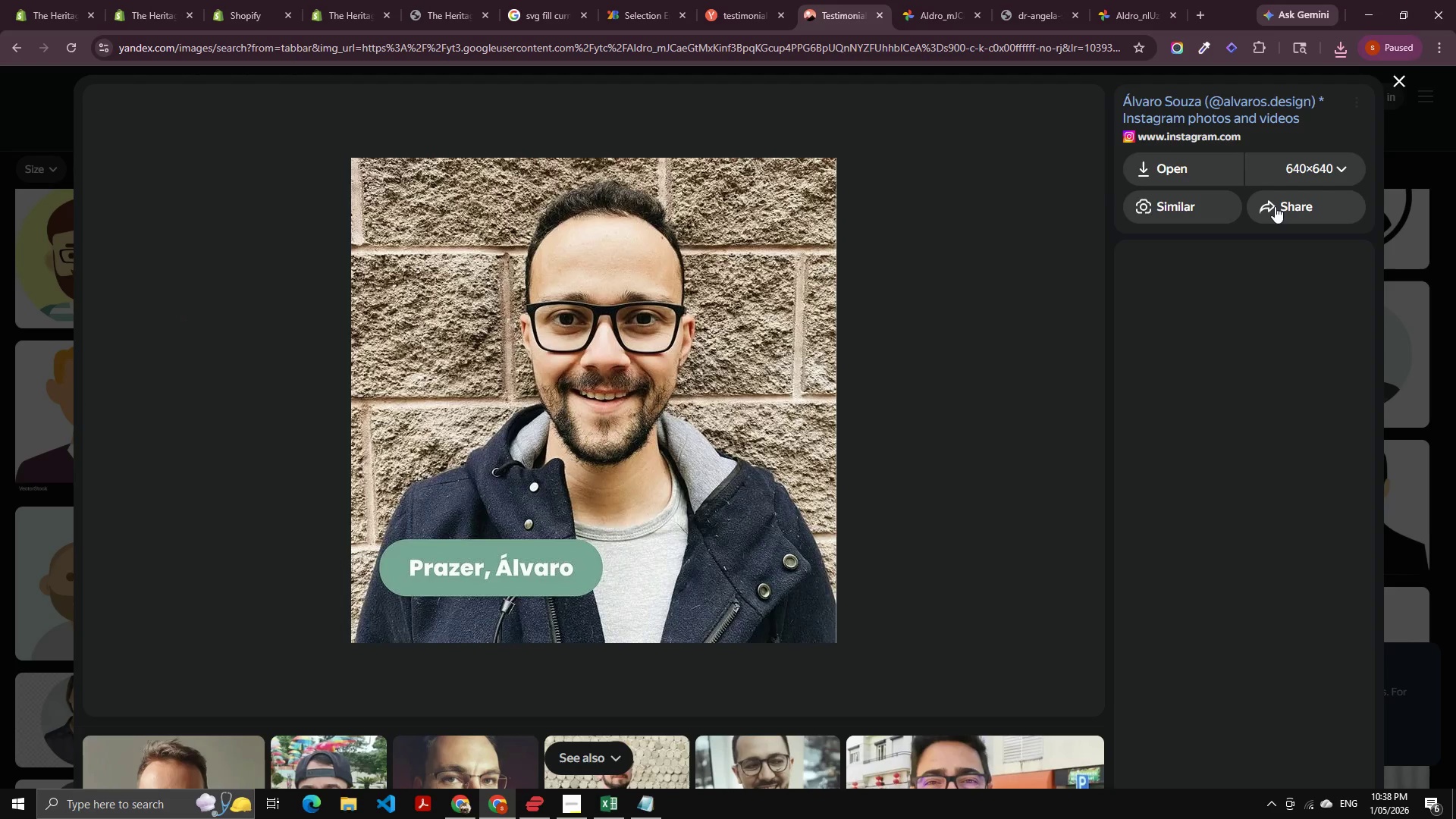 
left_click([1188, 168])
 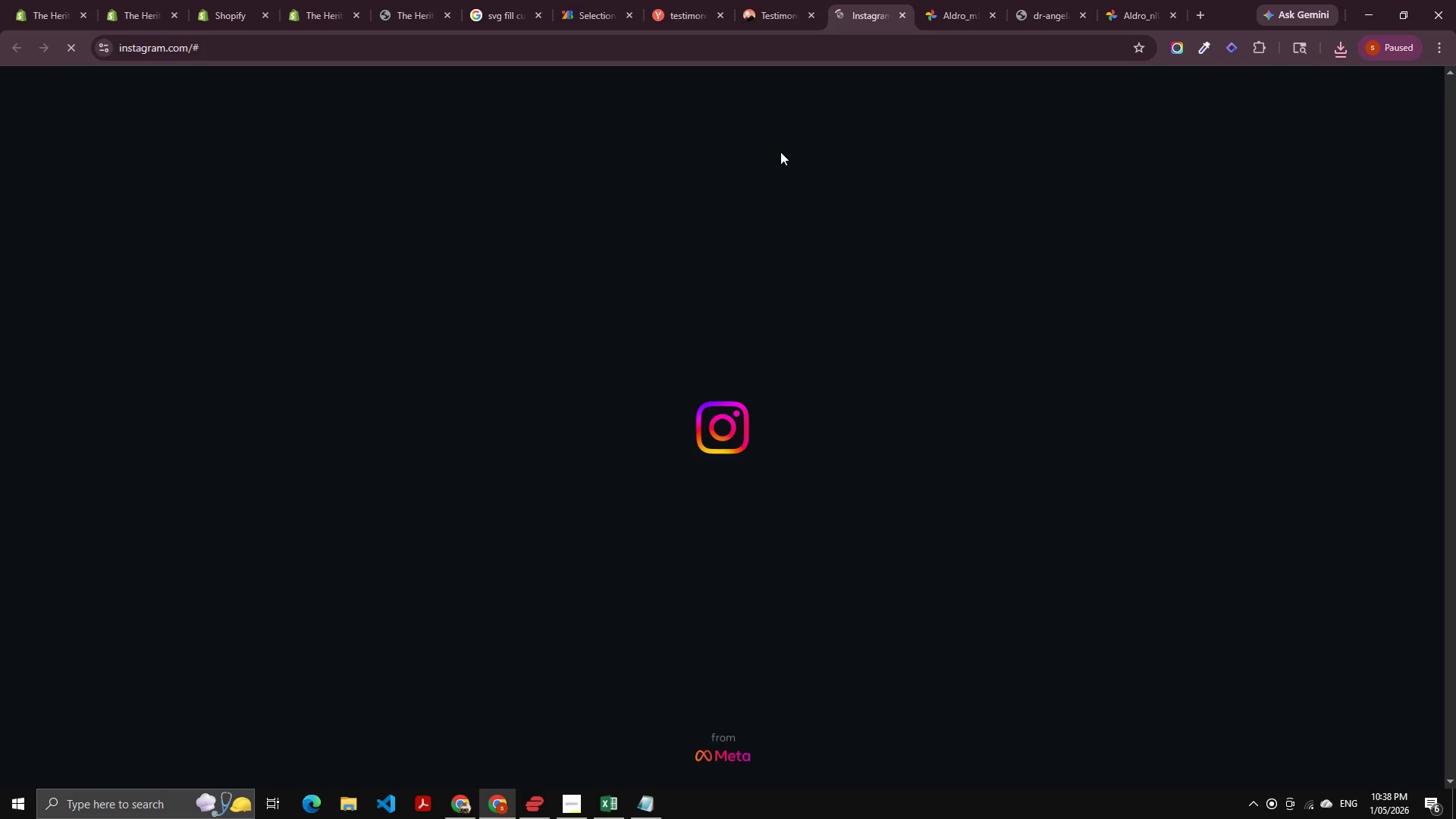 
left_click([776, 21])
 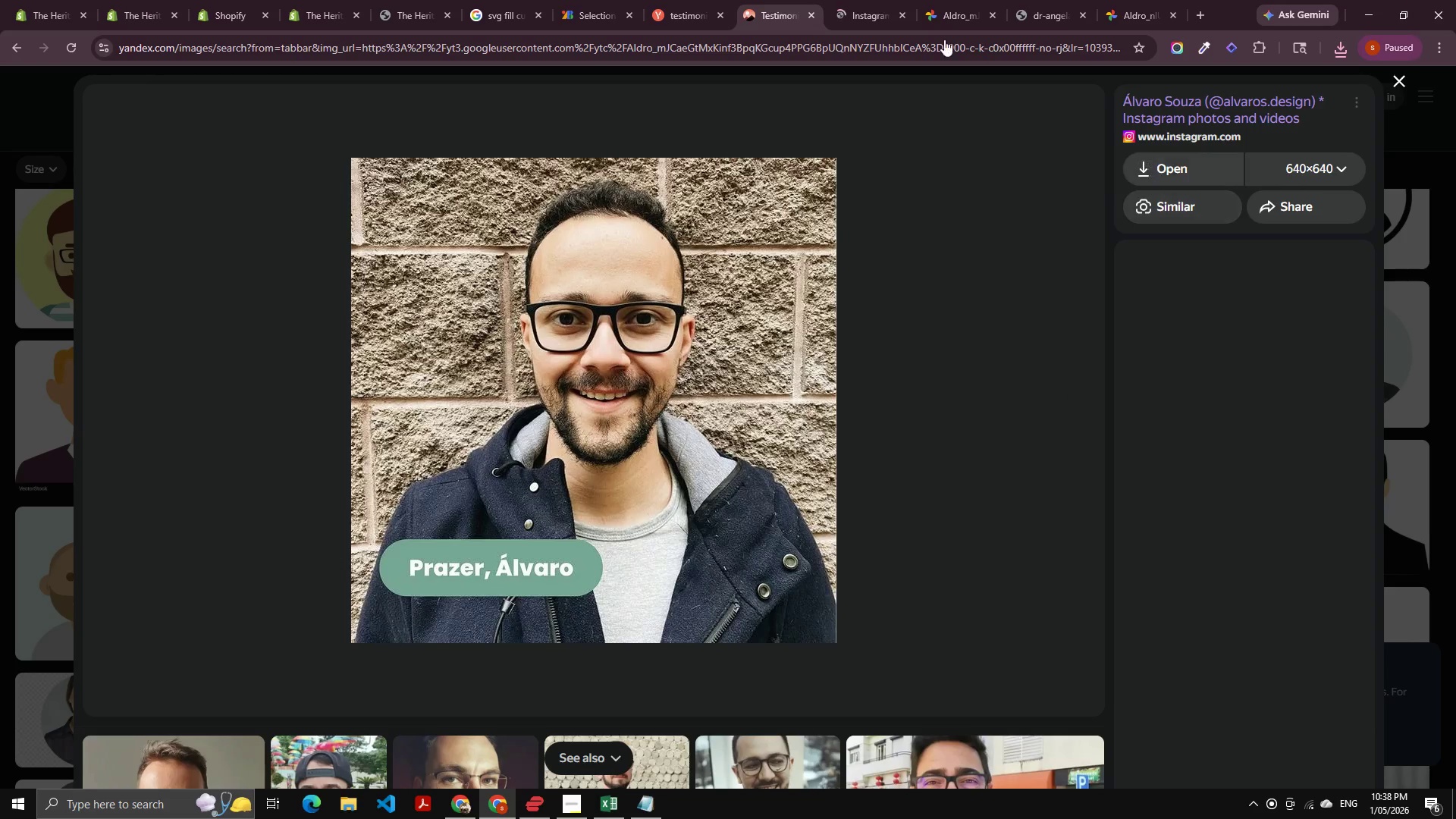 
left_click([852, 0])
 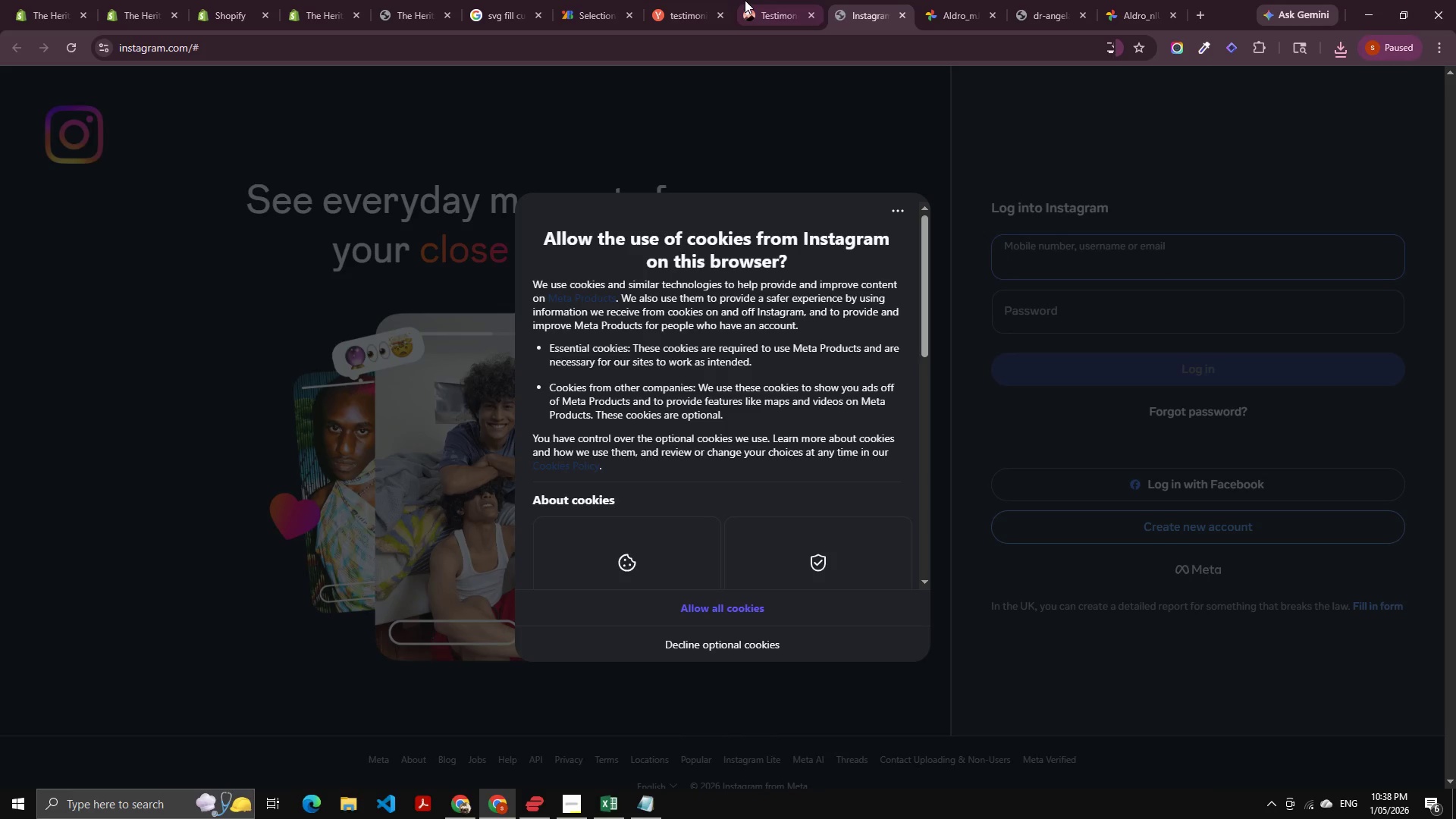 
left_click([771, 23])
 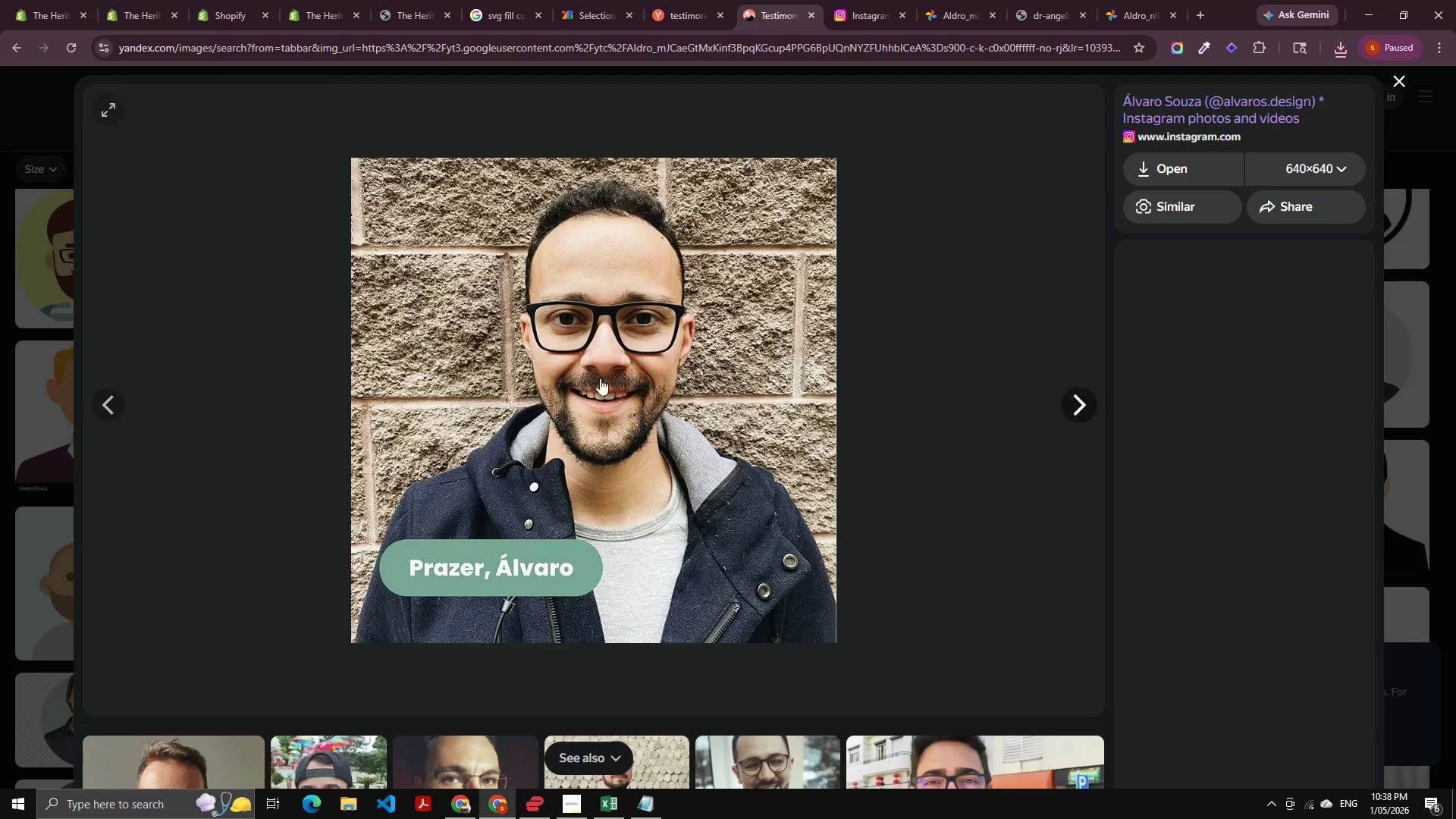 
right_click([570, 297])
 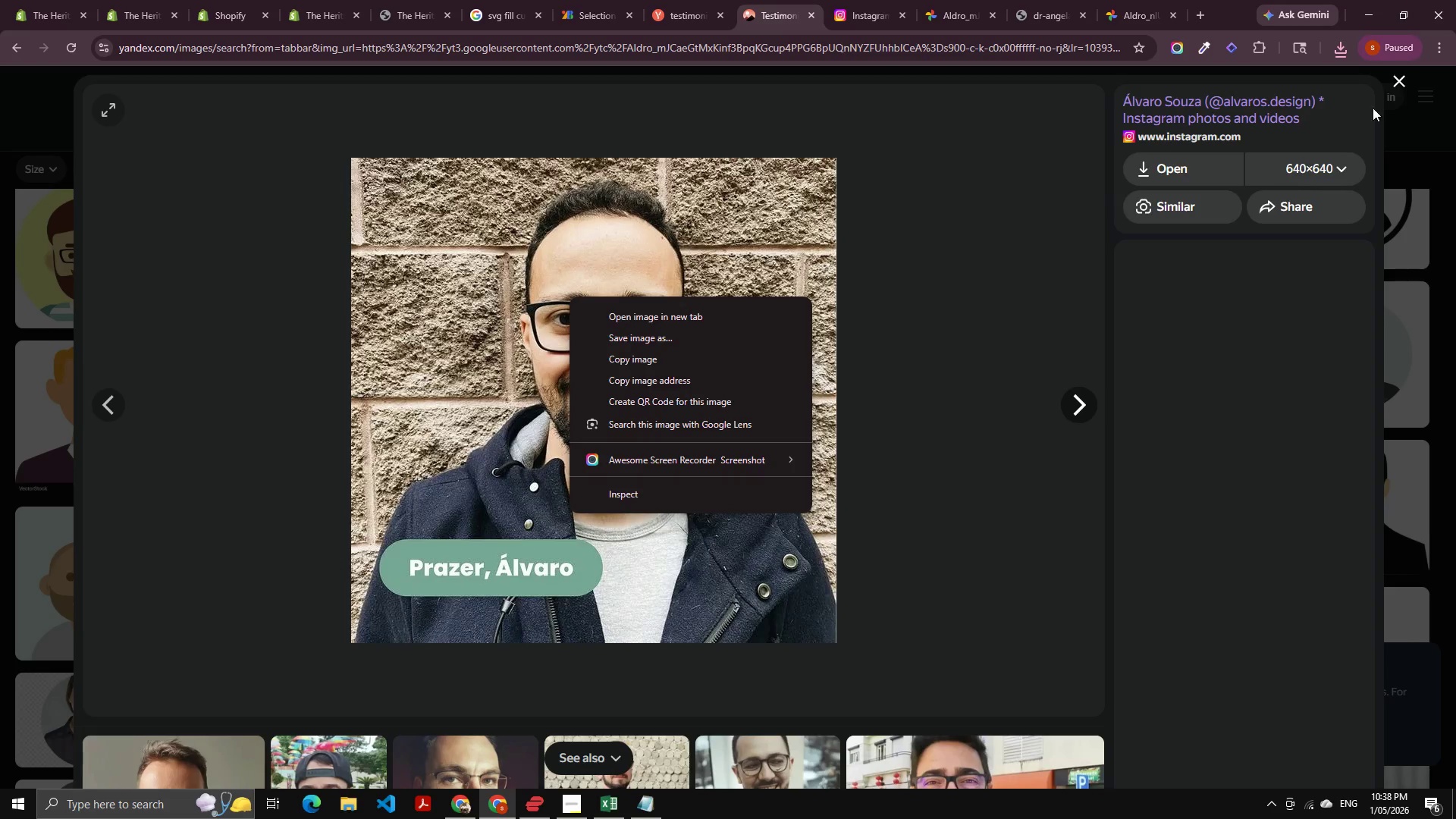 
left_click([1396, 77])
 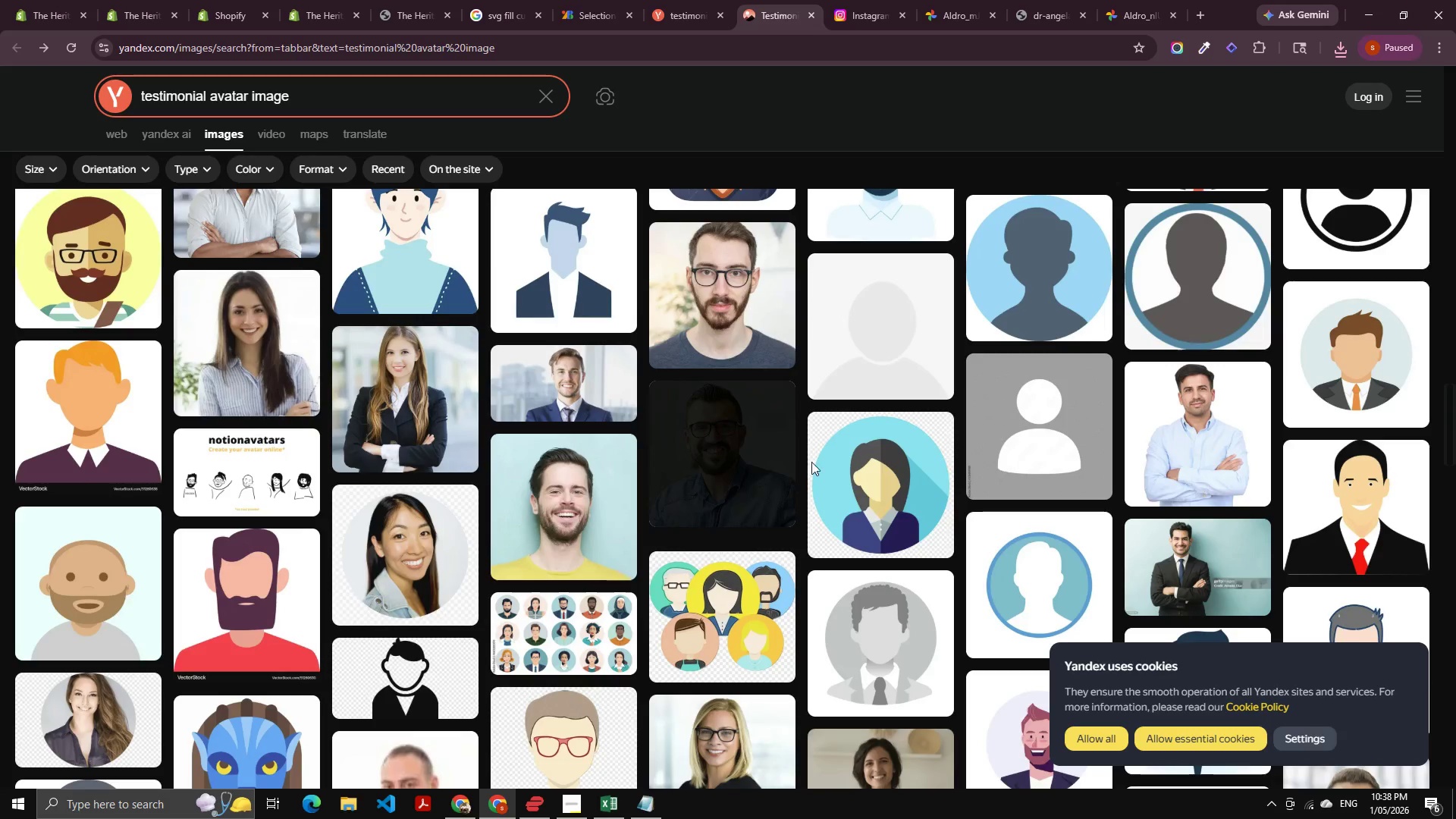 
scroll: coordinate [599, 377], scroll_direction: down, amount: 16.0
 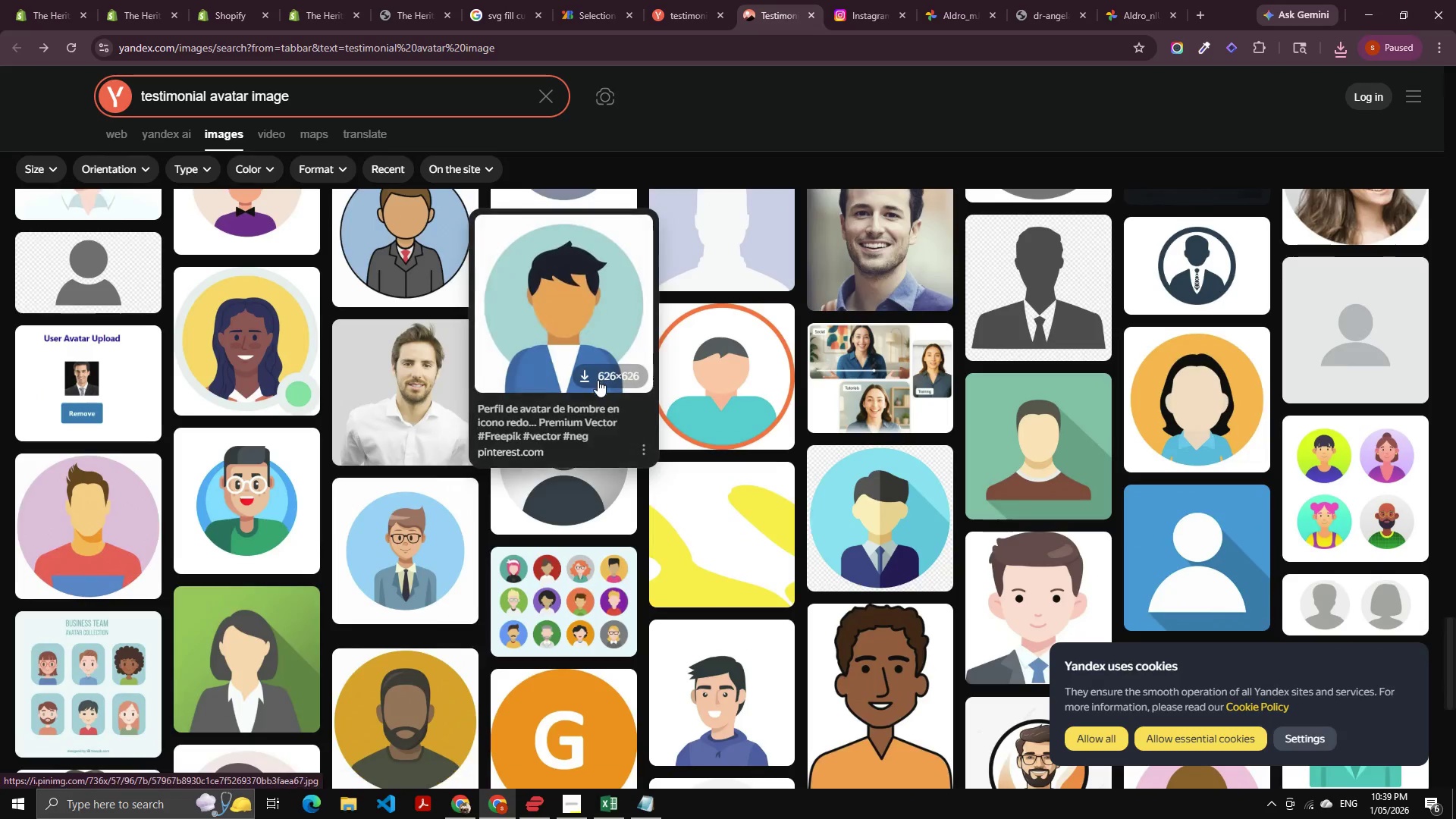 
scroll: coordinate [593, 385], scroll_direction: down, amount: 6.0
 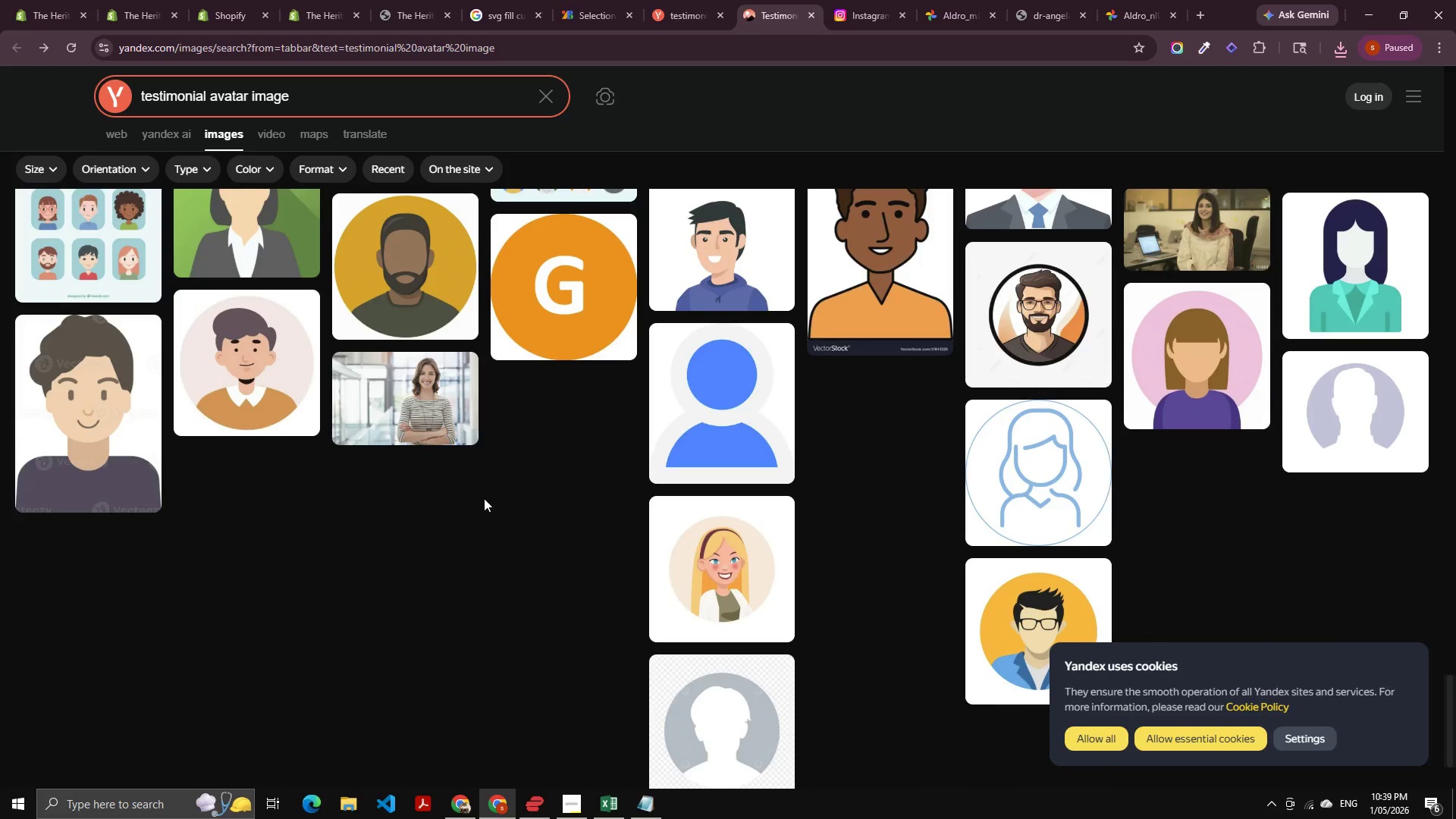 
scroll: coordinate [783, 105], scroll_direction: up, amount: 5.0
 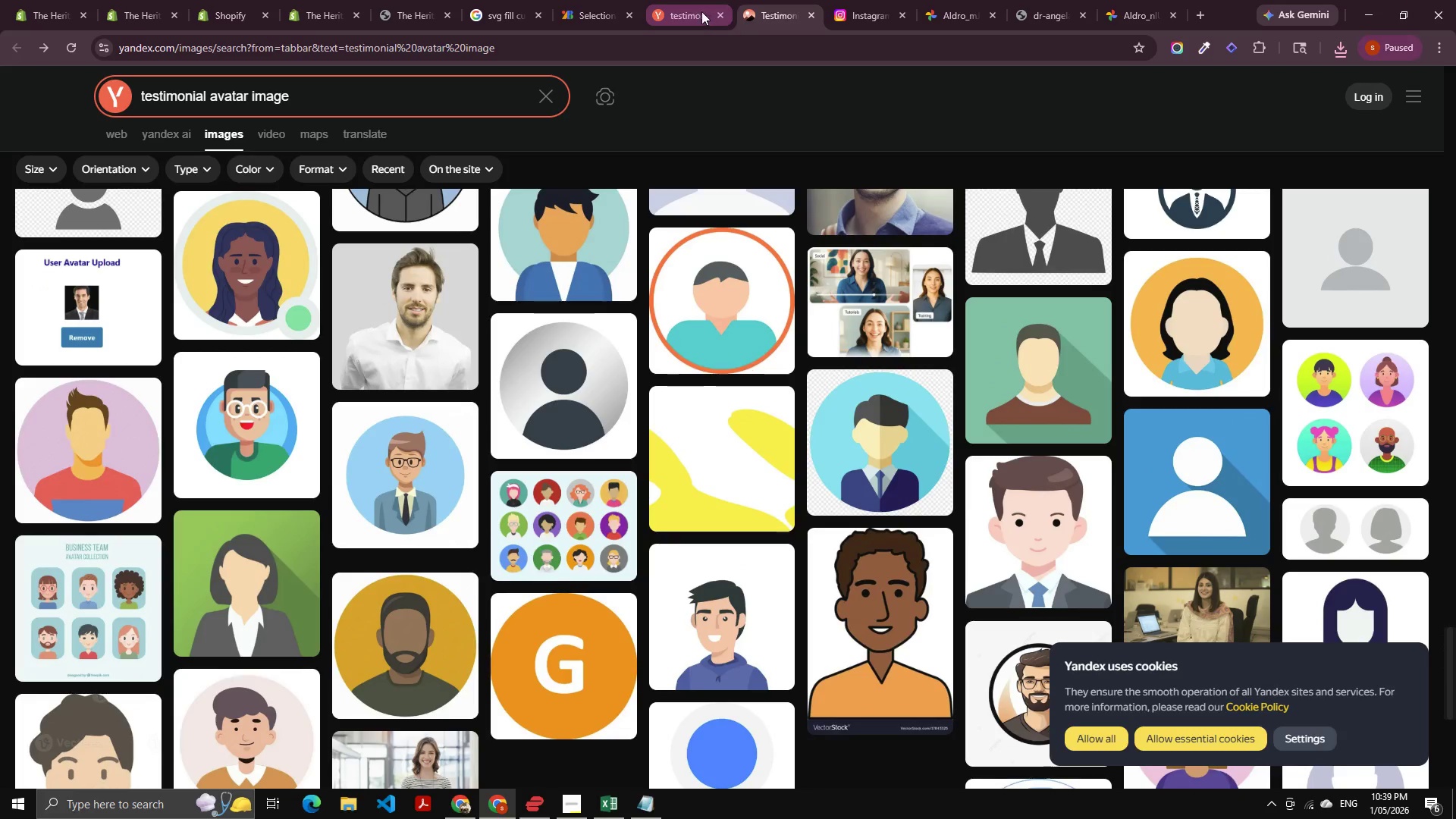 
left_click([696, 9])
 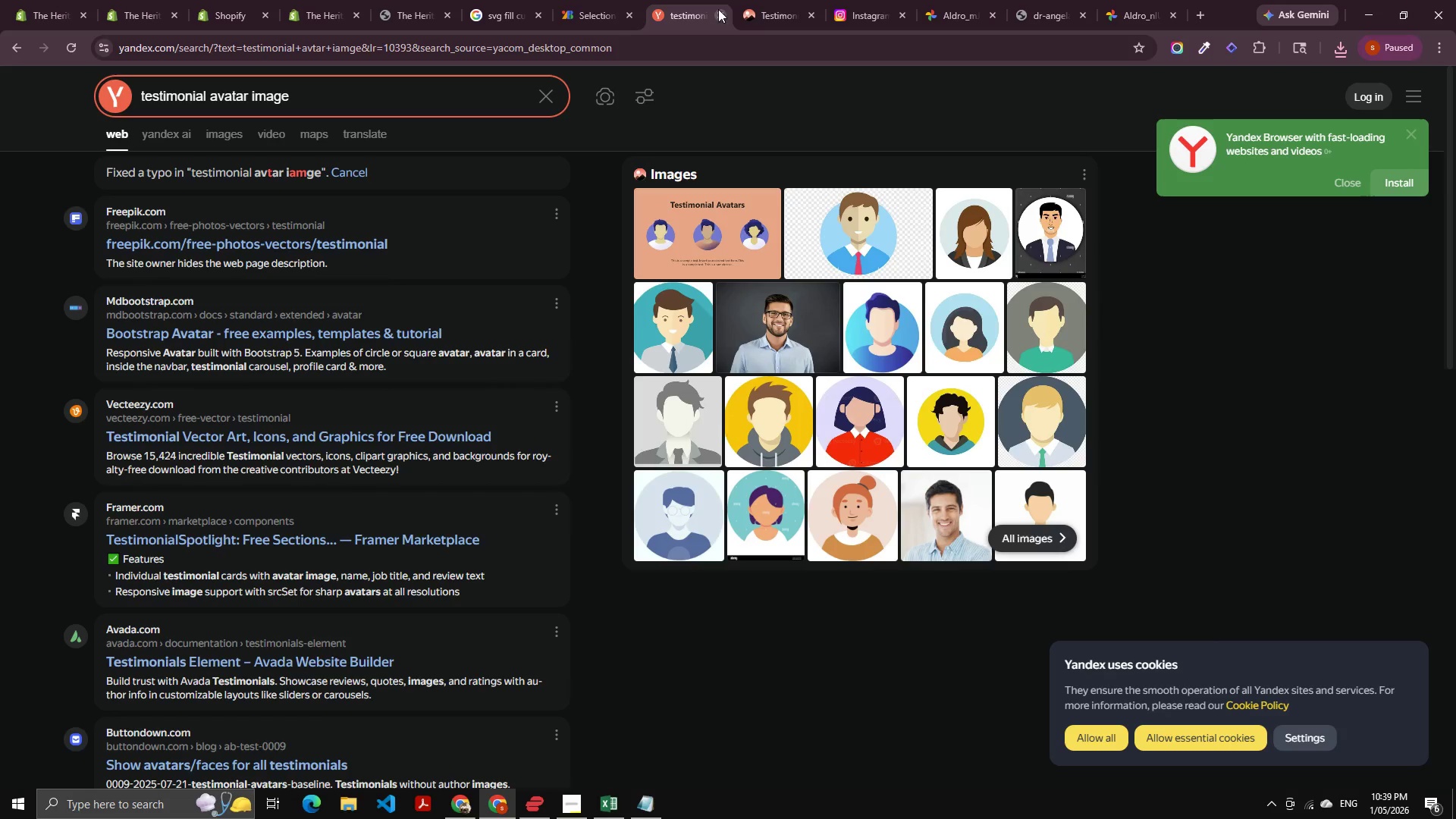 
left_click([758, 9])
 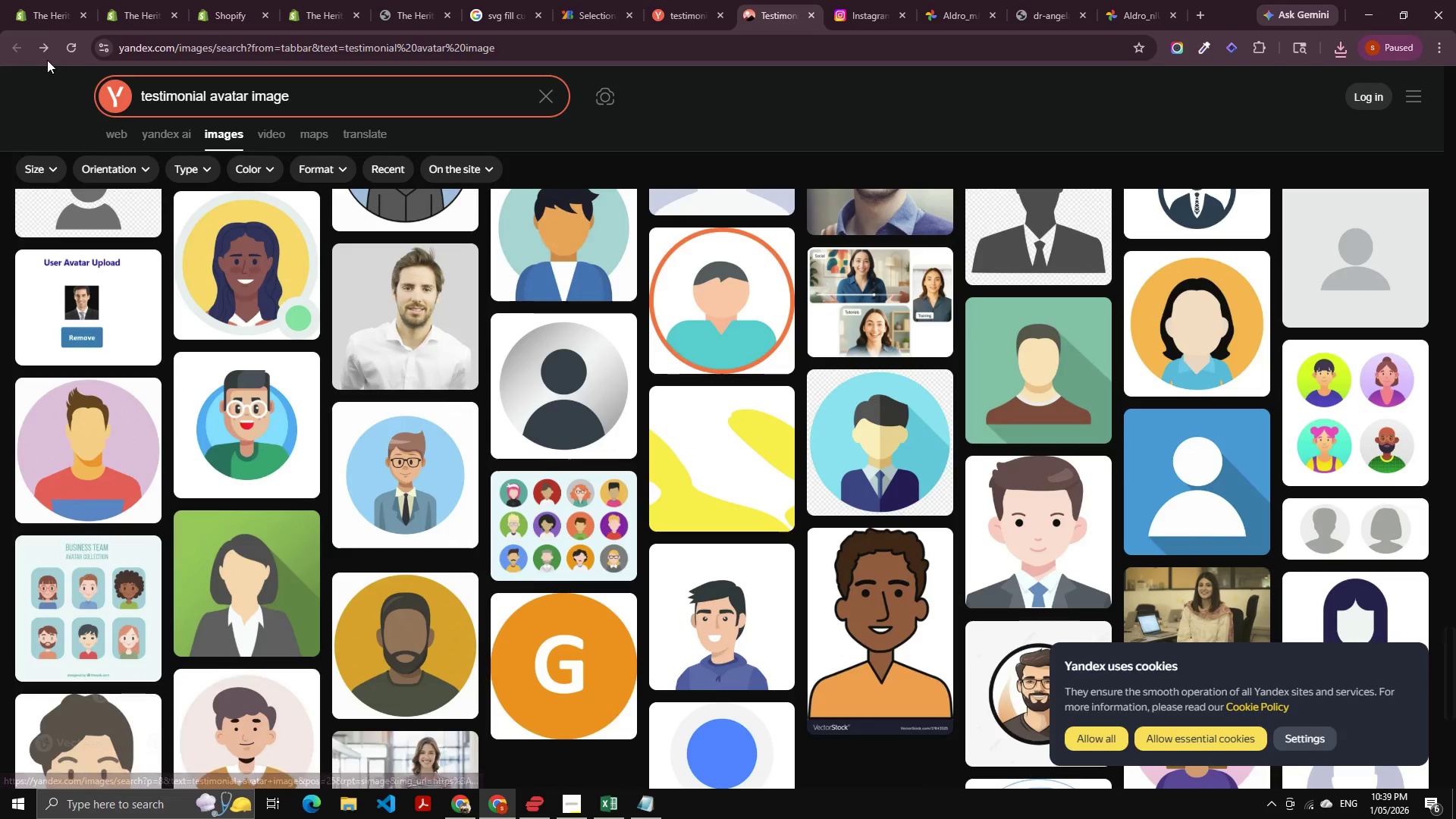 
scroll: coordinate [494, 308], scroll_direction: up, amount: 20.0
 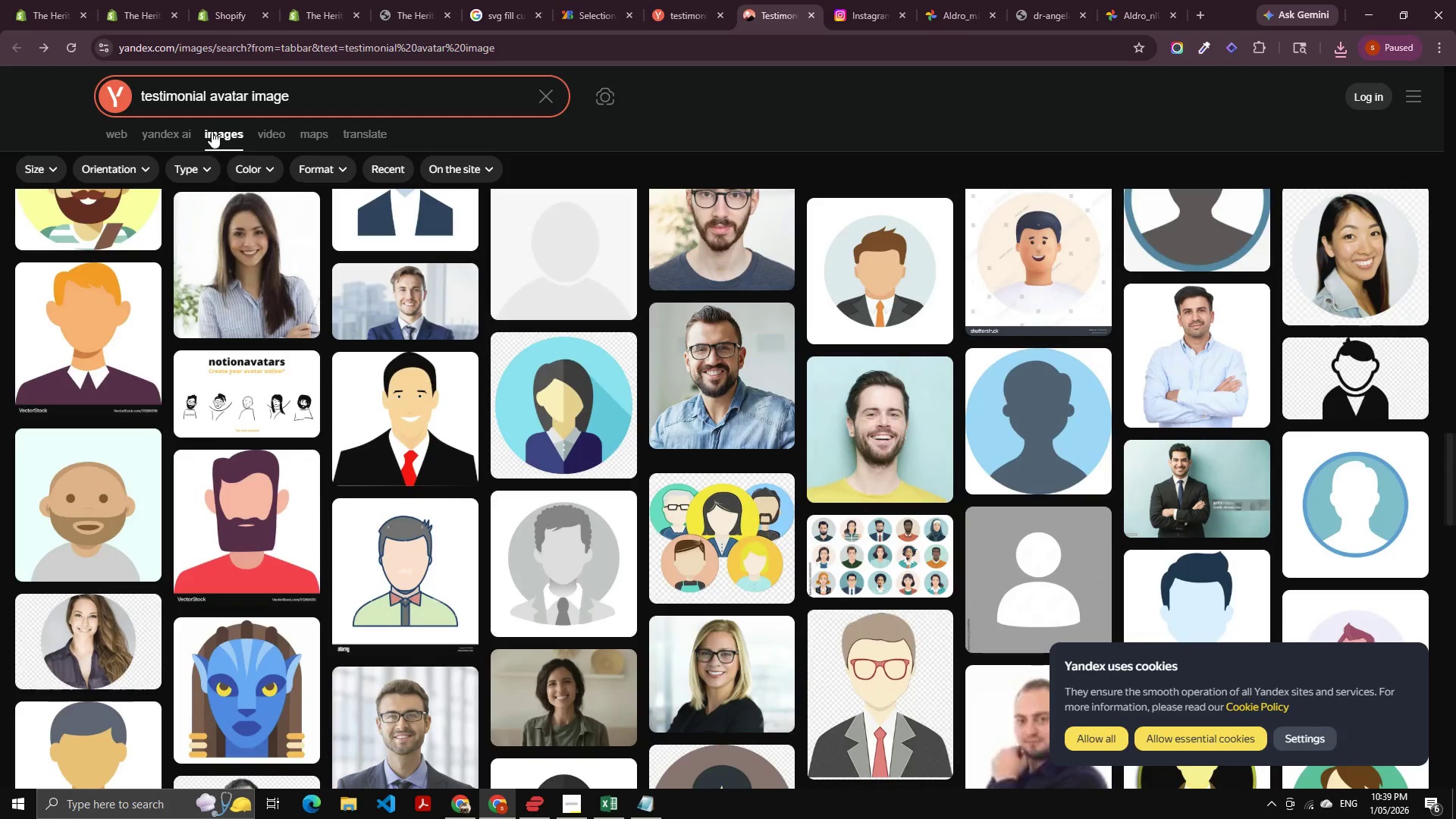 
left_click([211, 130])
 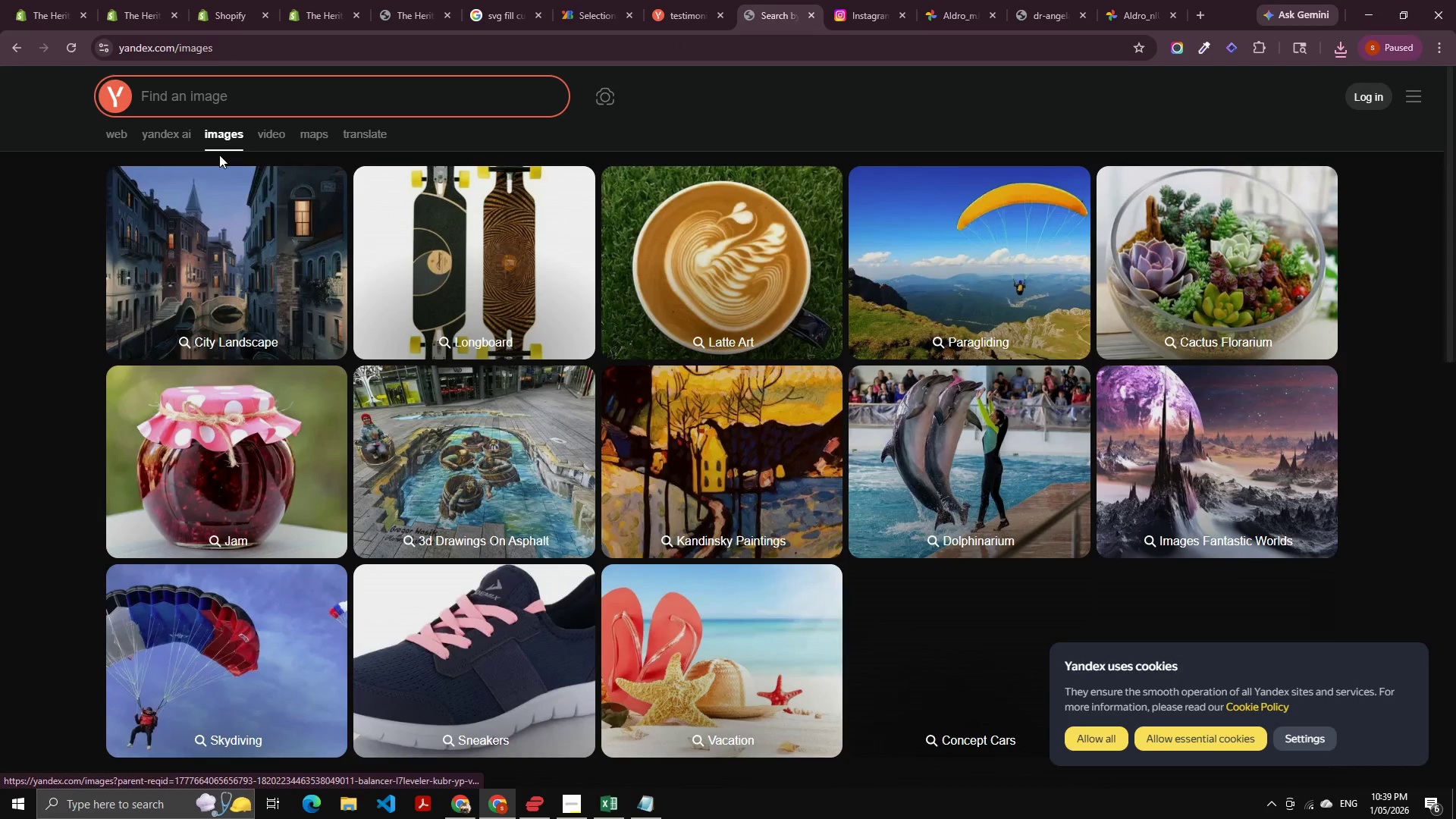 
scroll: coordinate [318, 263], scroll_direction: up, amount: 4.0
 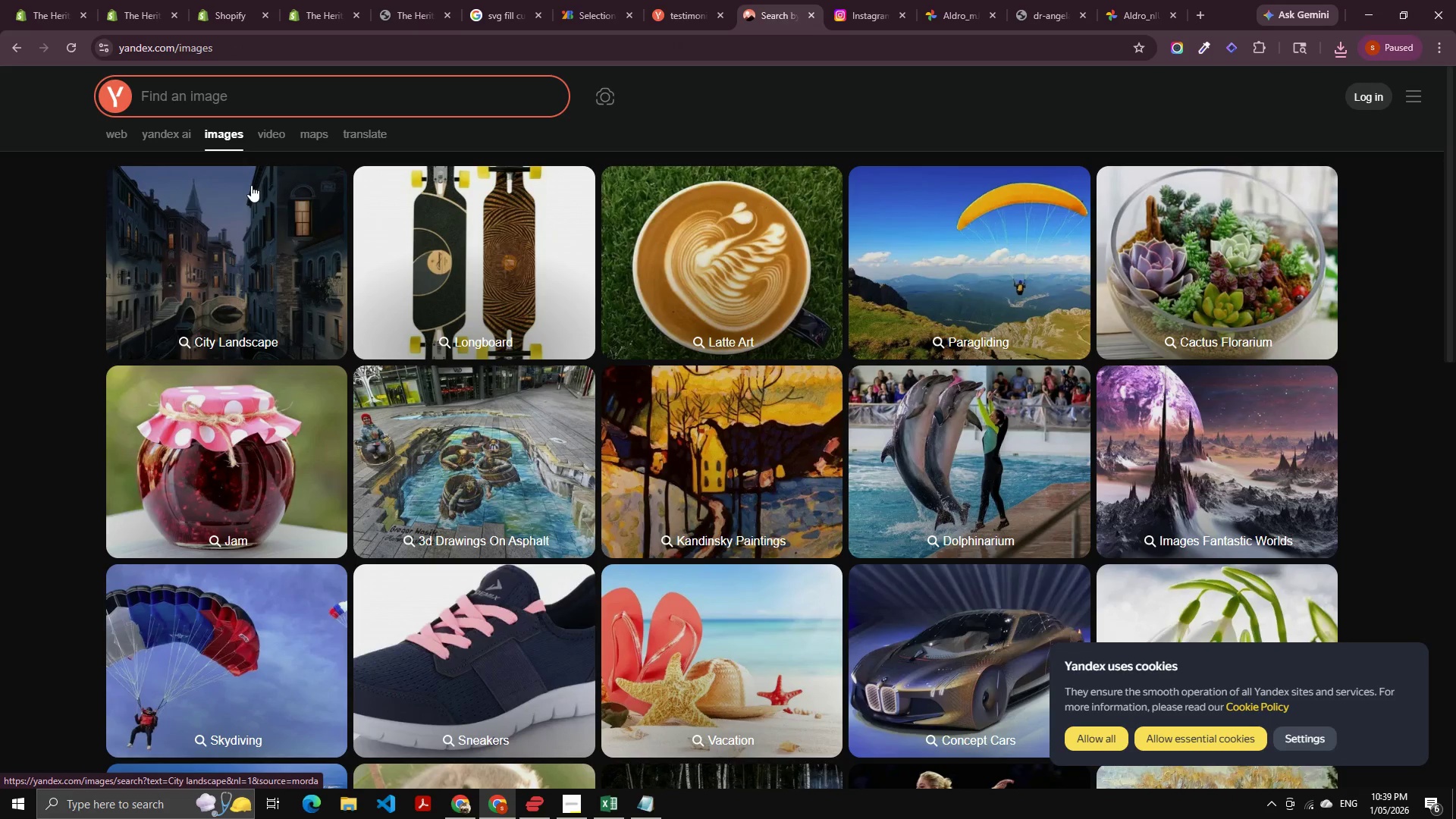 
left_click([225, 89])
 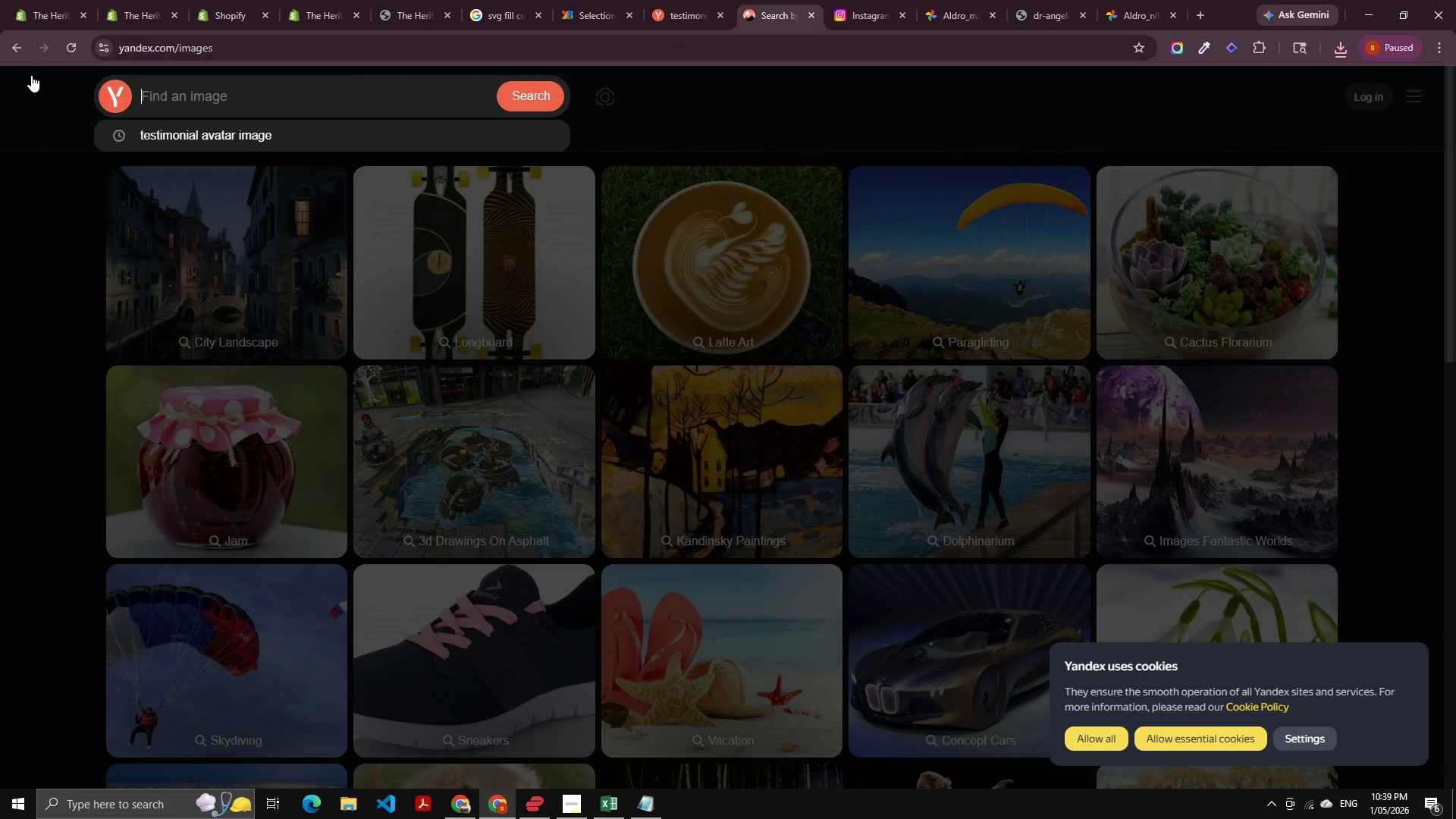 
scroll: coordinate [224, 167], scroll_direction: up, amount: 5.0
 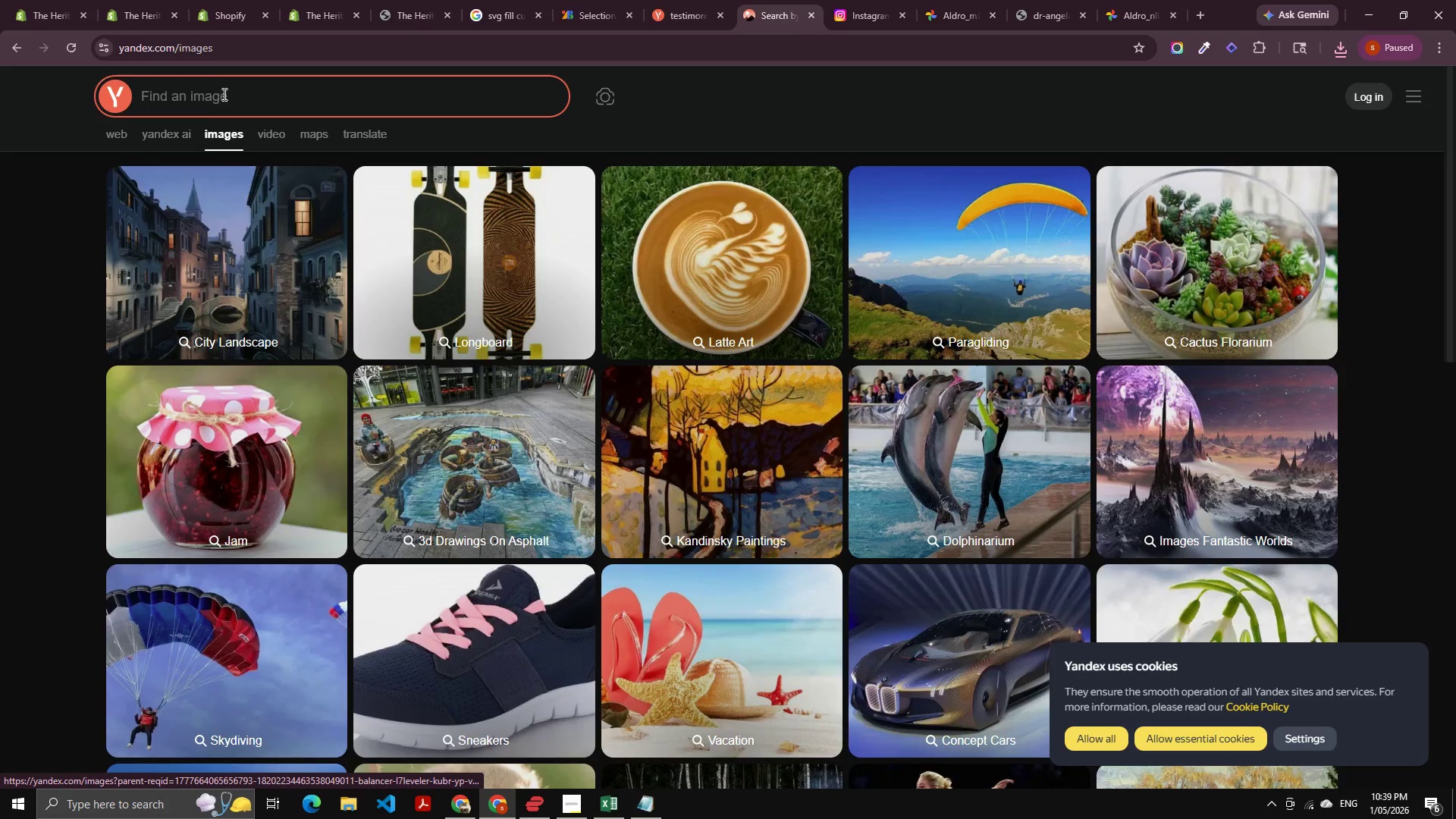 
left_click([17, 48])
 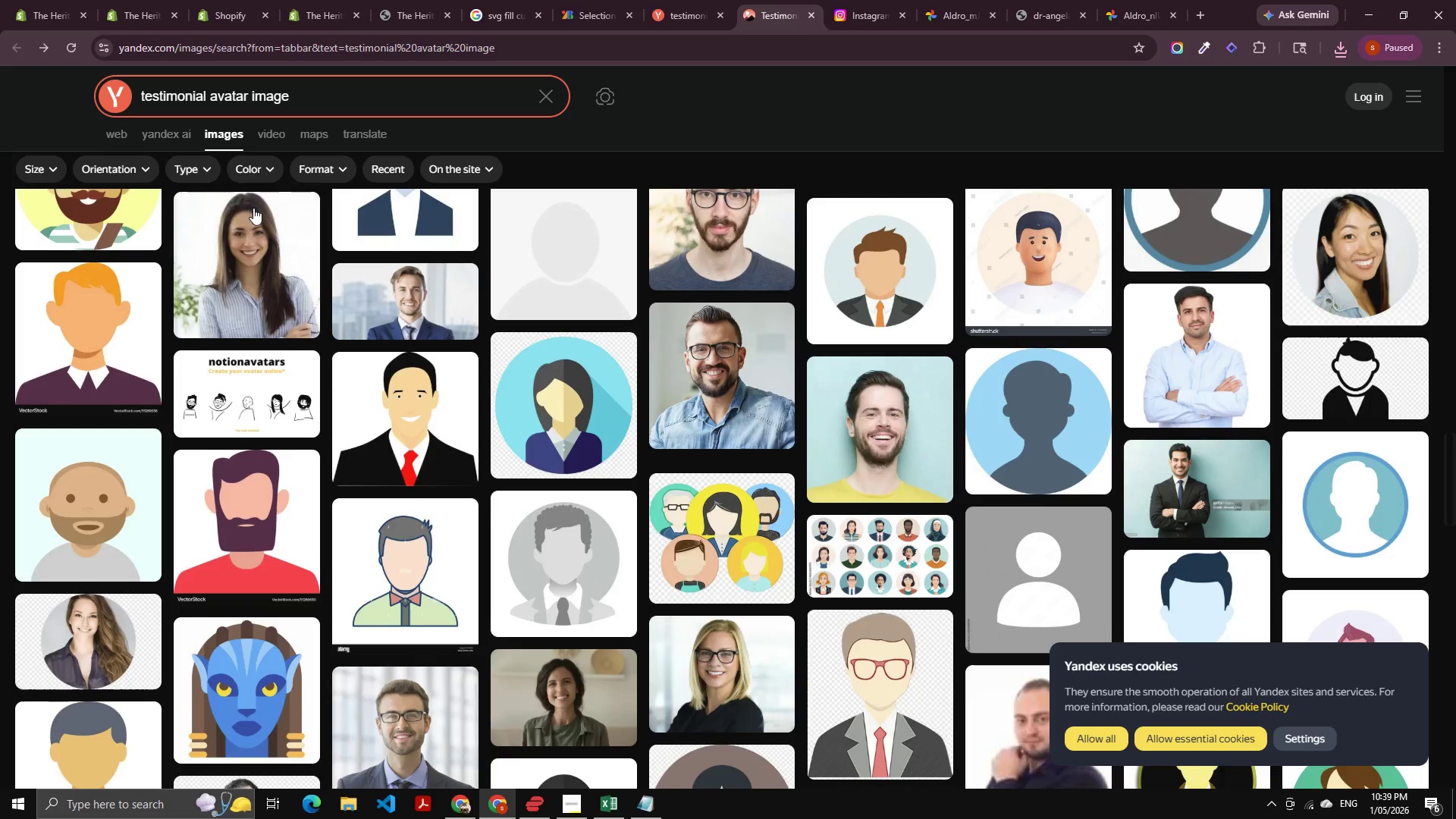 
scroll: coordinate [1442, 446], scroll_direction: up, amount: 24.0
 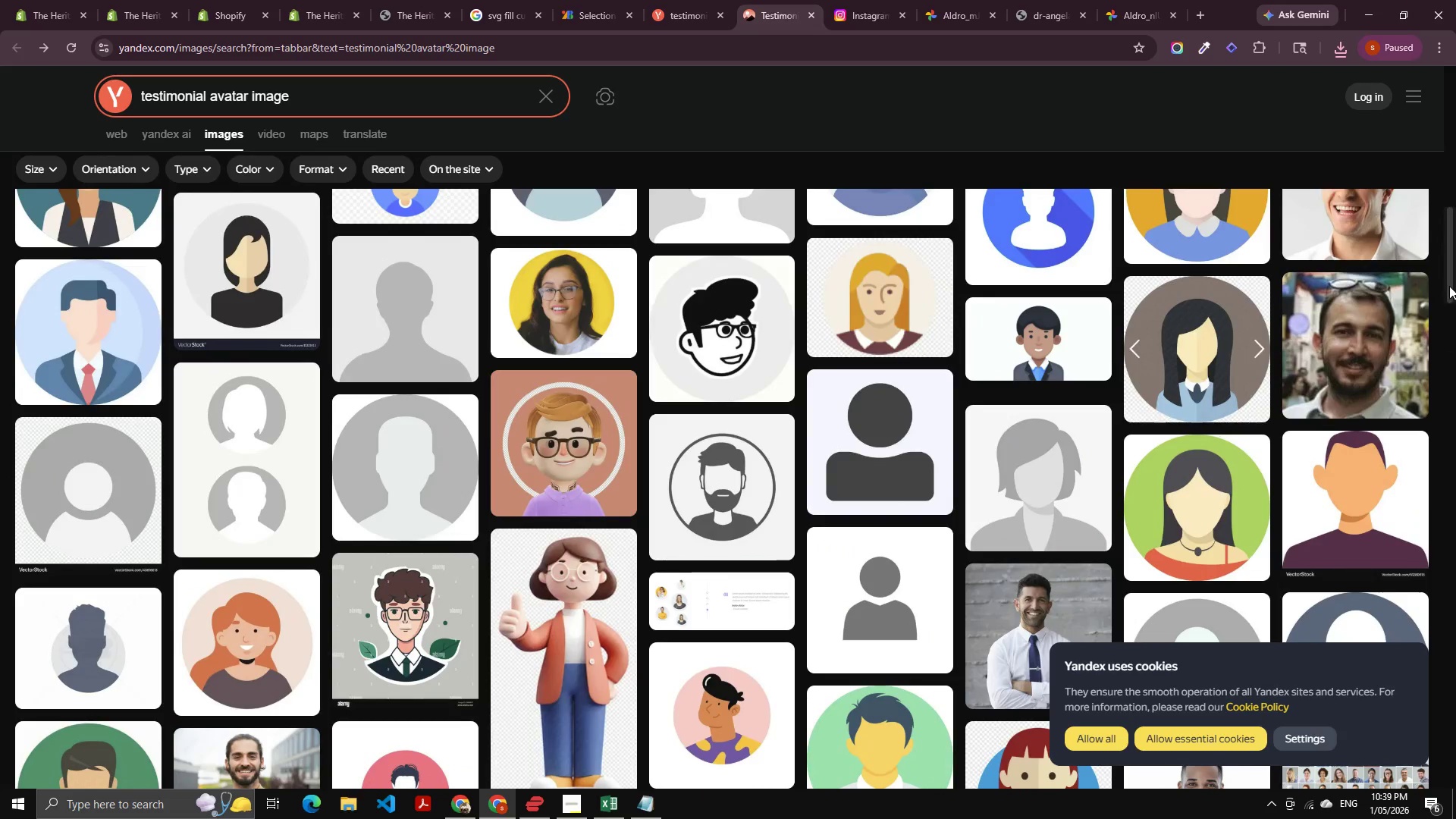 
left_click_drag(start_coordinate=[1451, 281], to_coordinate=[1448, 108])
 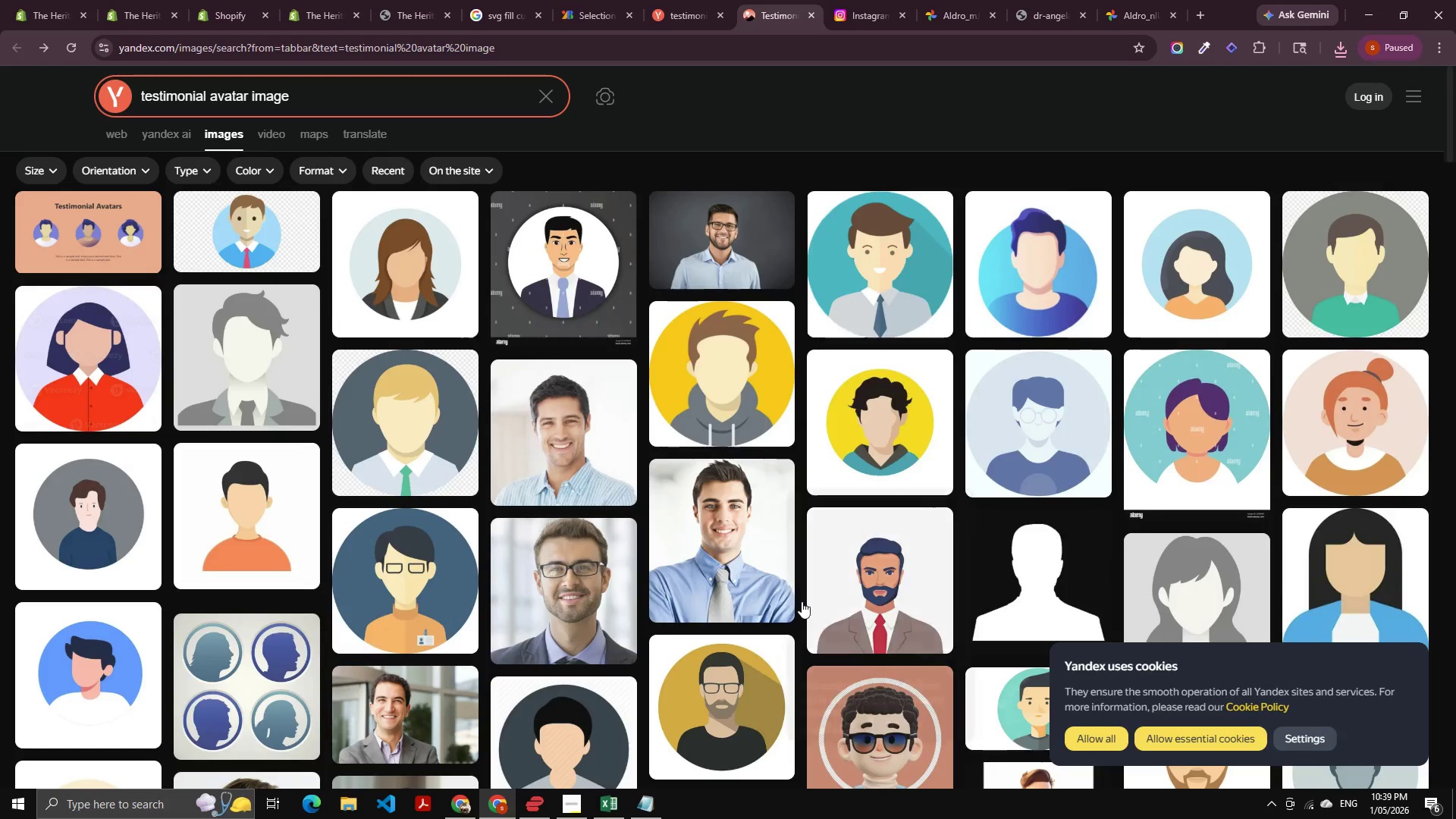 
scroll: coordinate [780, 582], scroll_direction: up, amount: 4.0
 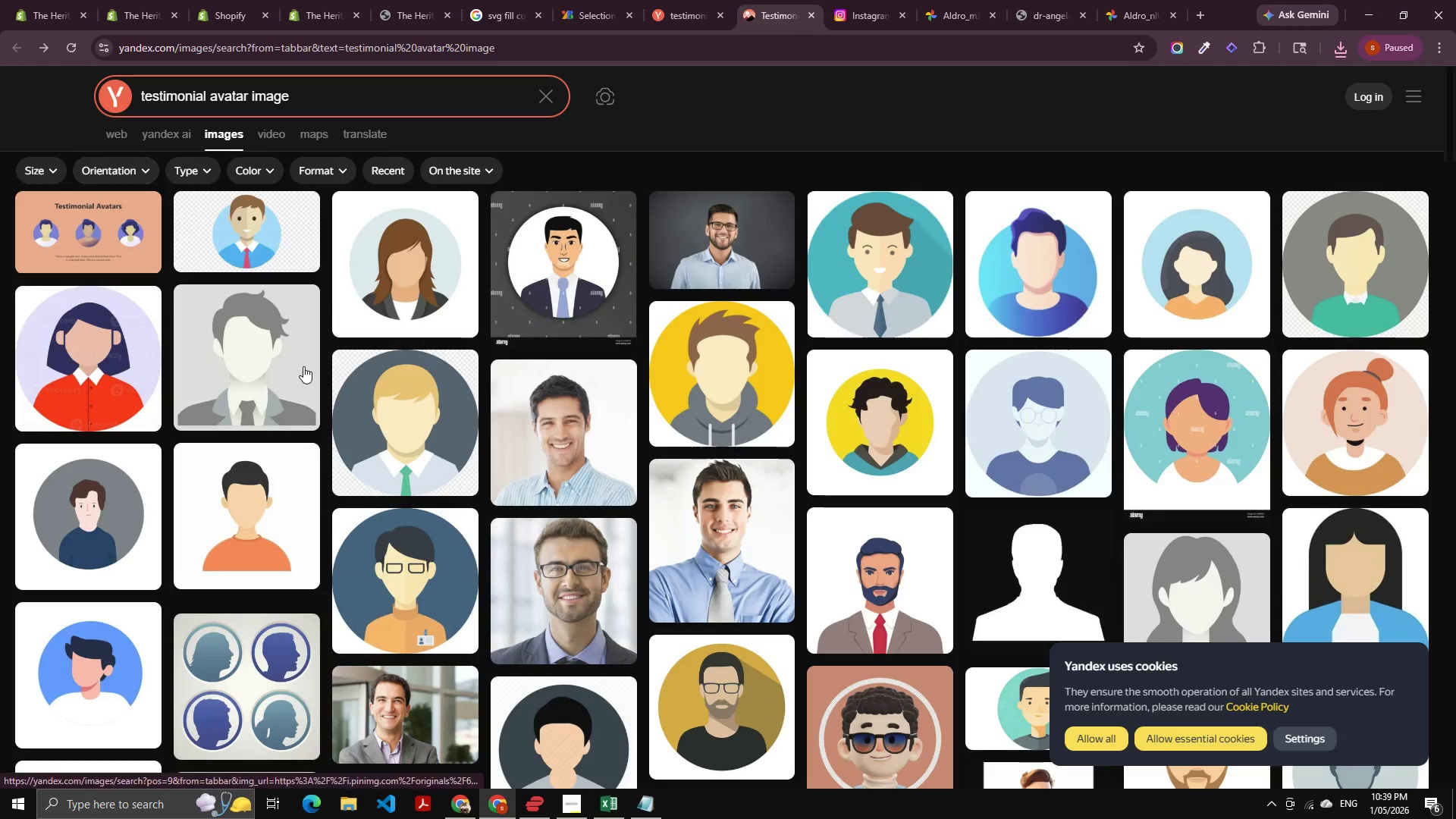 
scroll: coordinate [337, 537], scroll_direction: down, amount: 7.0
 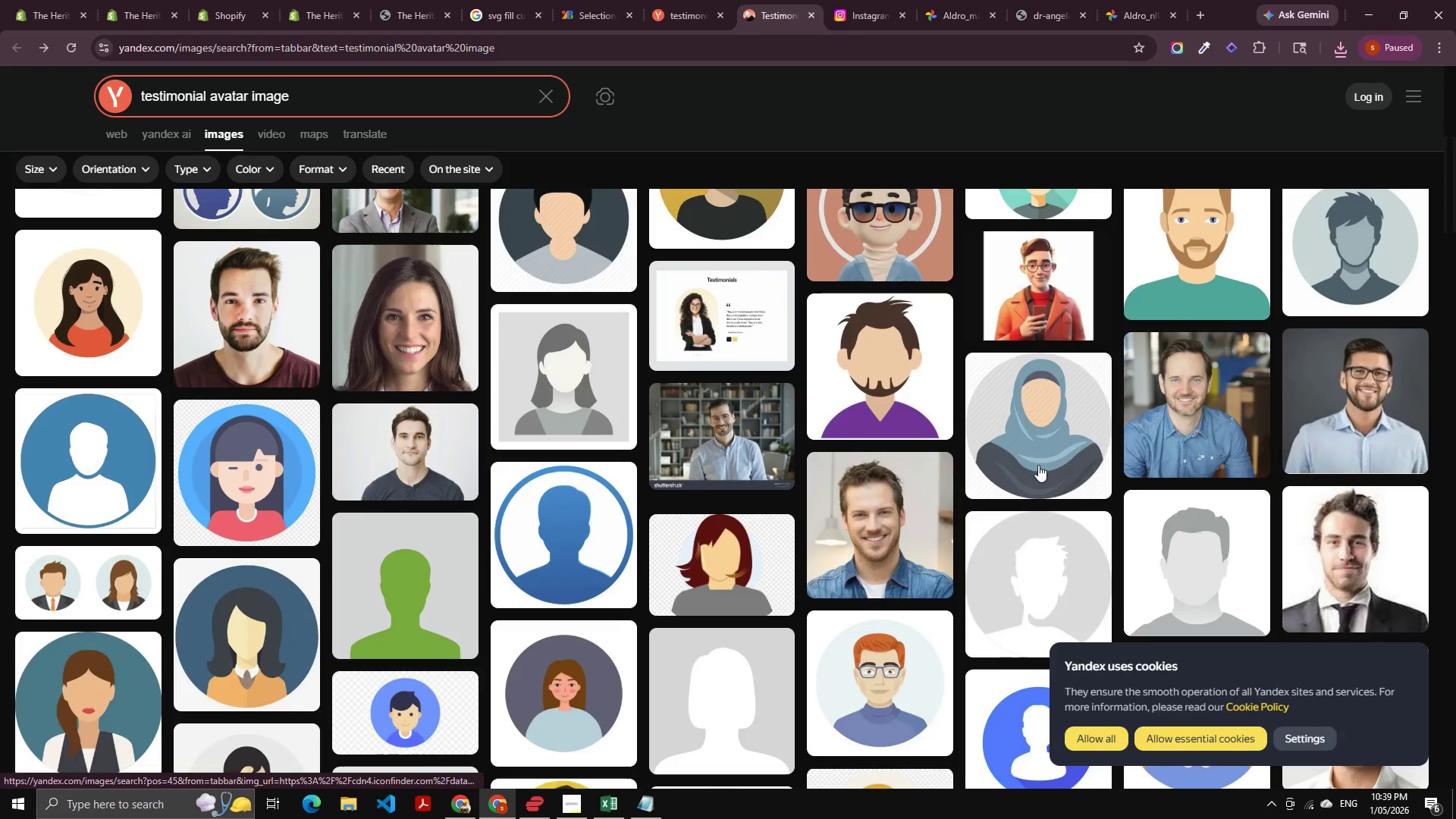 
left_click_drag(start_coordinate=[868, 519], to_coordinate=[868, 523])
 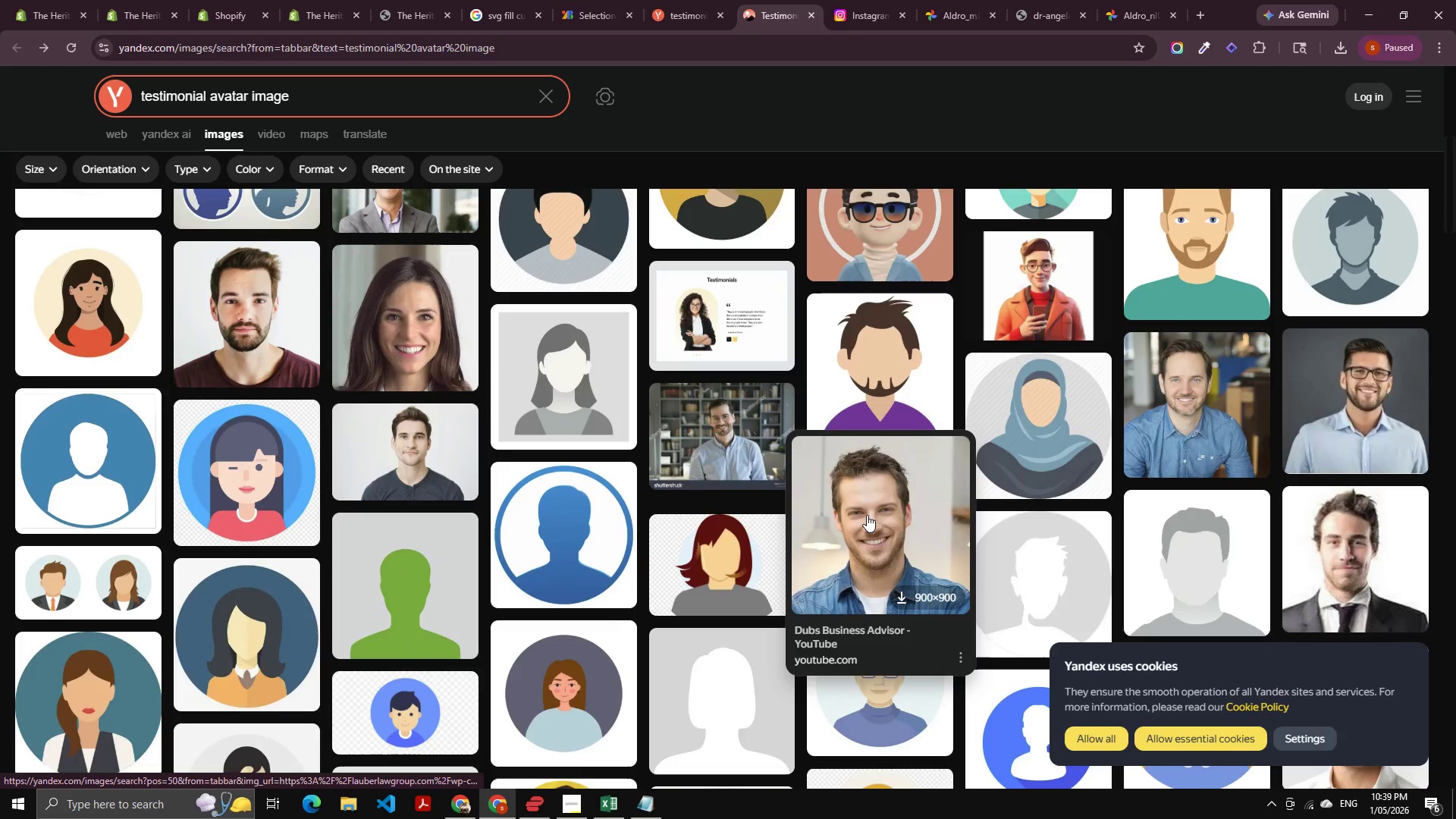 
left_click([867, 515])
 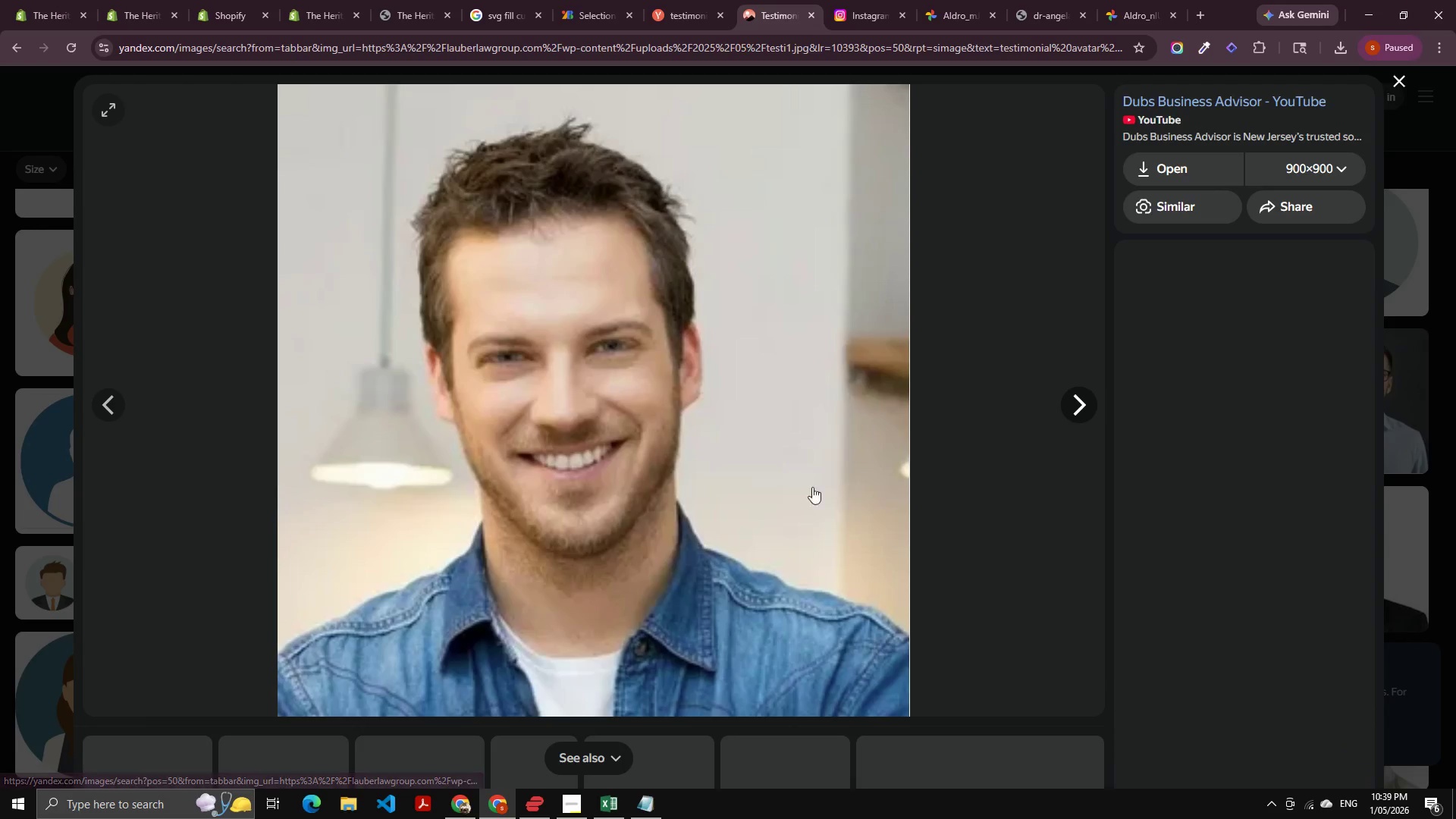 
scroll: coordinate [598, 402], scroll_direction: down, amount: 9.0
 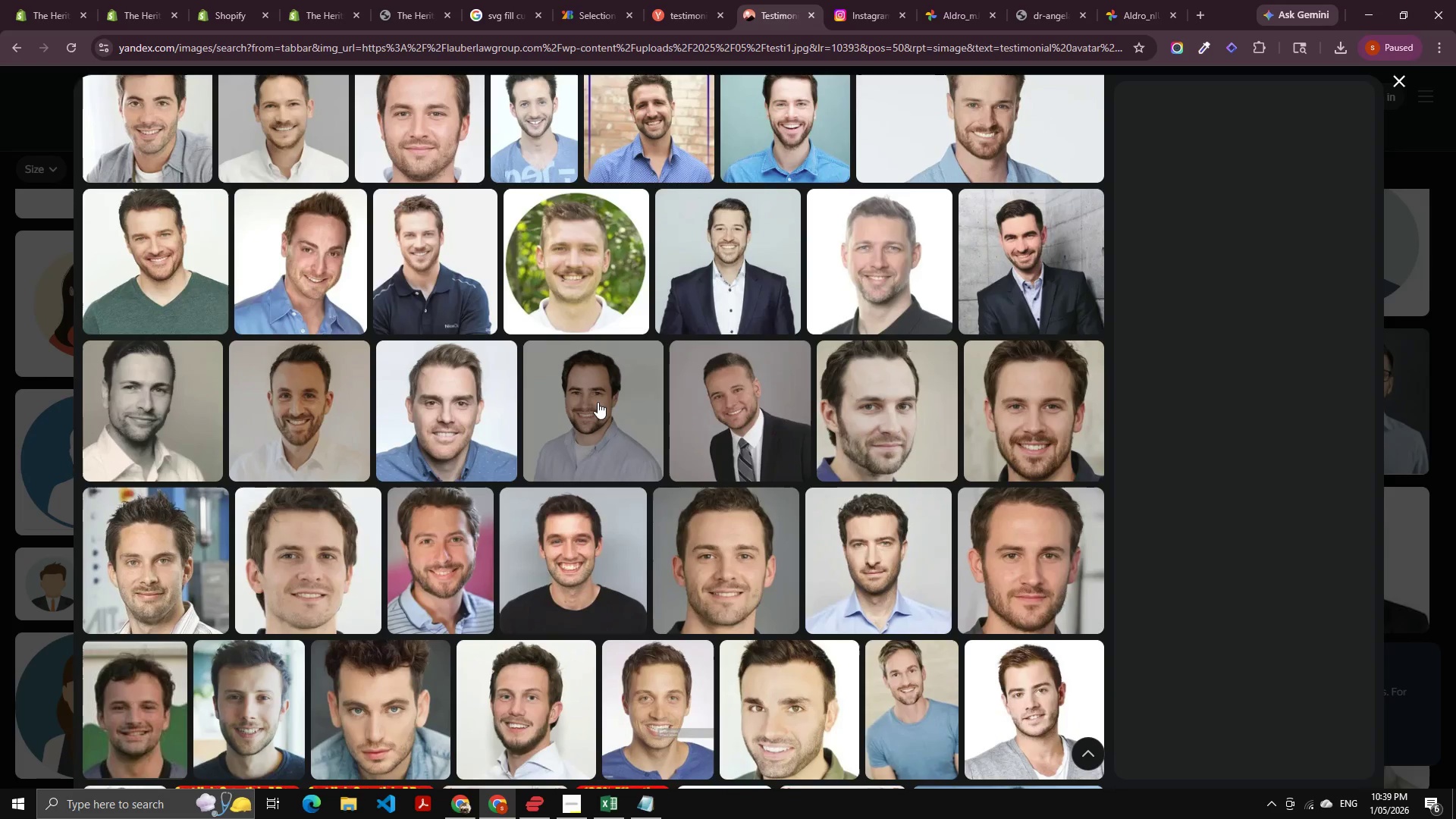 
scroll: coordinate [386, 513], scroll_direction: down, amount: 9.0
 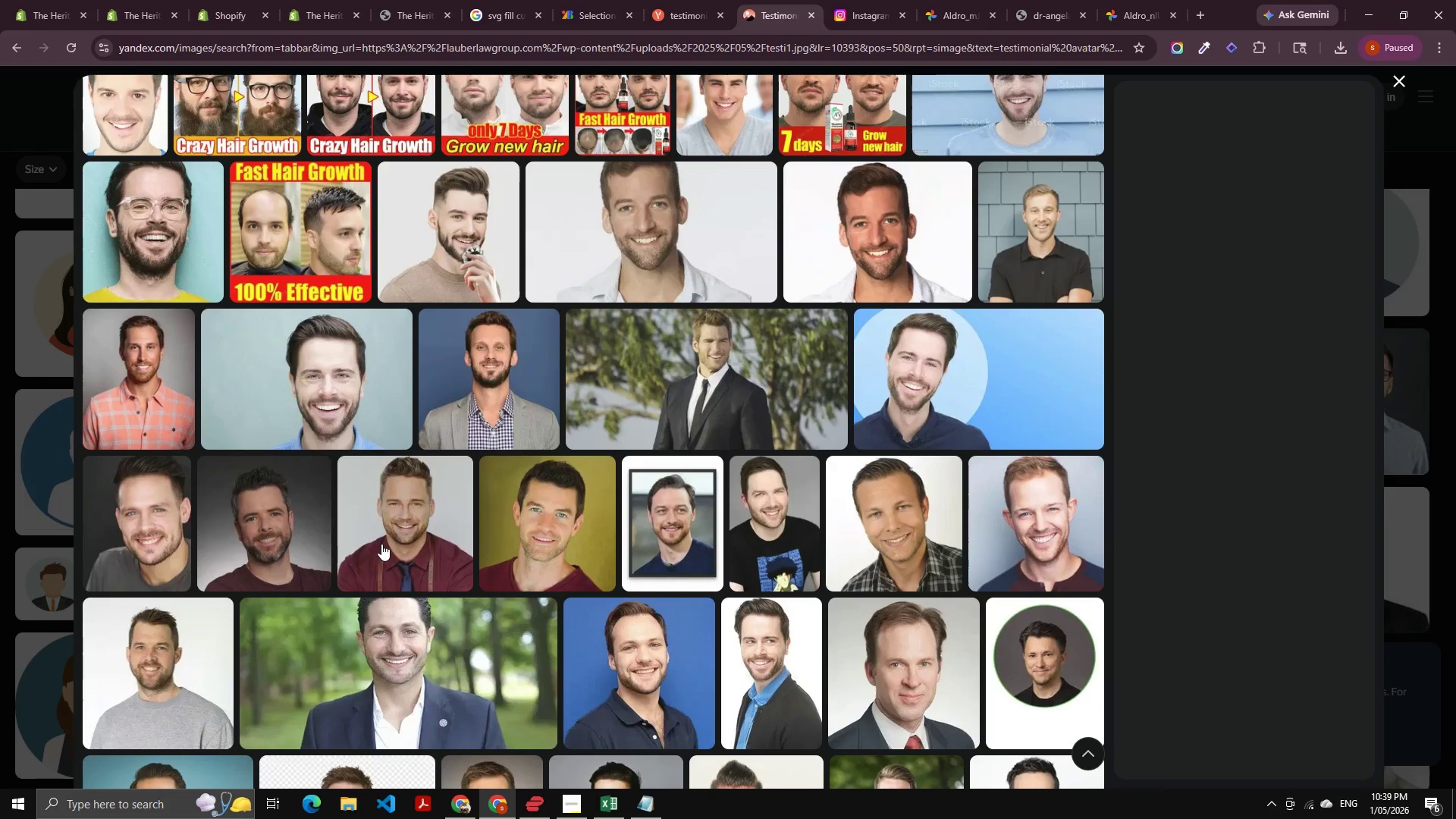 
left_click([491, 382])
 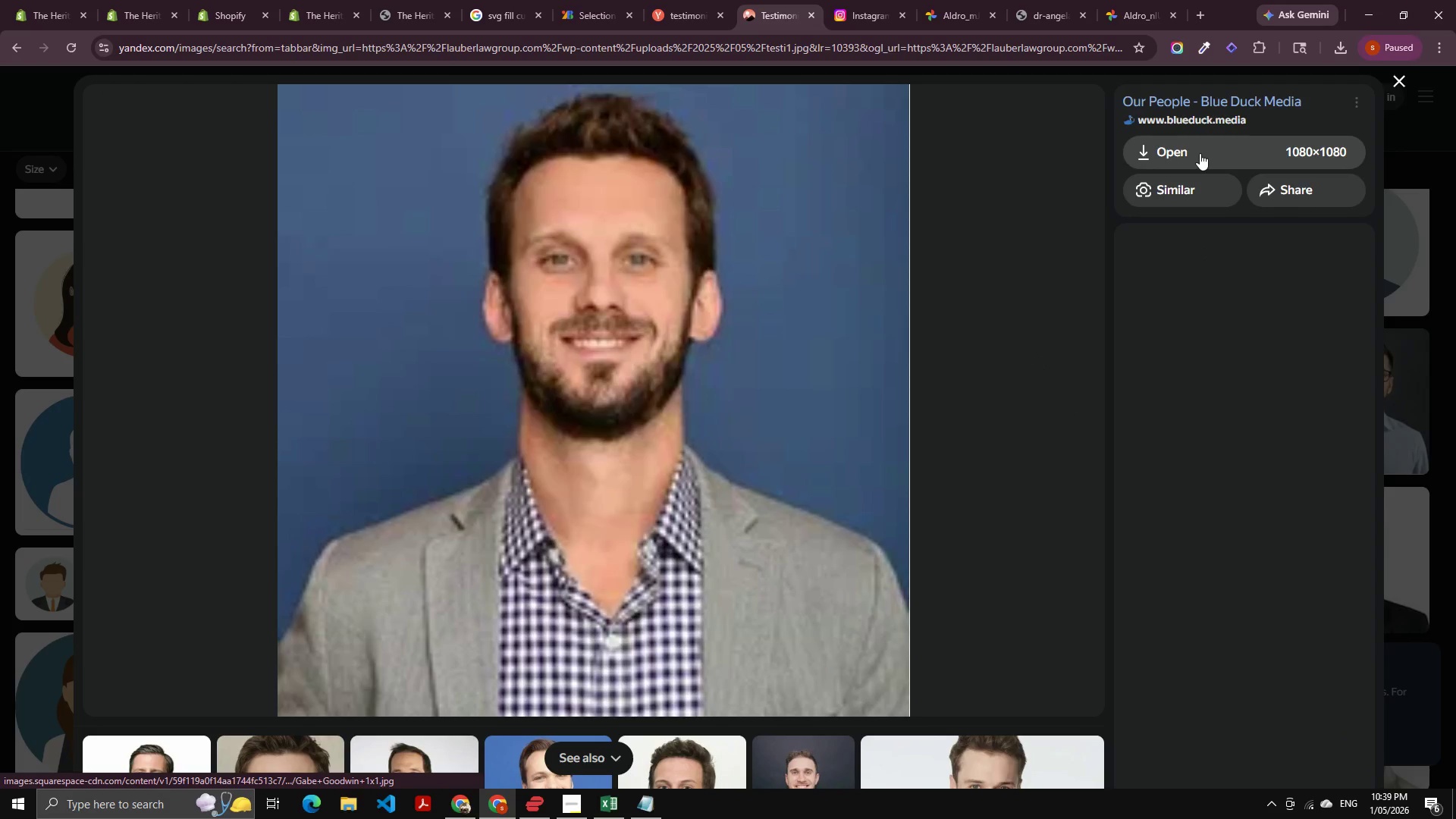 
left_click([1200, 153])
 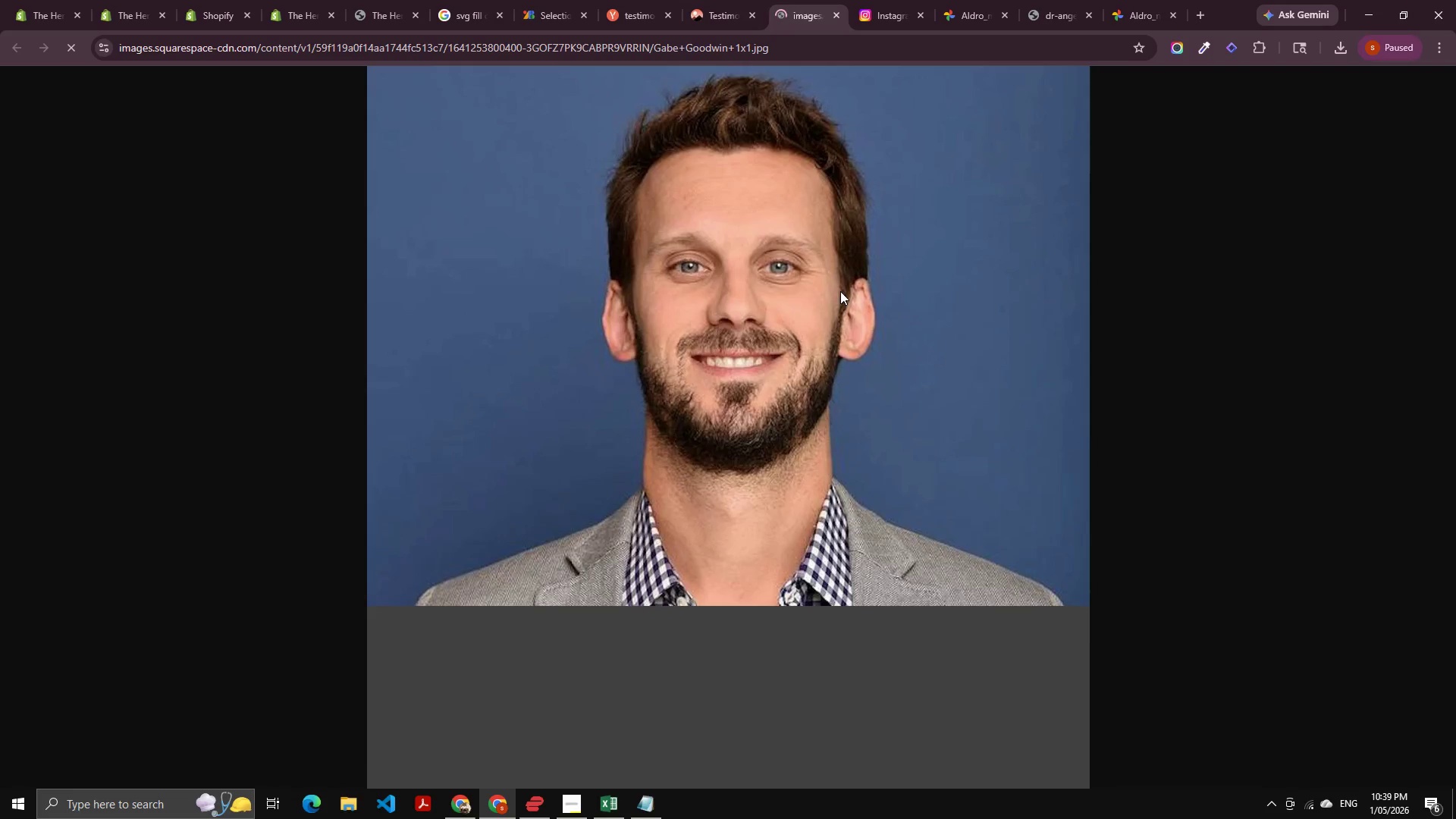 
right_click([745, 249])
 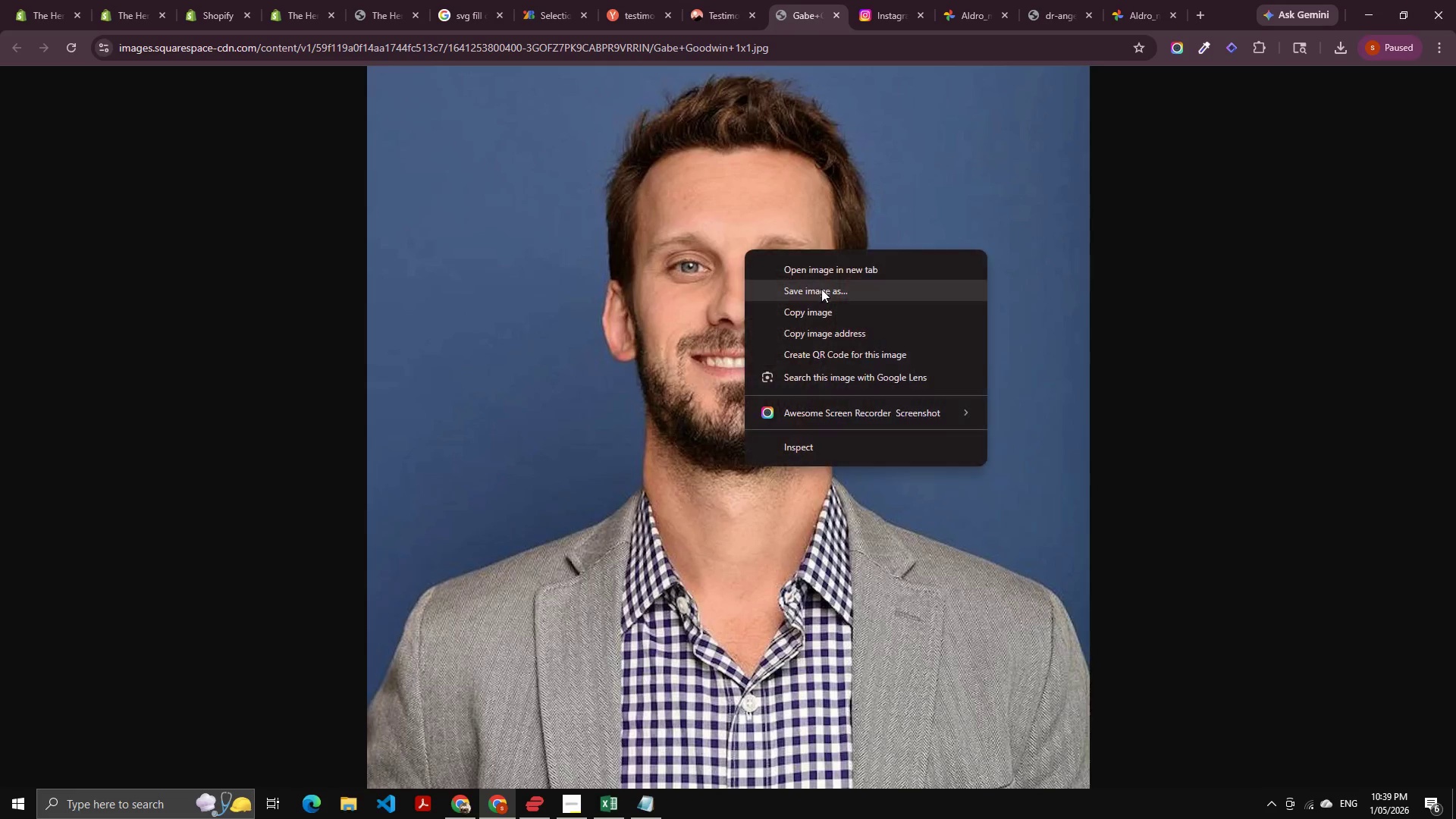 
left_click([821, 289])
 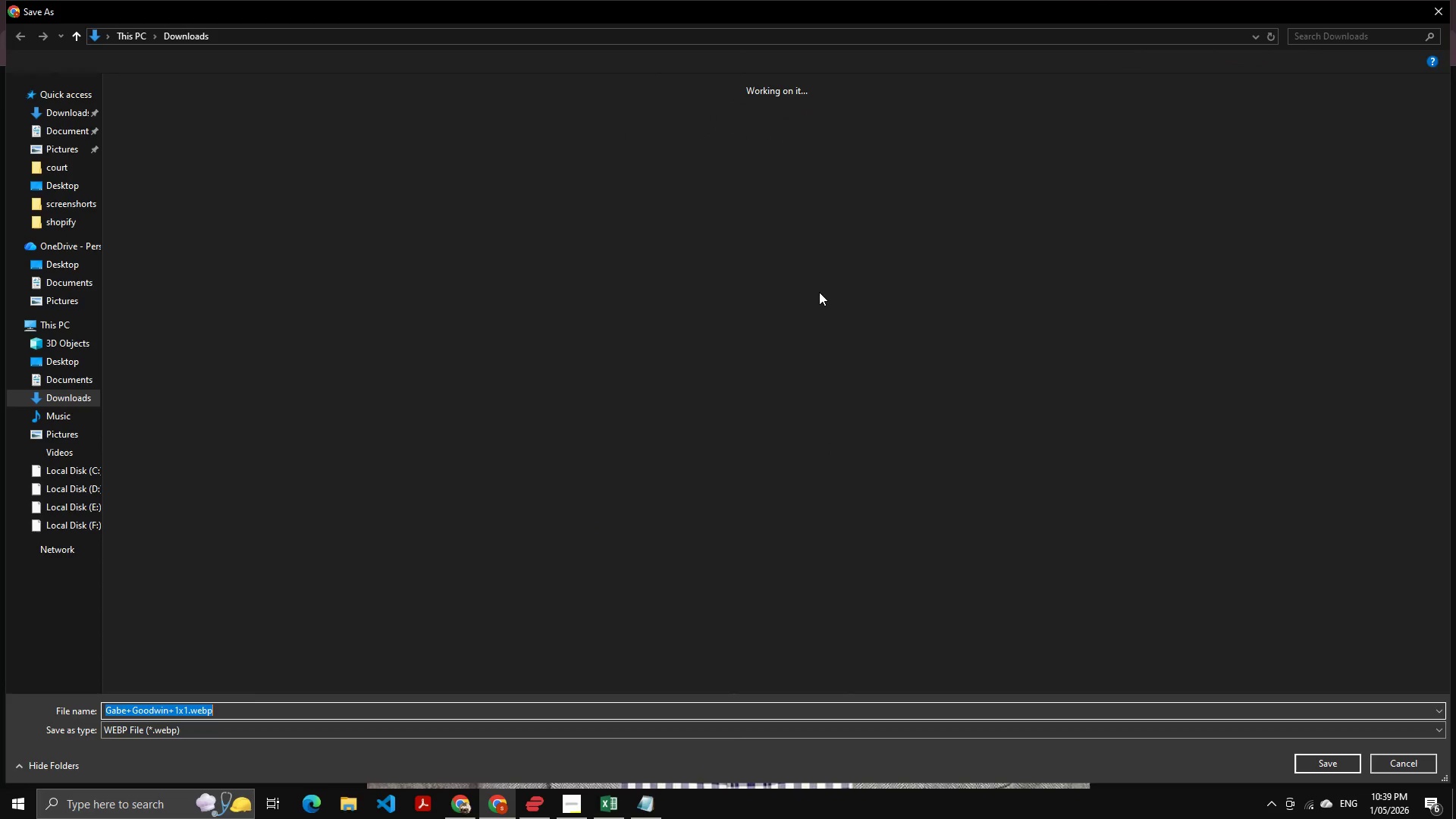 
key(NumpadEnter)
 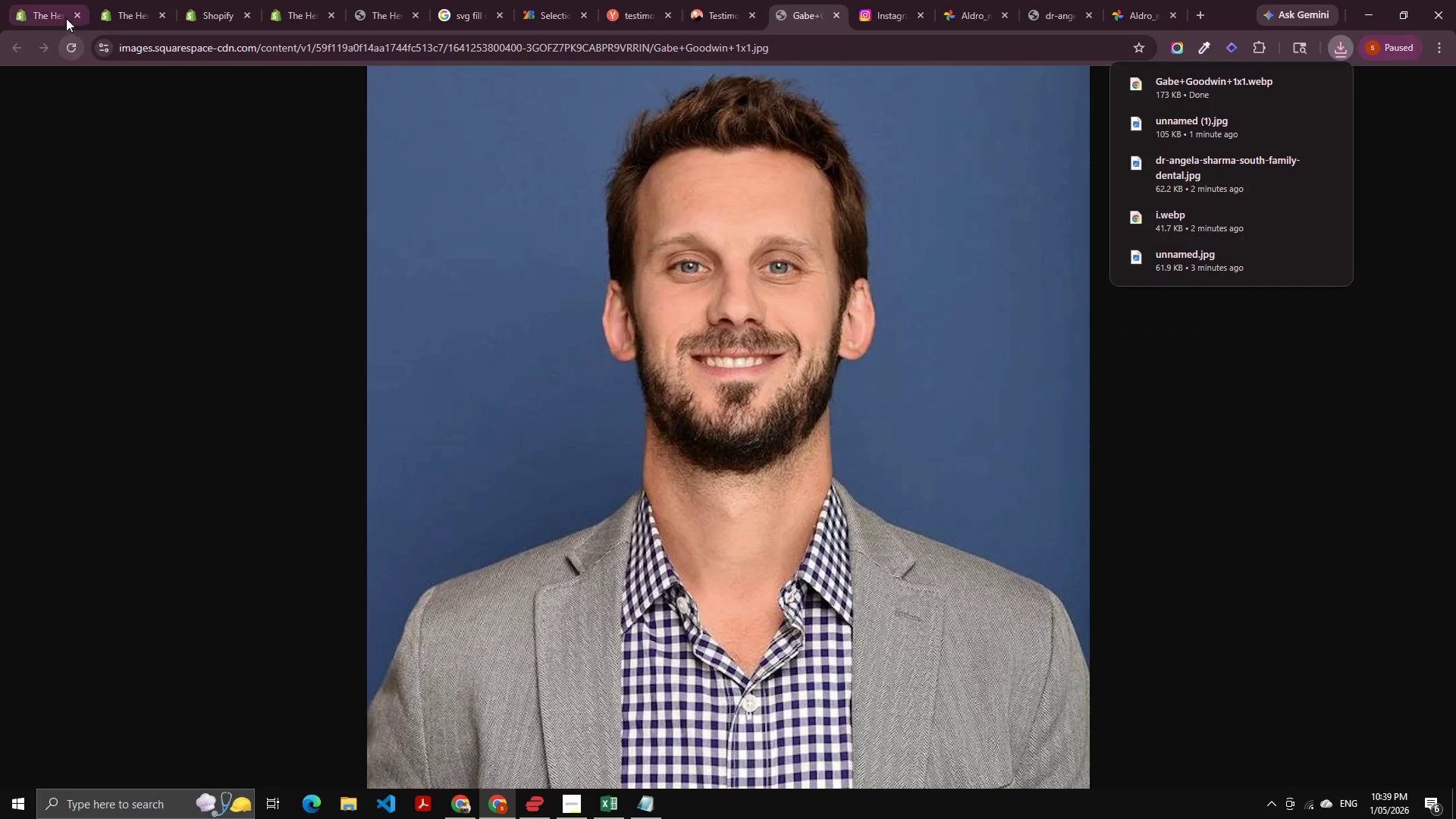 
key(Alt+AltLeft)
 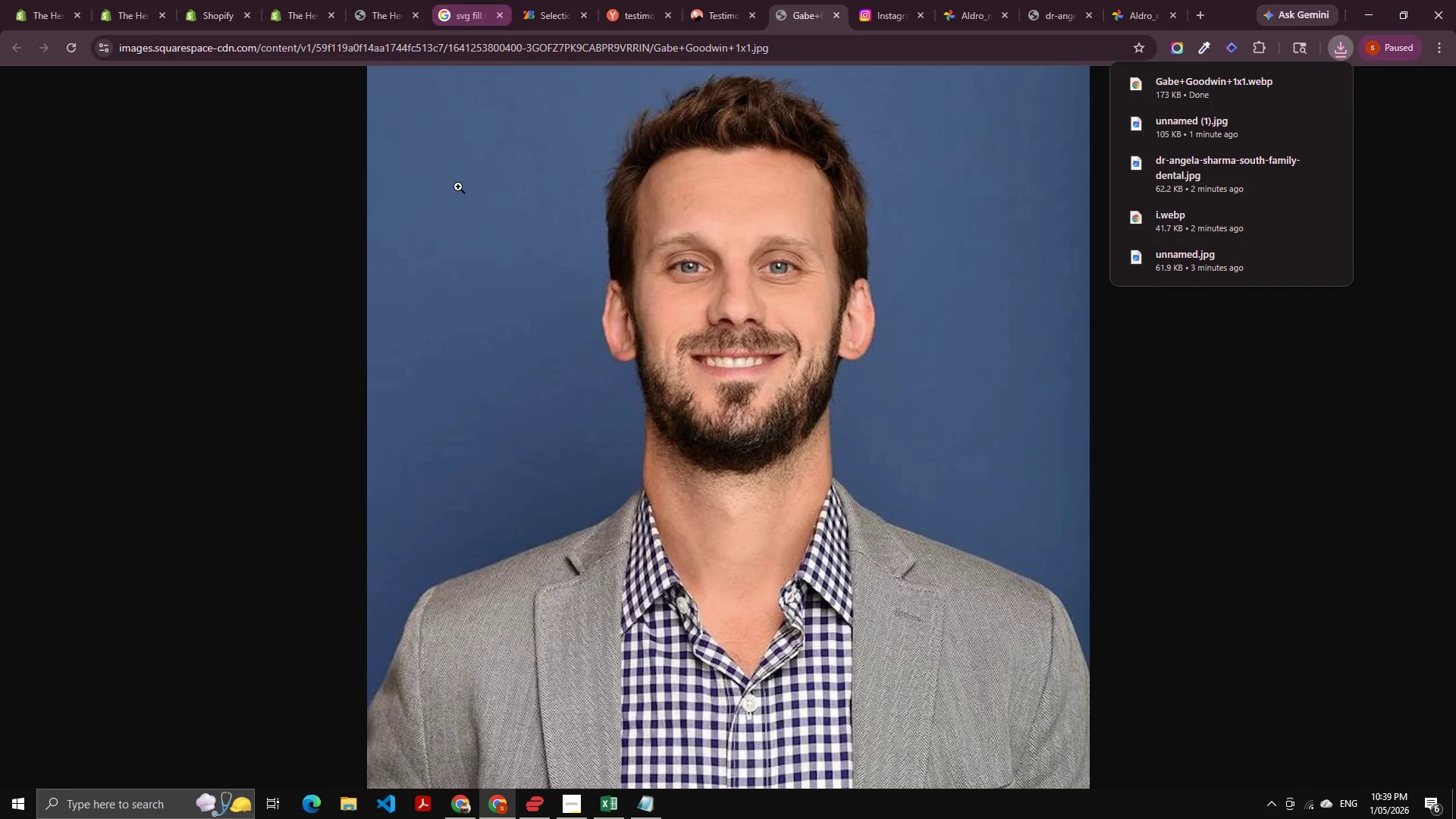 
key(Alt+Tab)
 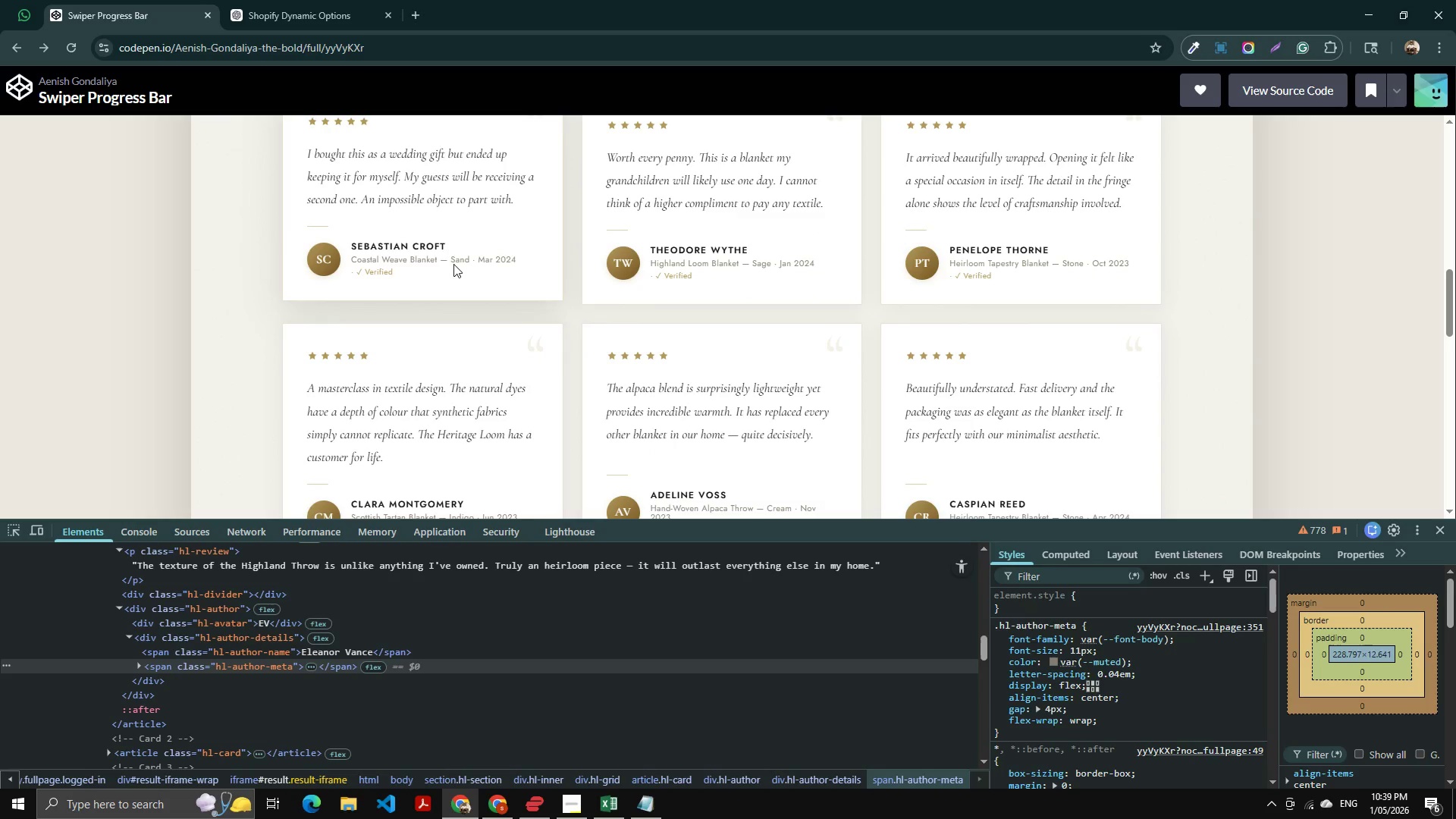 
key(Alt+AltLeft)
 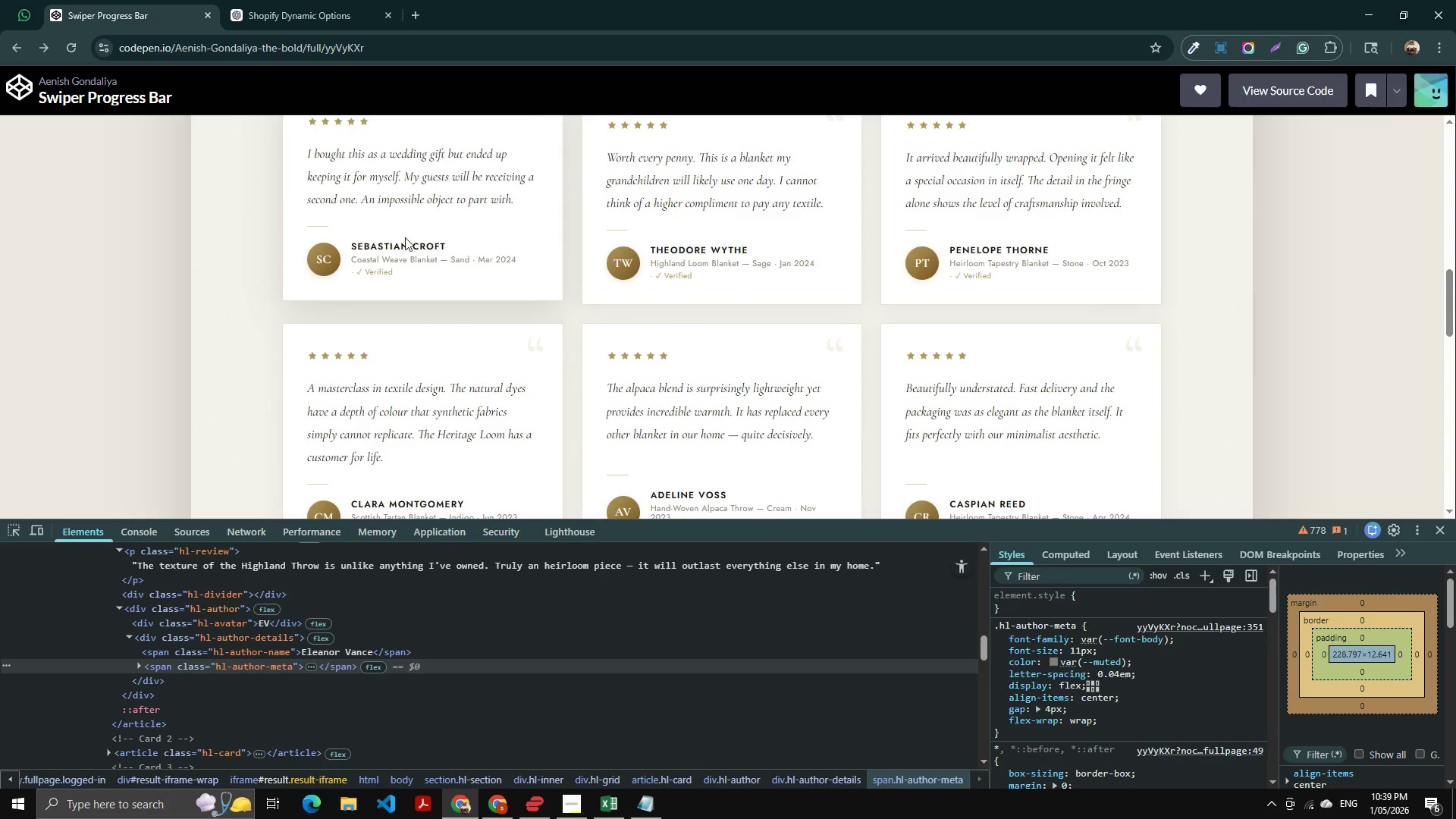 
key(Alt+Tab)
 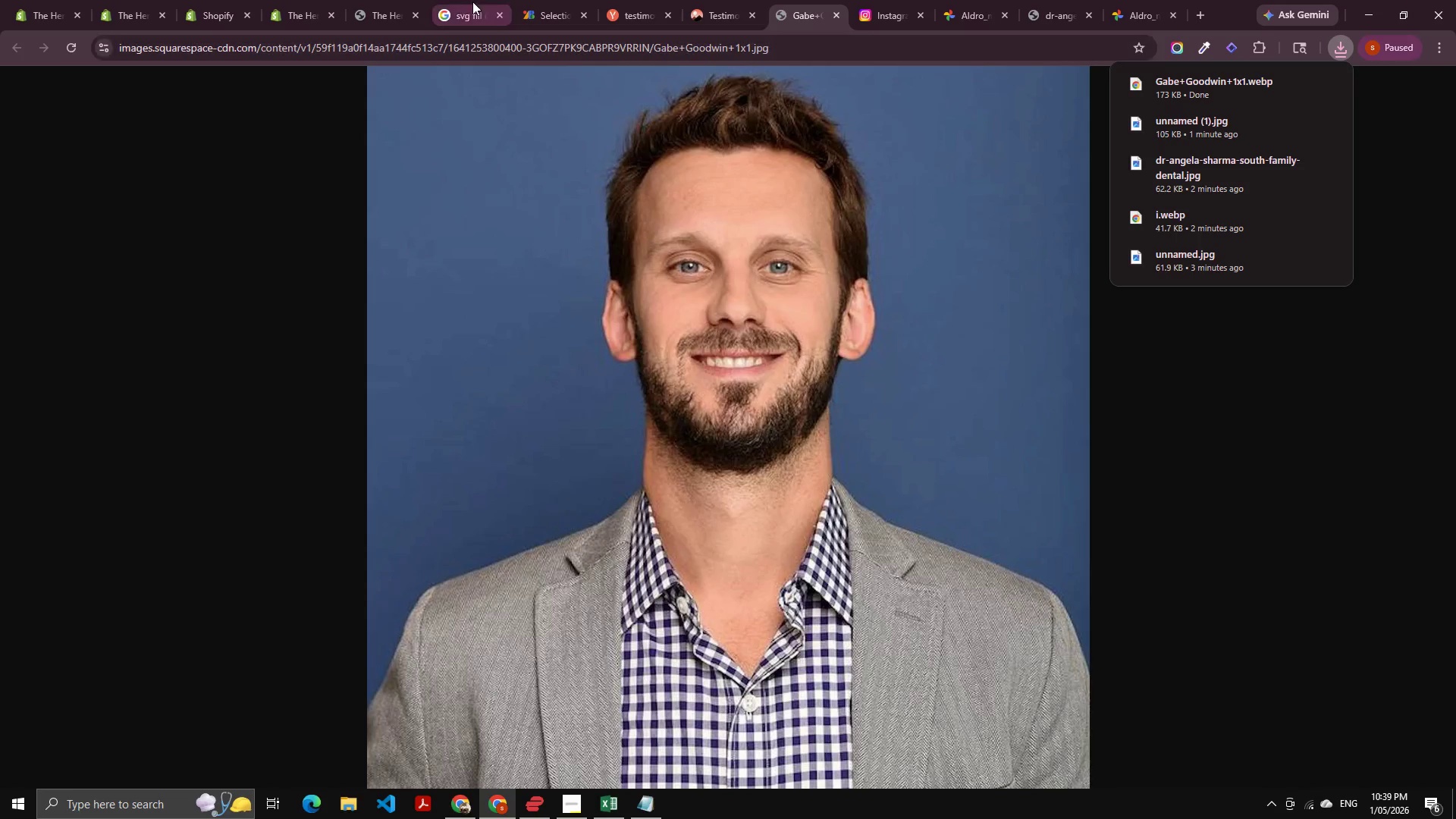 
scroll: coordinate [472, 2], scroll_direction: up, amount: 3.0
 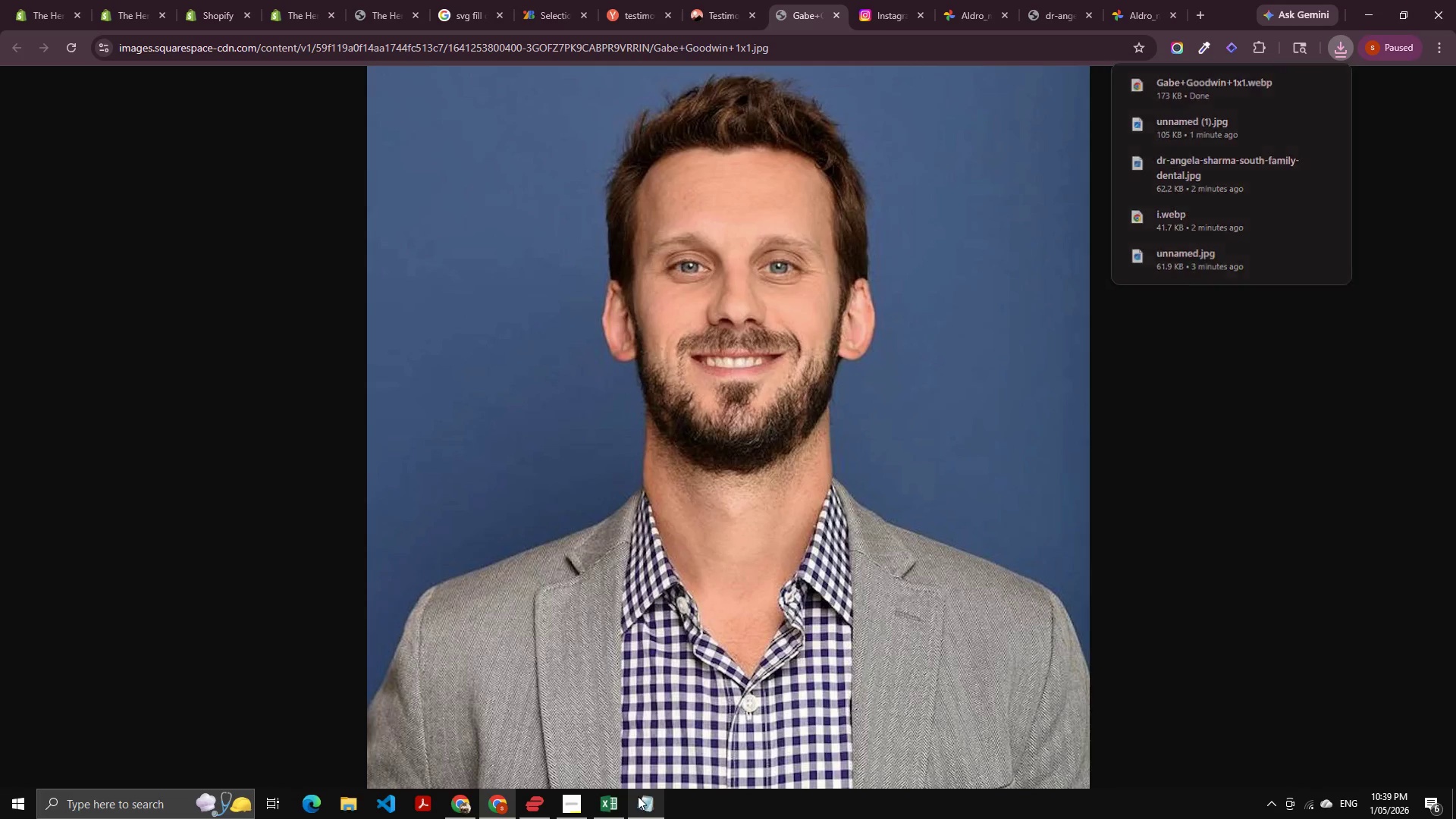 
left_click([599, 797])
 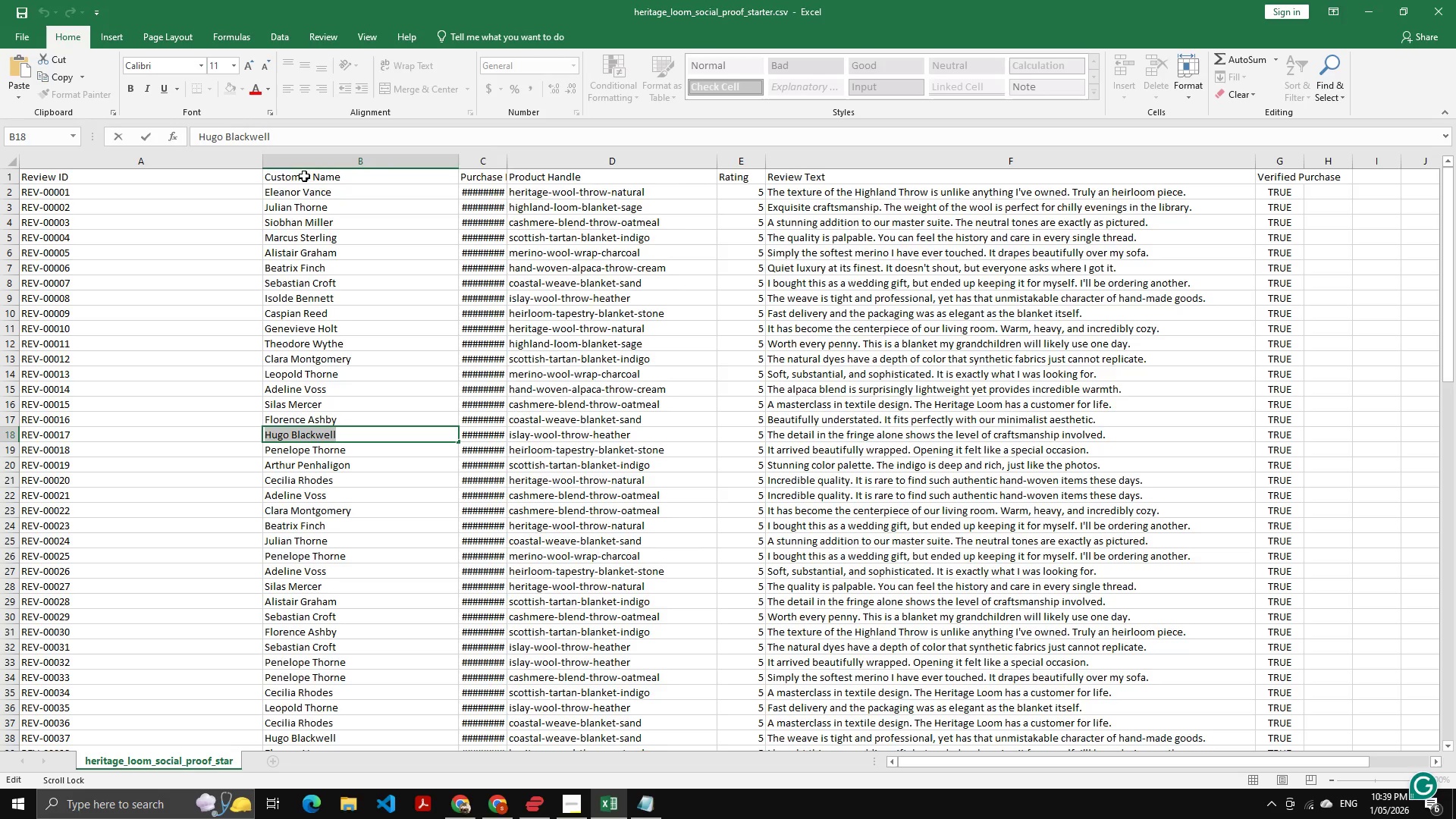 
left_click([297, 187])
 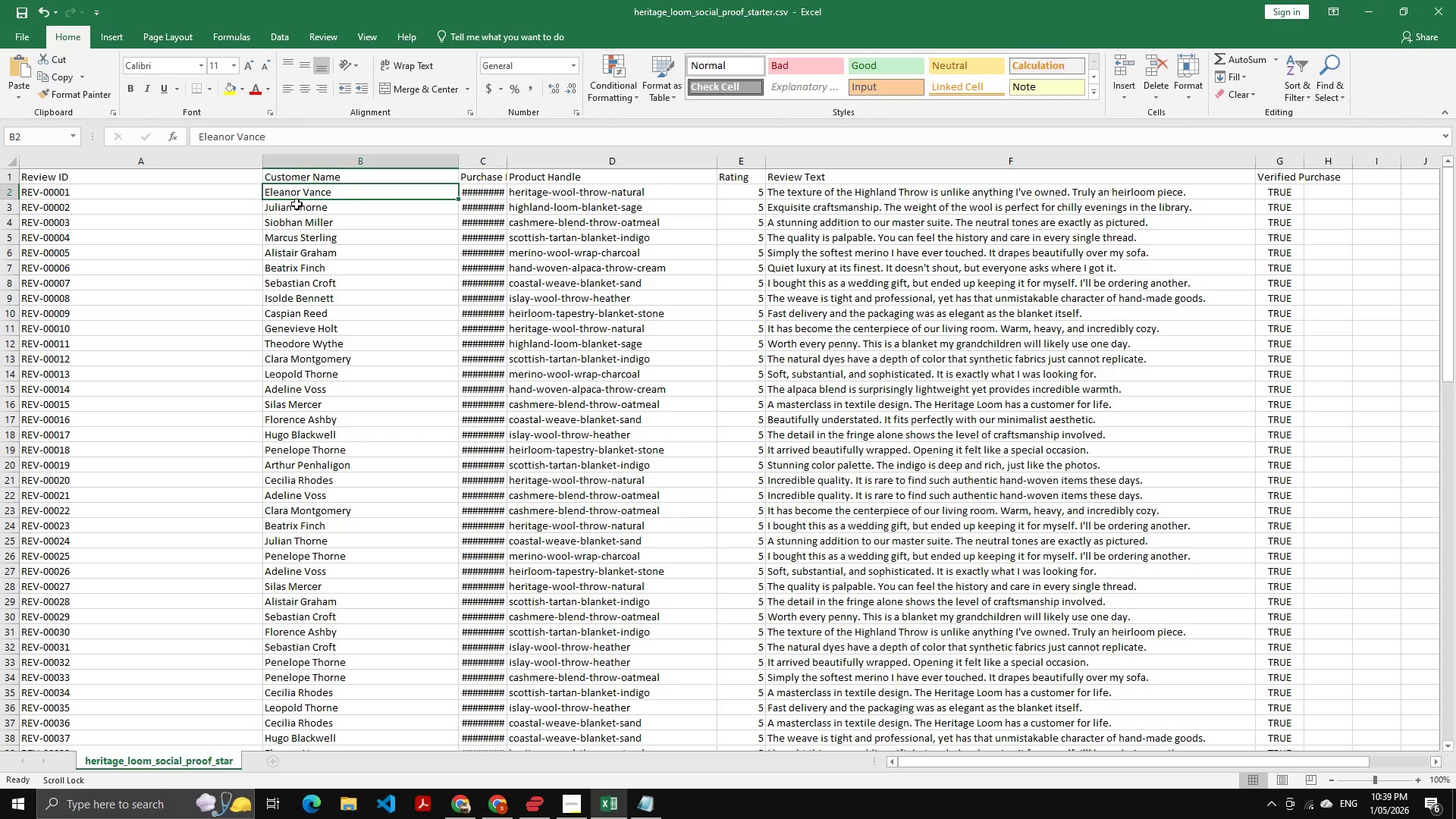 
hold_key(key=ShiftLeft, duration=1.5)
left_click([309, 435])
 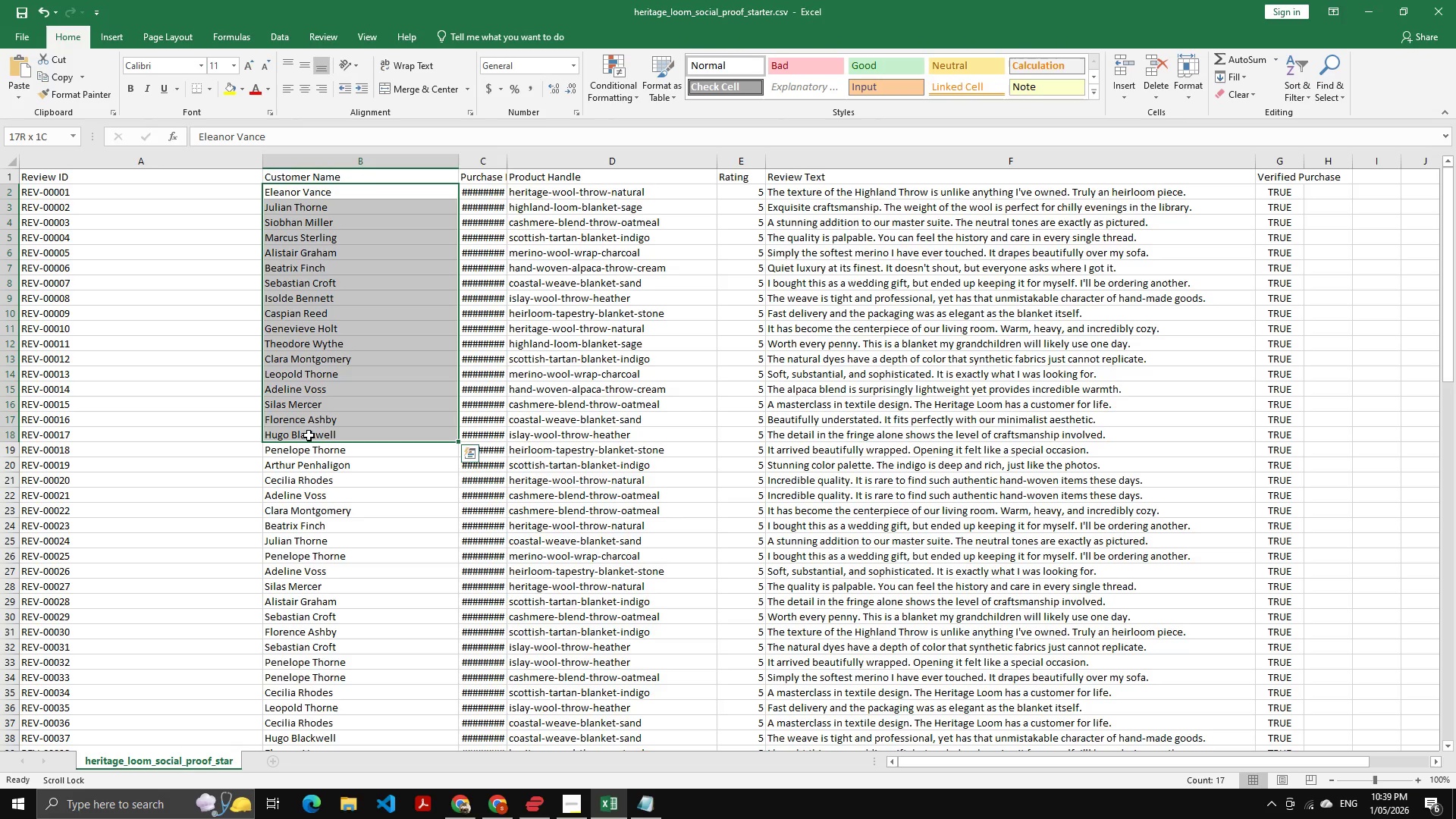 
key(Shift+ShiftLeft)
 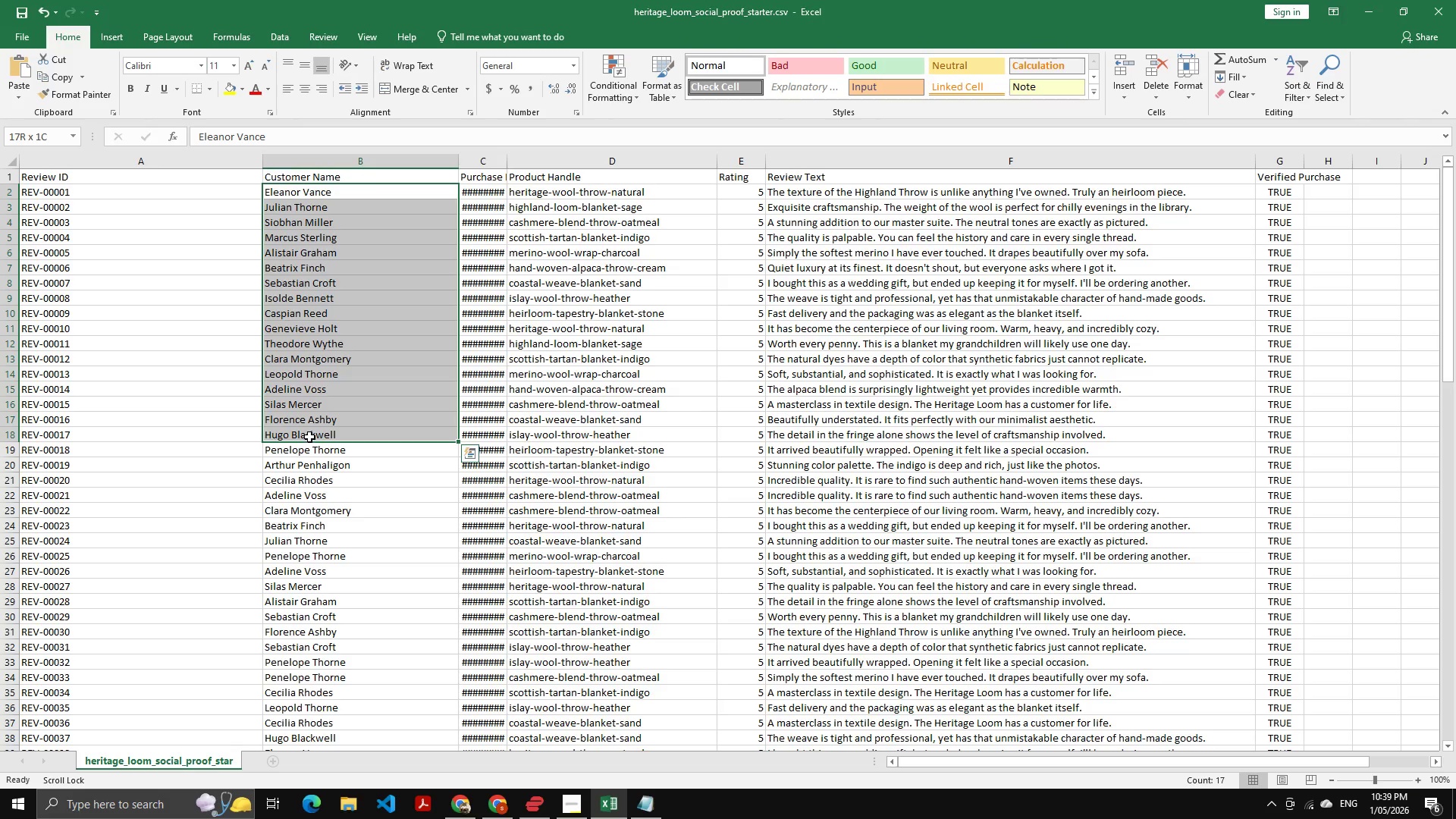 
key(Shift+ShiftLeft)
 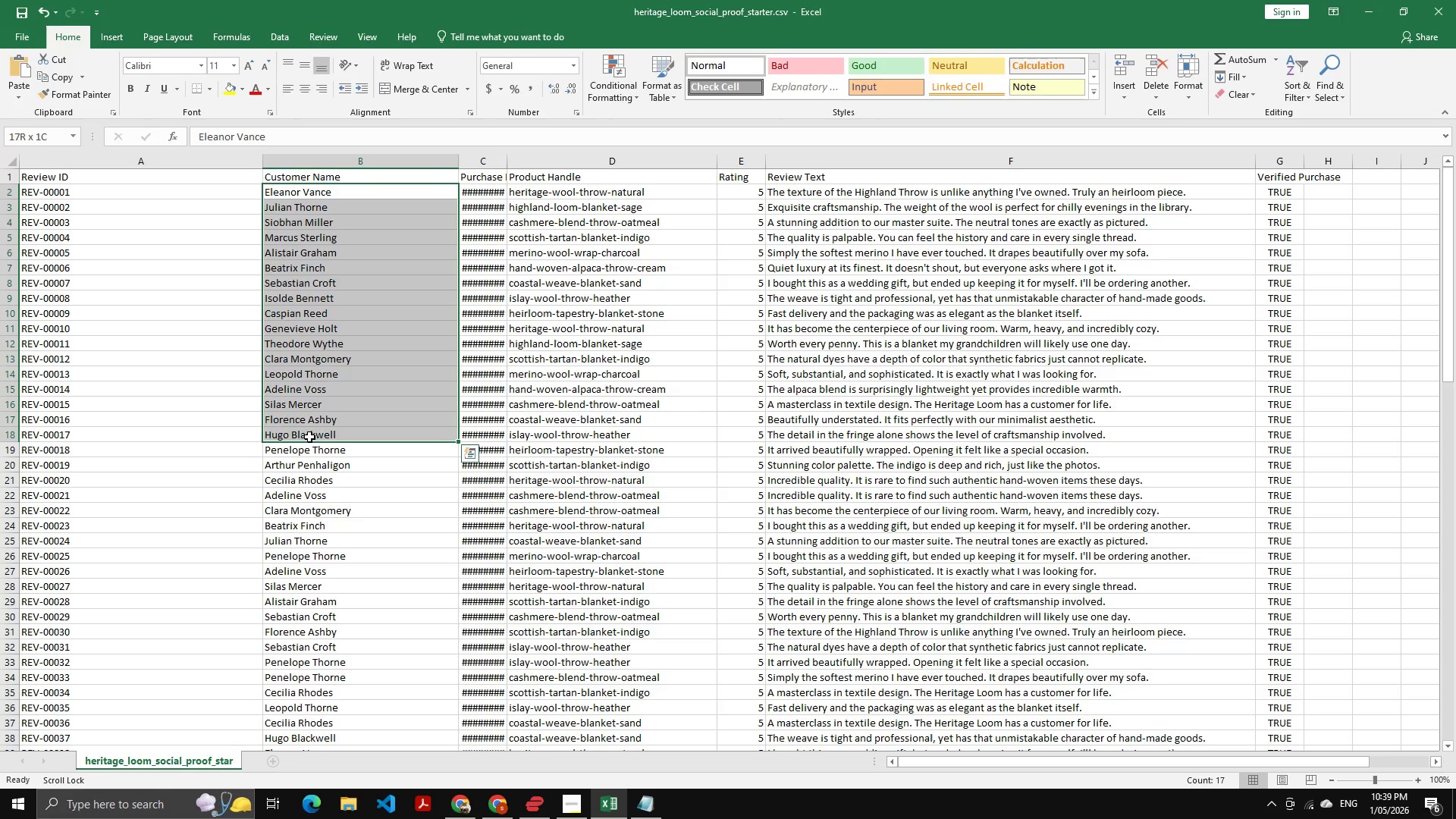 
key(Shift+ShiftLeft)
 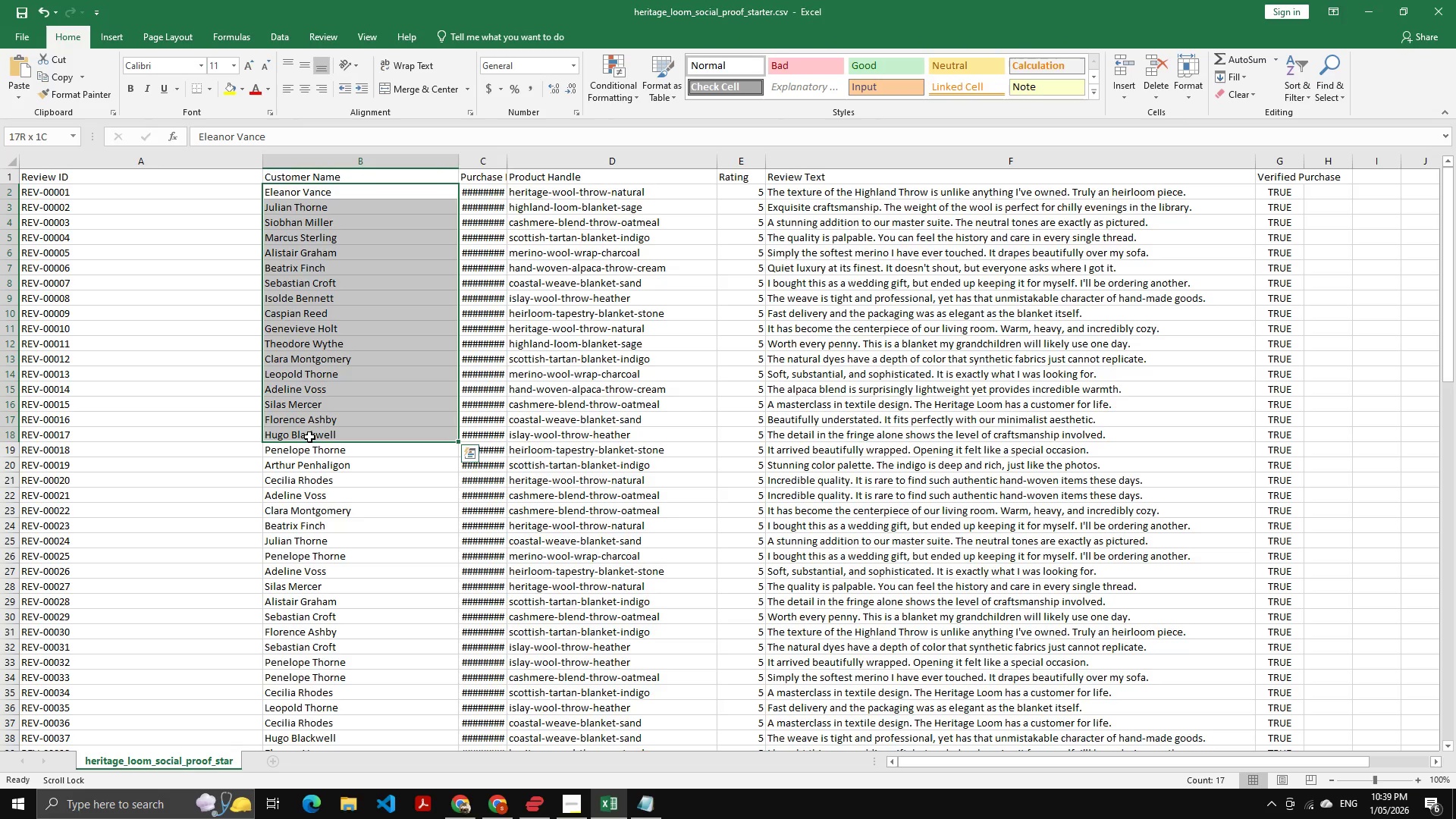 
key(Shift+ShiftLeft)
 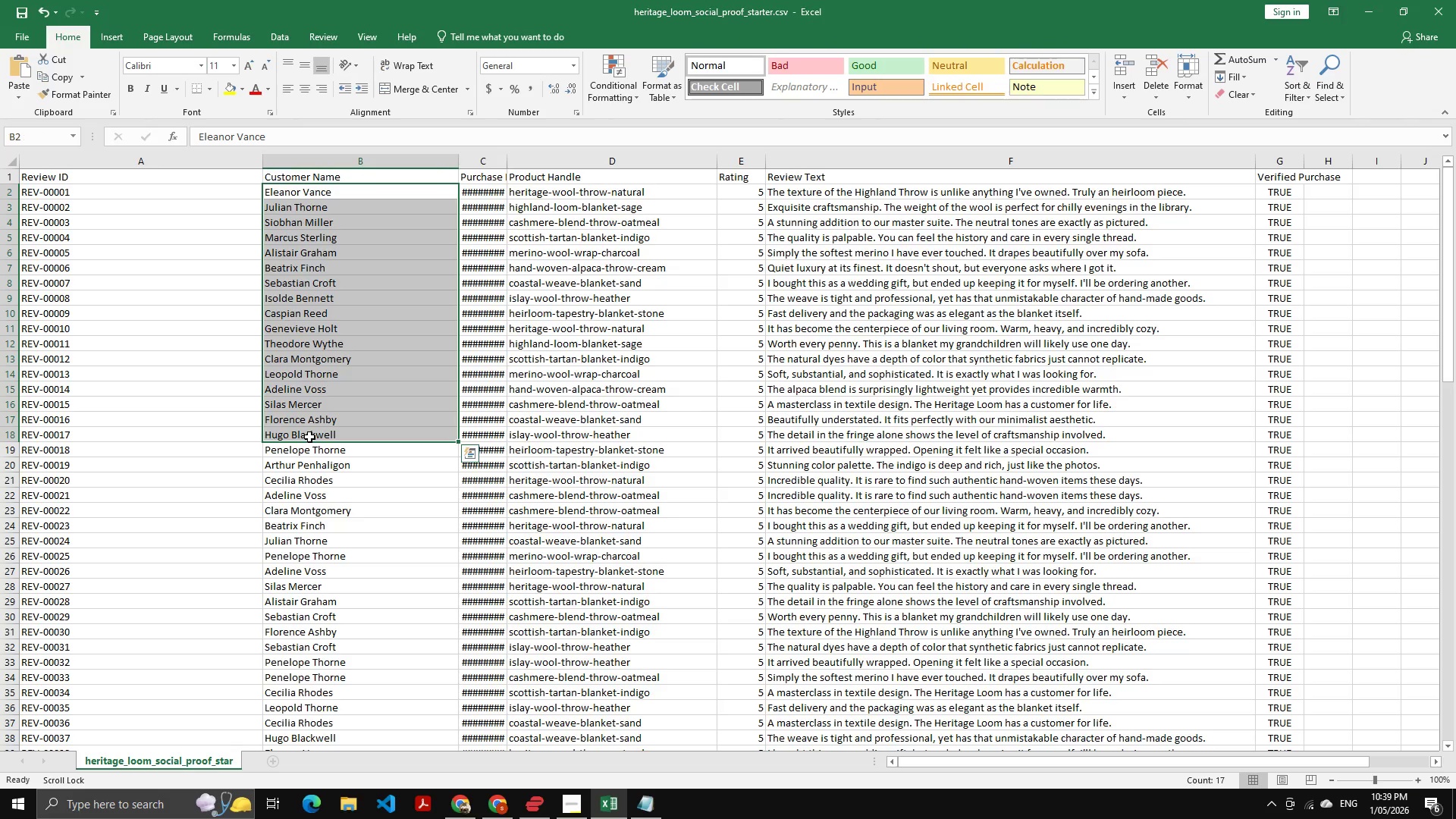 
key(Shift+ShiftLeft)
 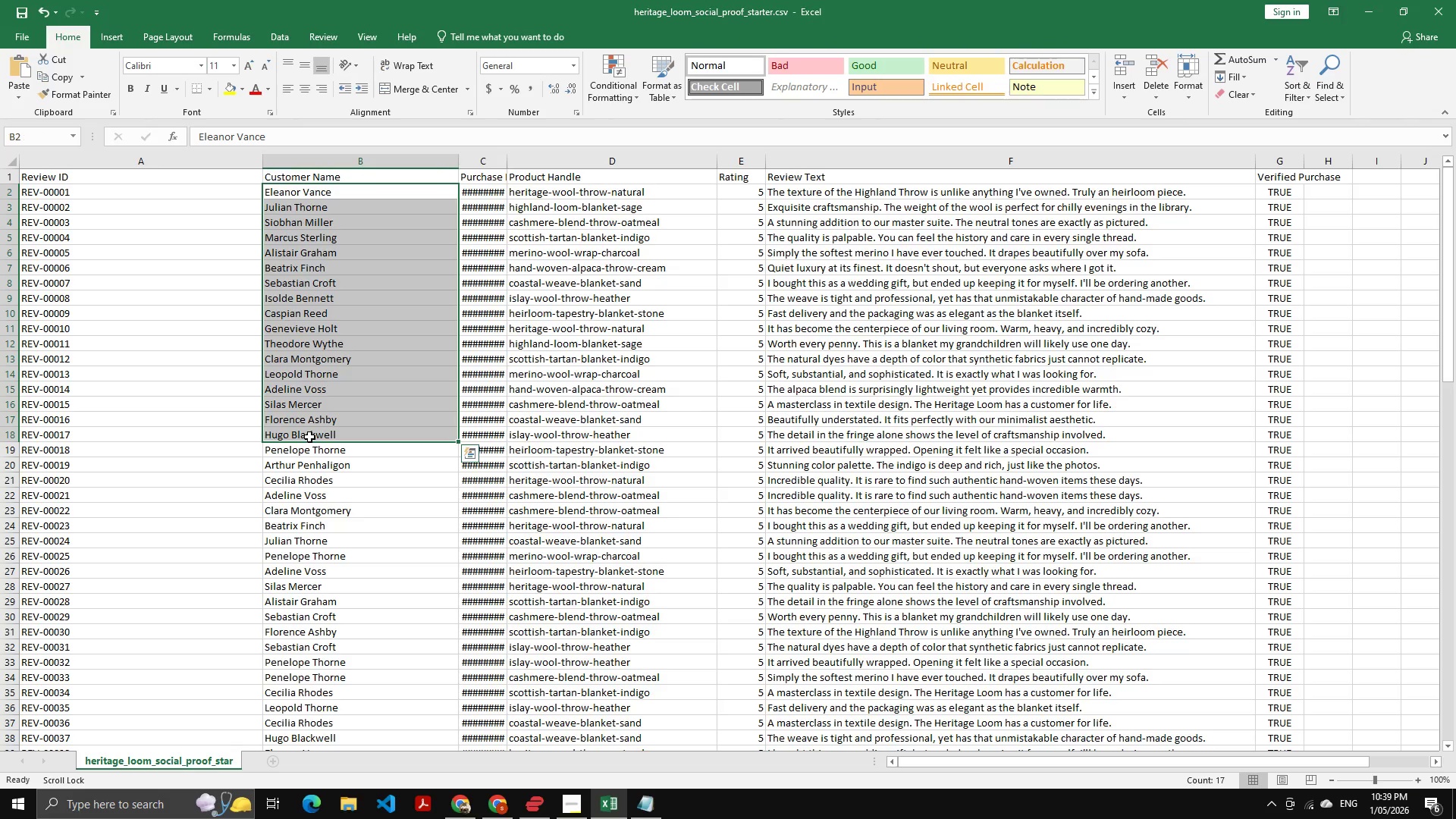 
key(Shift+ShiftLeft)
 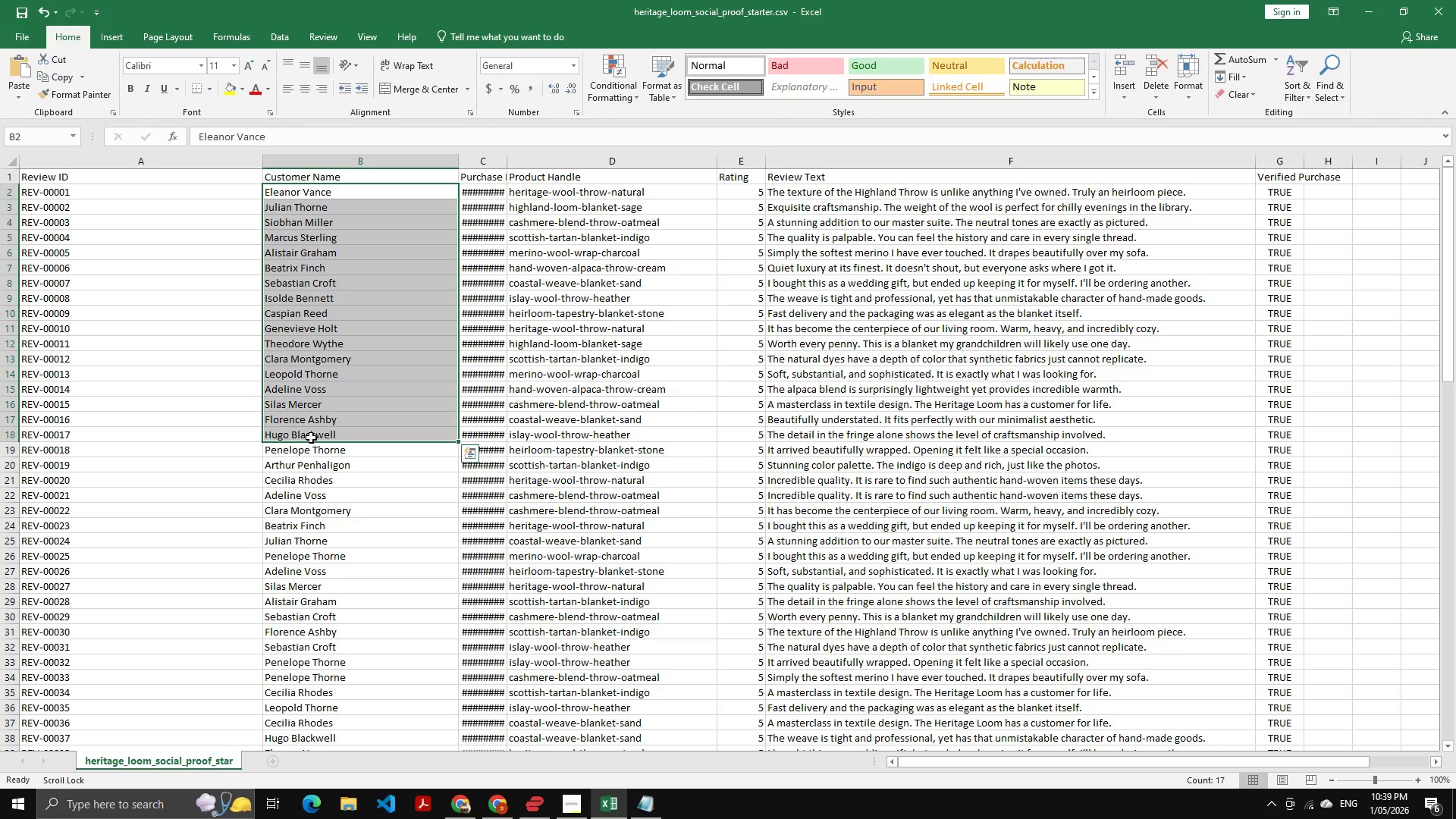 
key(Control+C)
 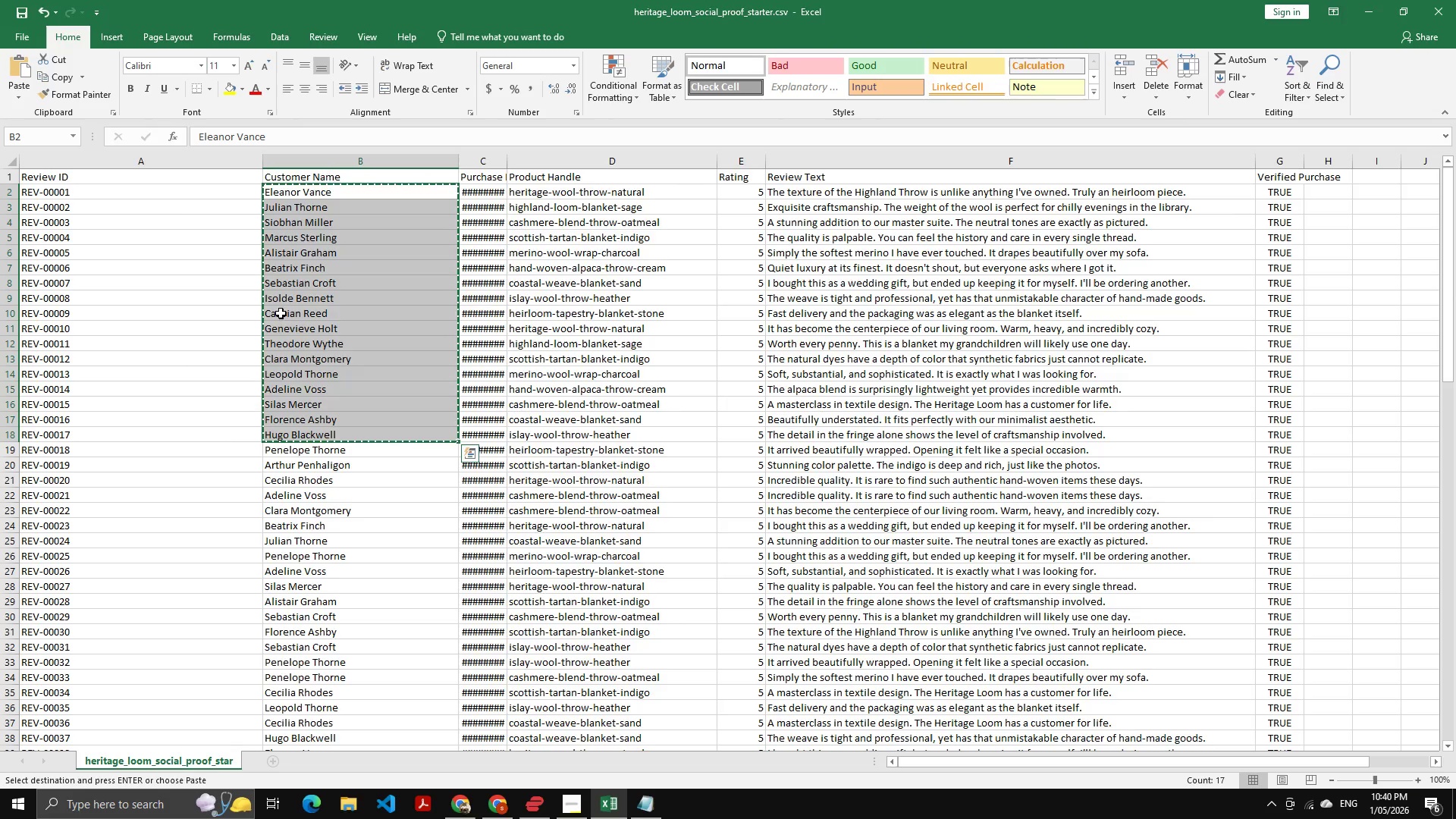 
key(Alt+AltLeft)
 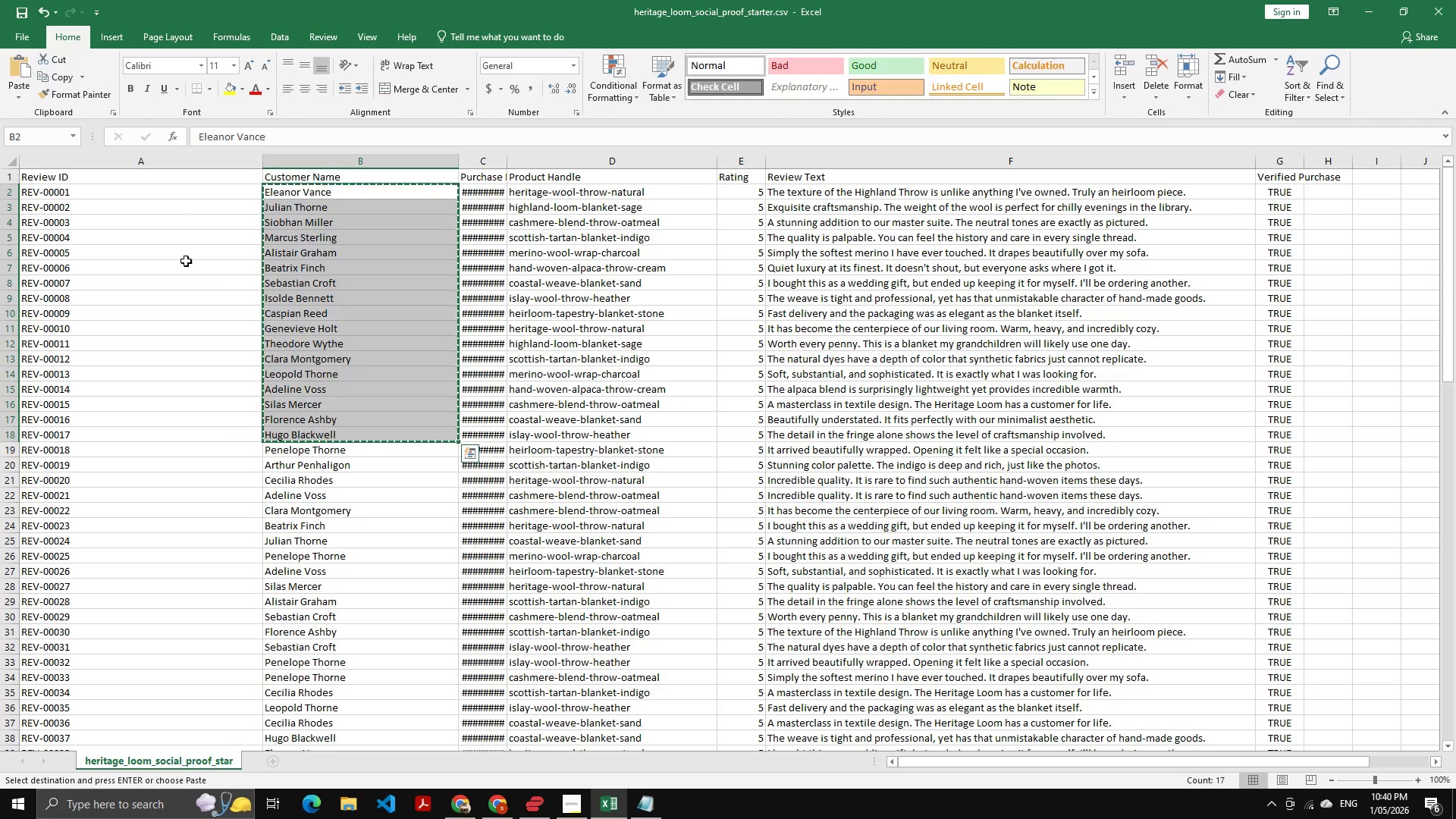 
key(Alt+Tab)
 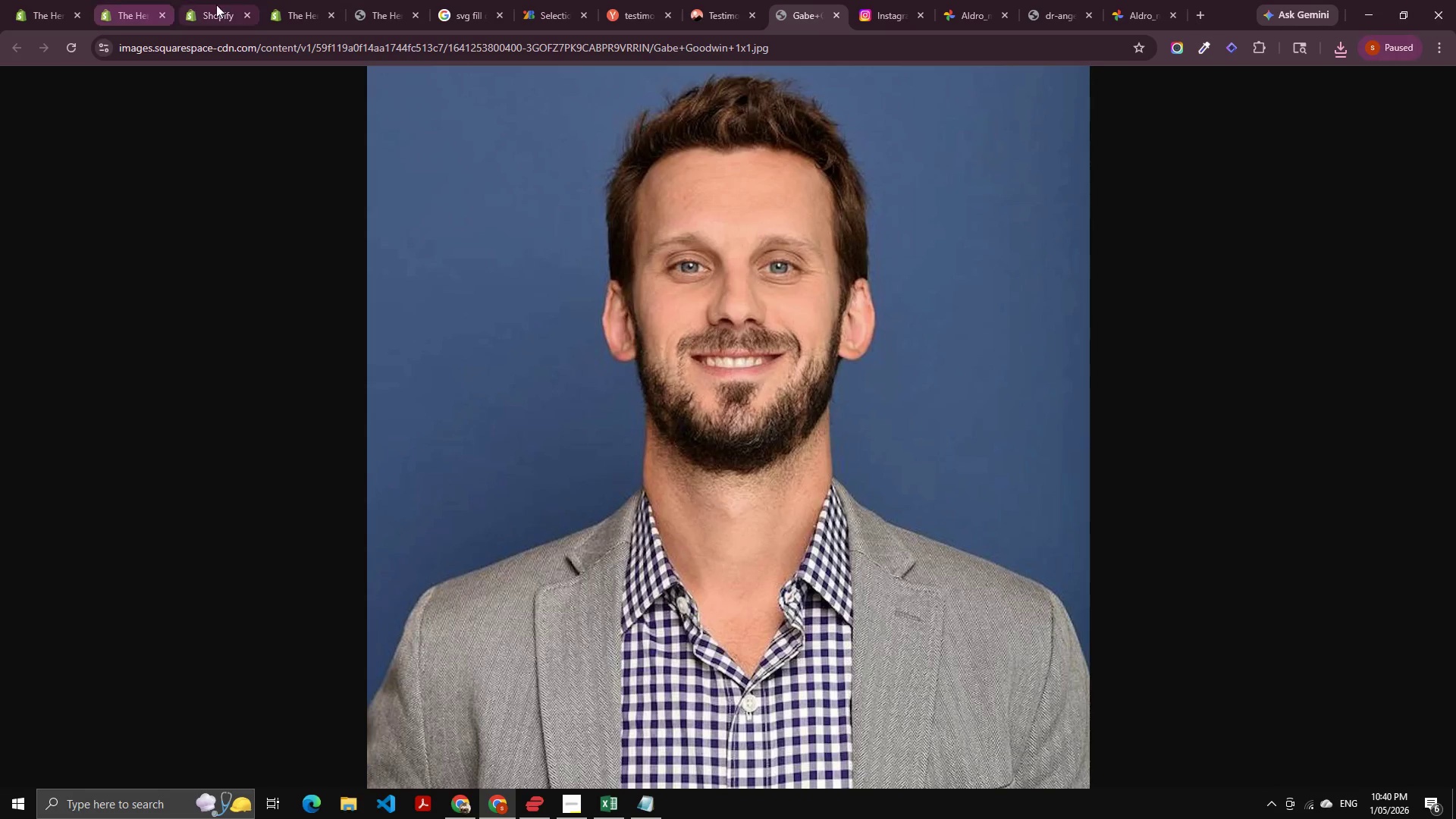 
key(Alt+Tab)
 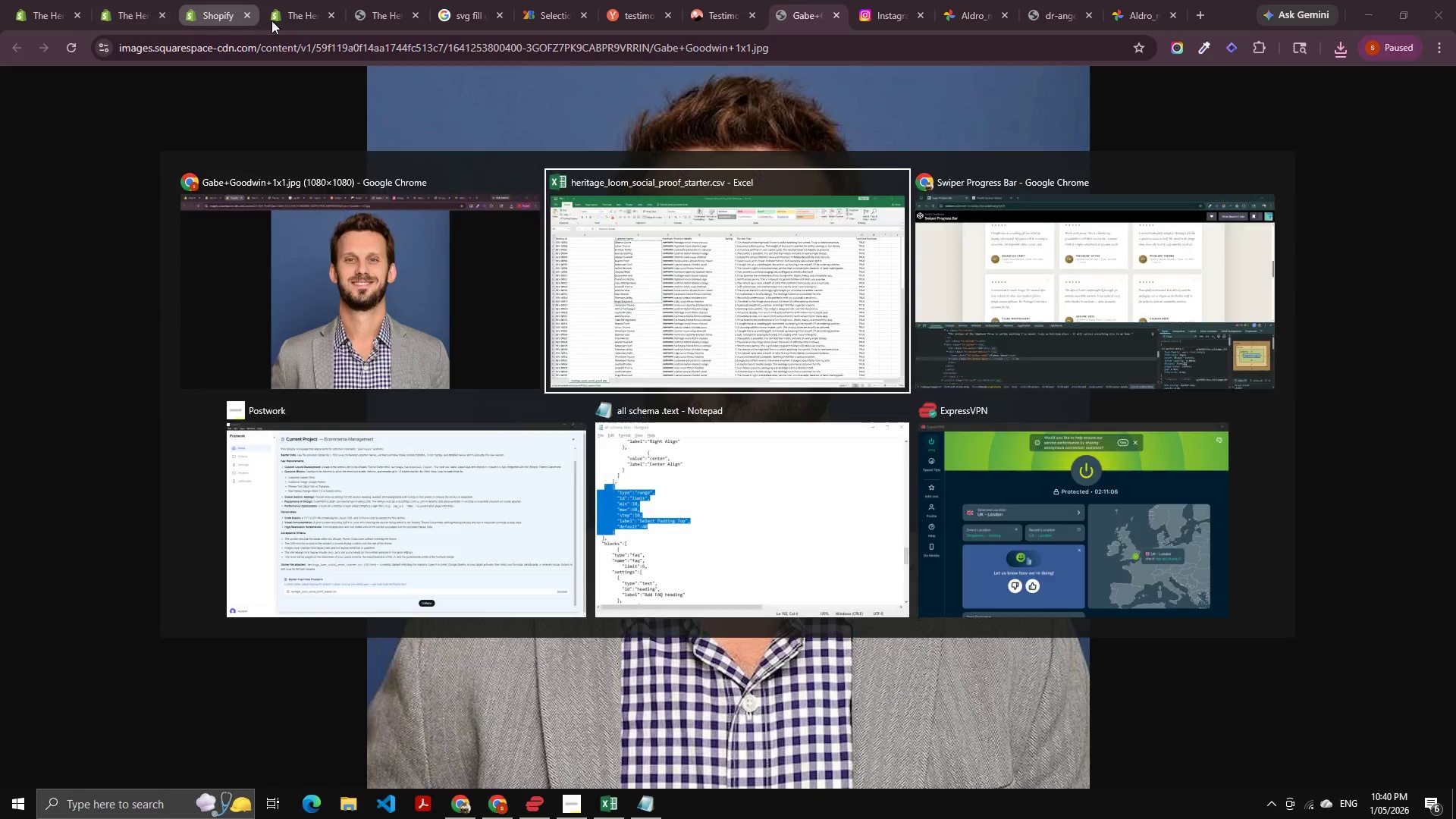 
key(Alt+Tab)
 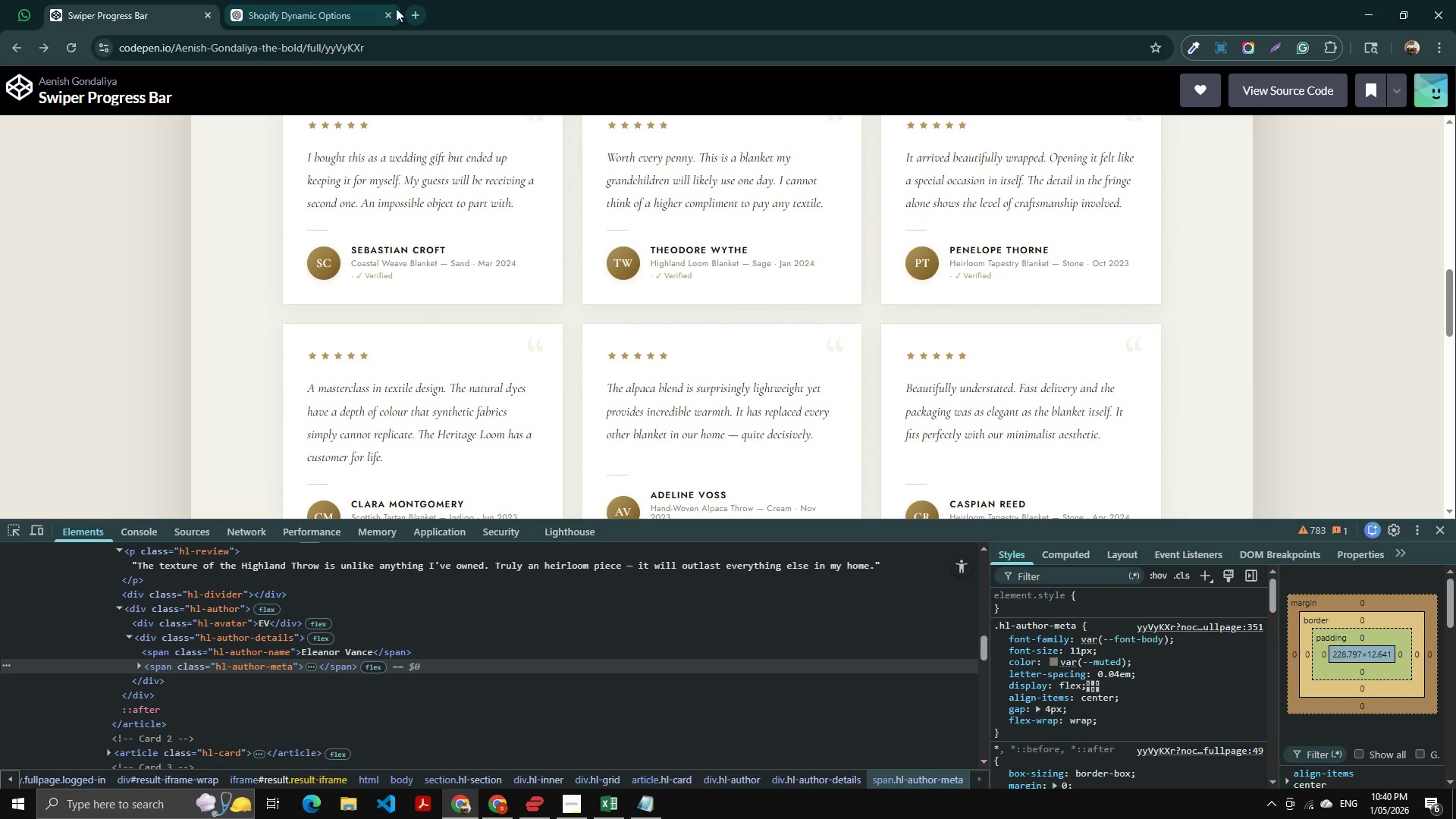 
left_click([326, 3])
 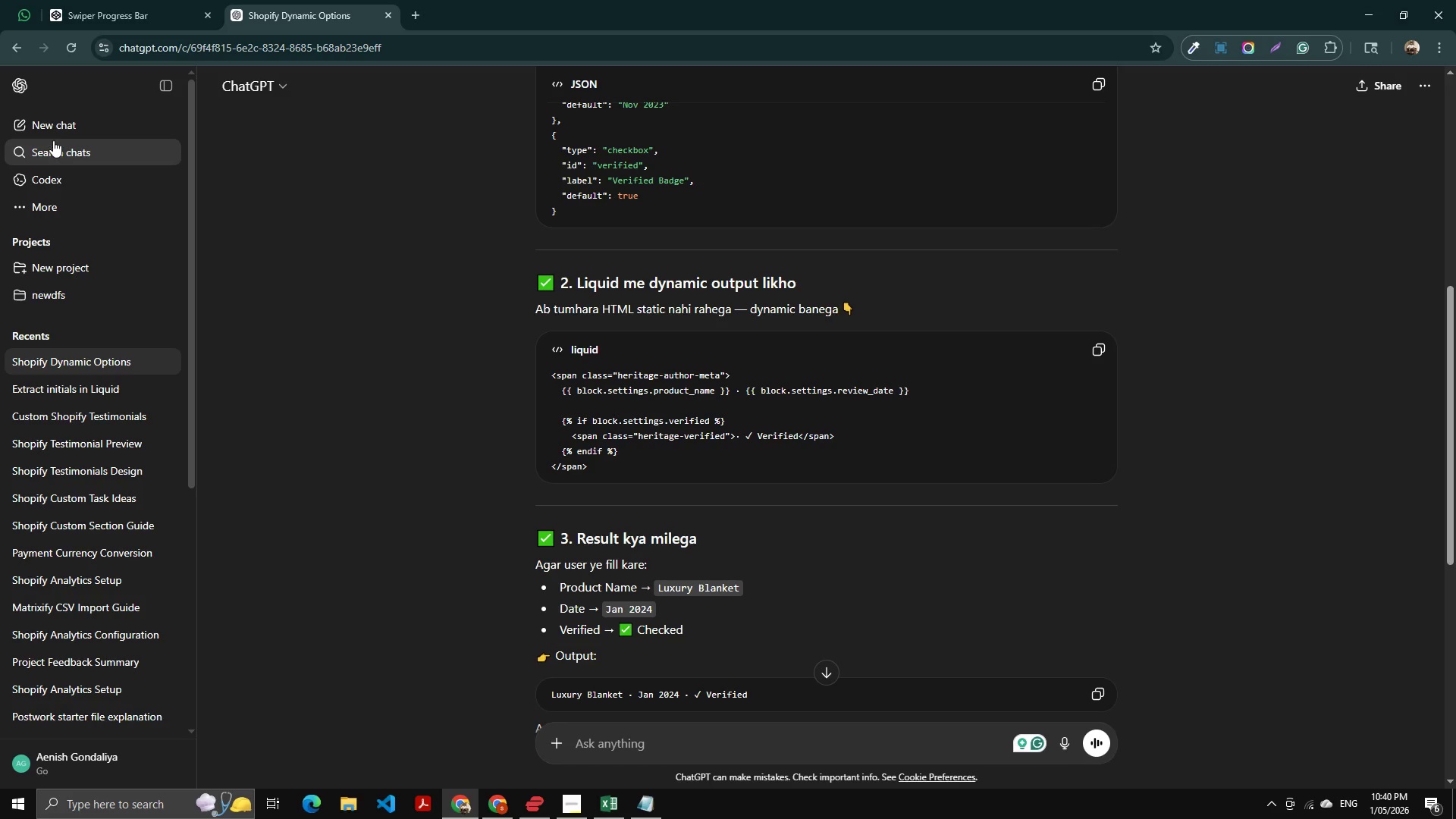 
left_click([53, 127])
 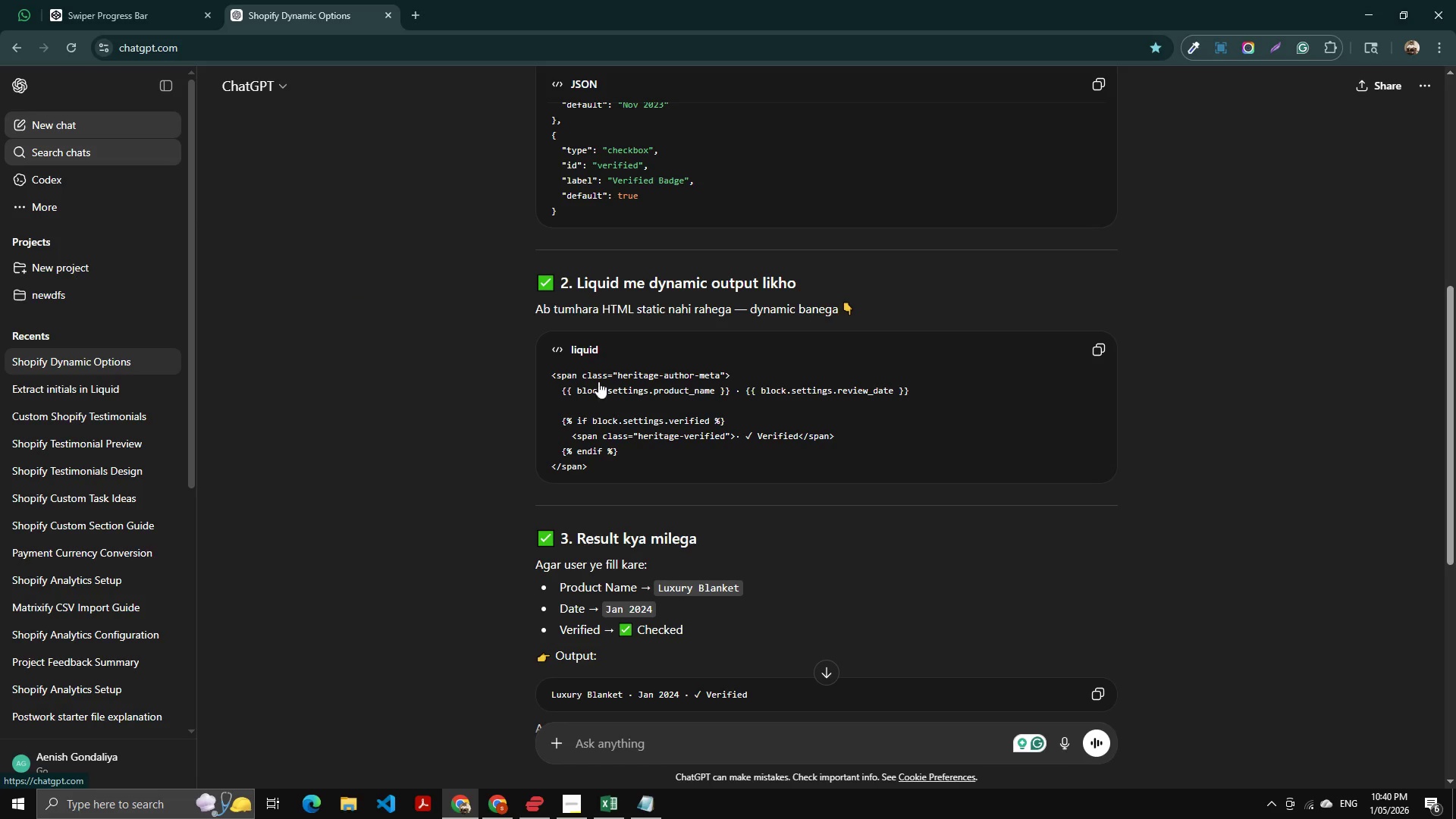 
key(Control+V)
 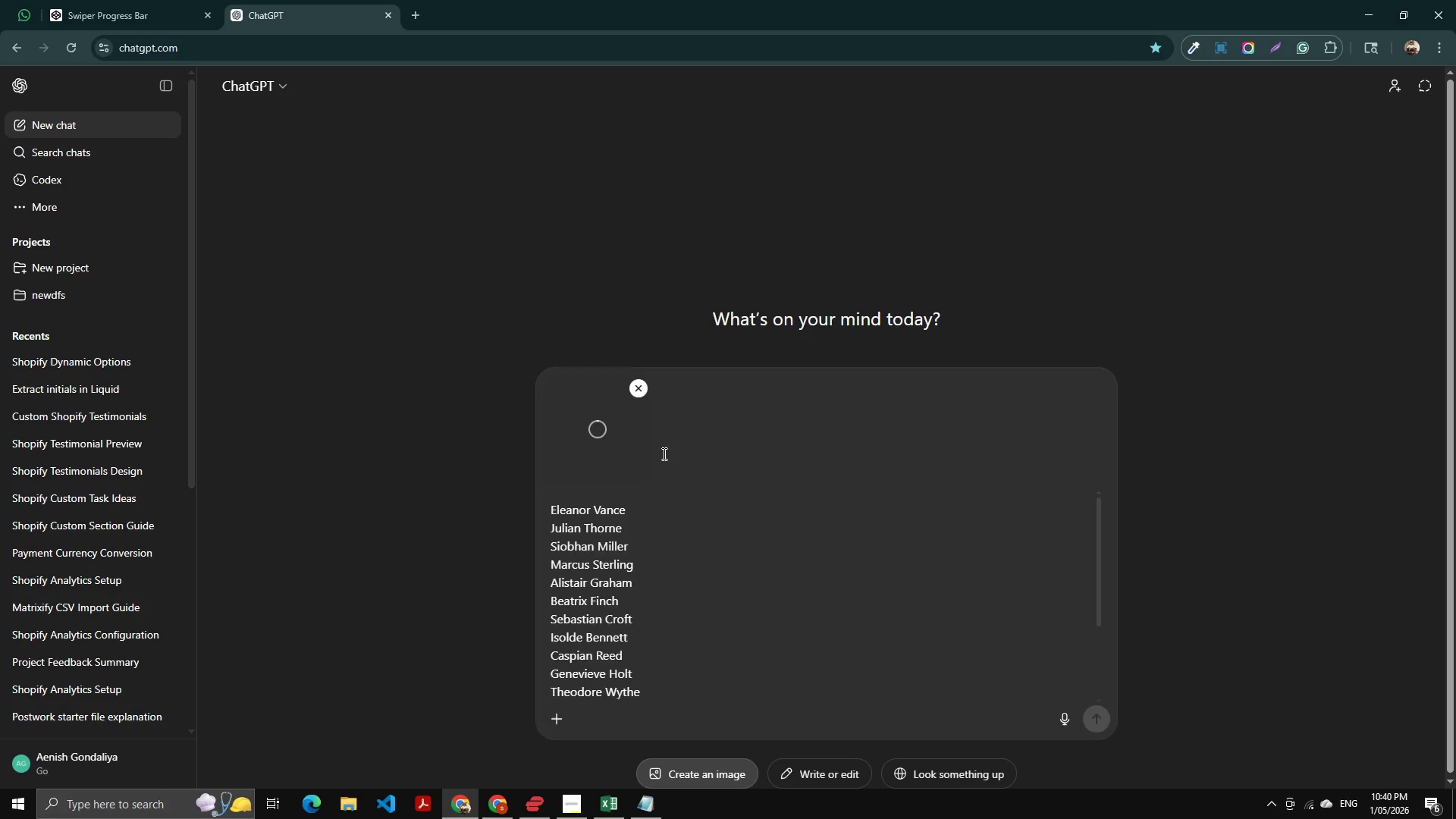 
key(Shift+Enter)
 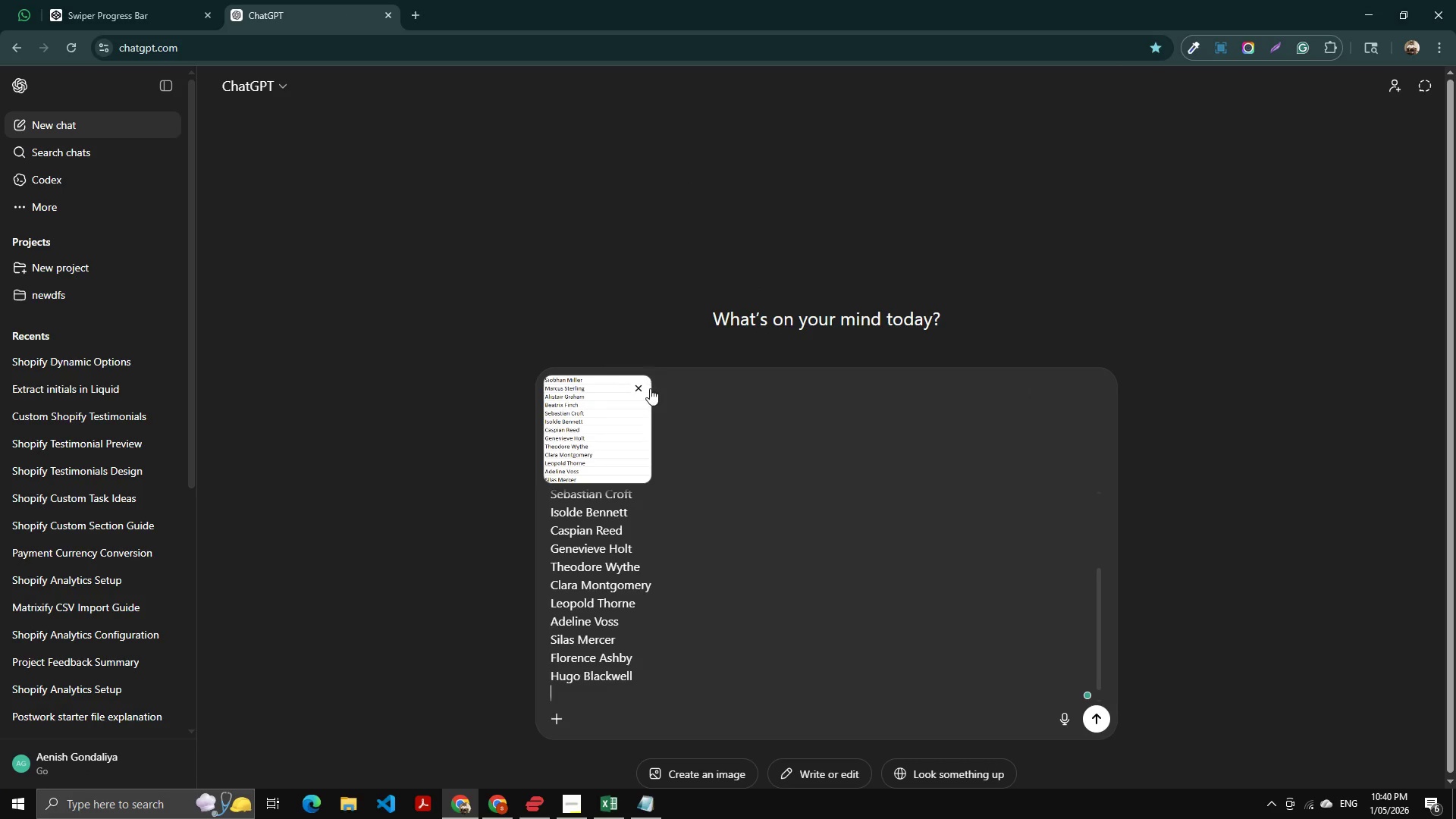 
left_click([639, 387])
 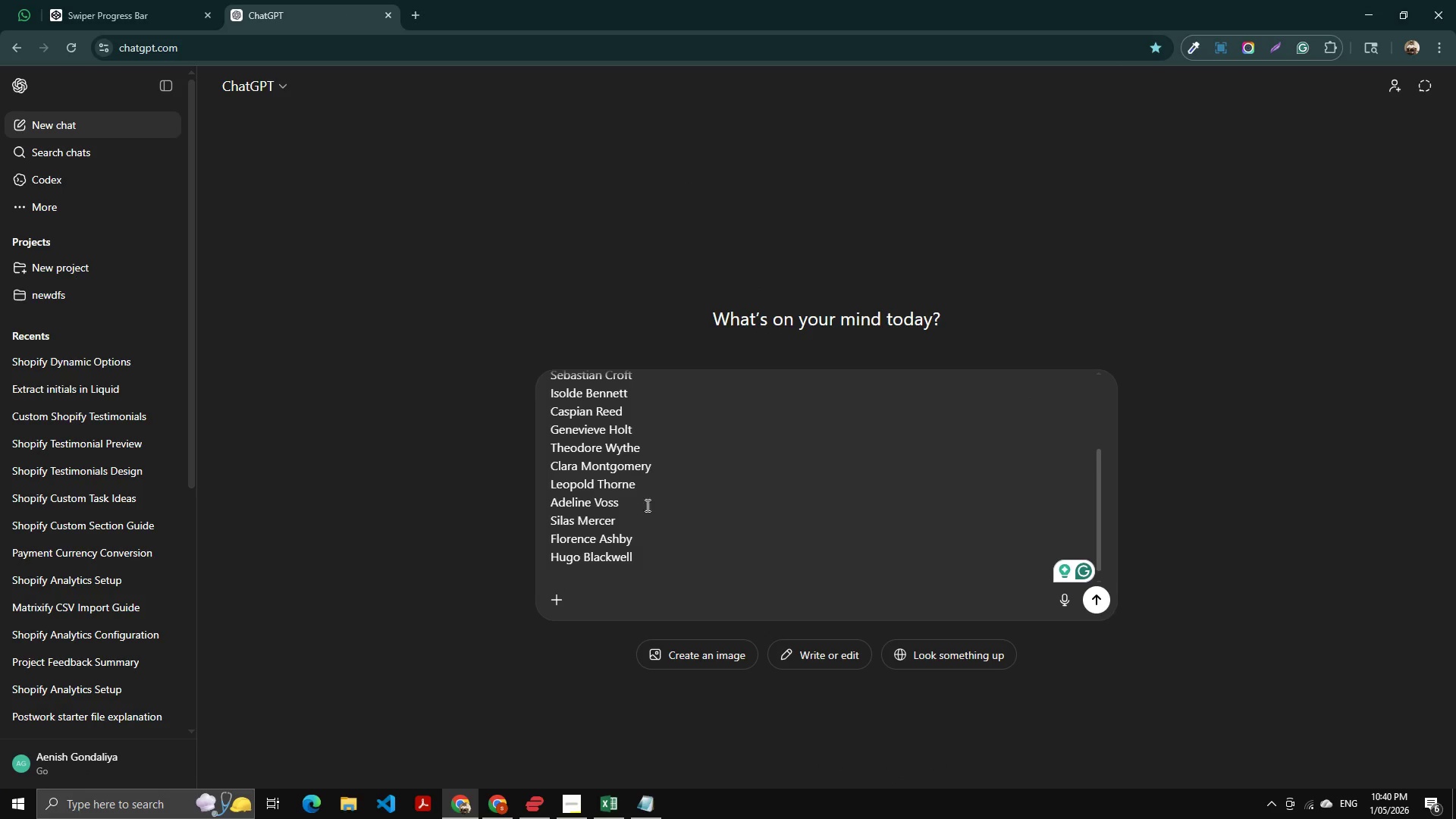 
scroll: coordinate [642, 523], scroll_direction: none, amount: 0.0
 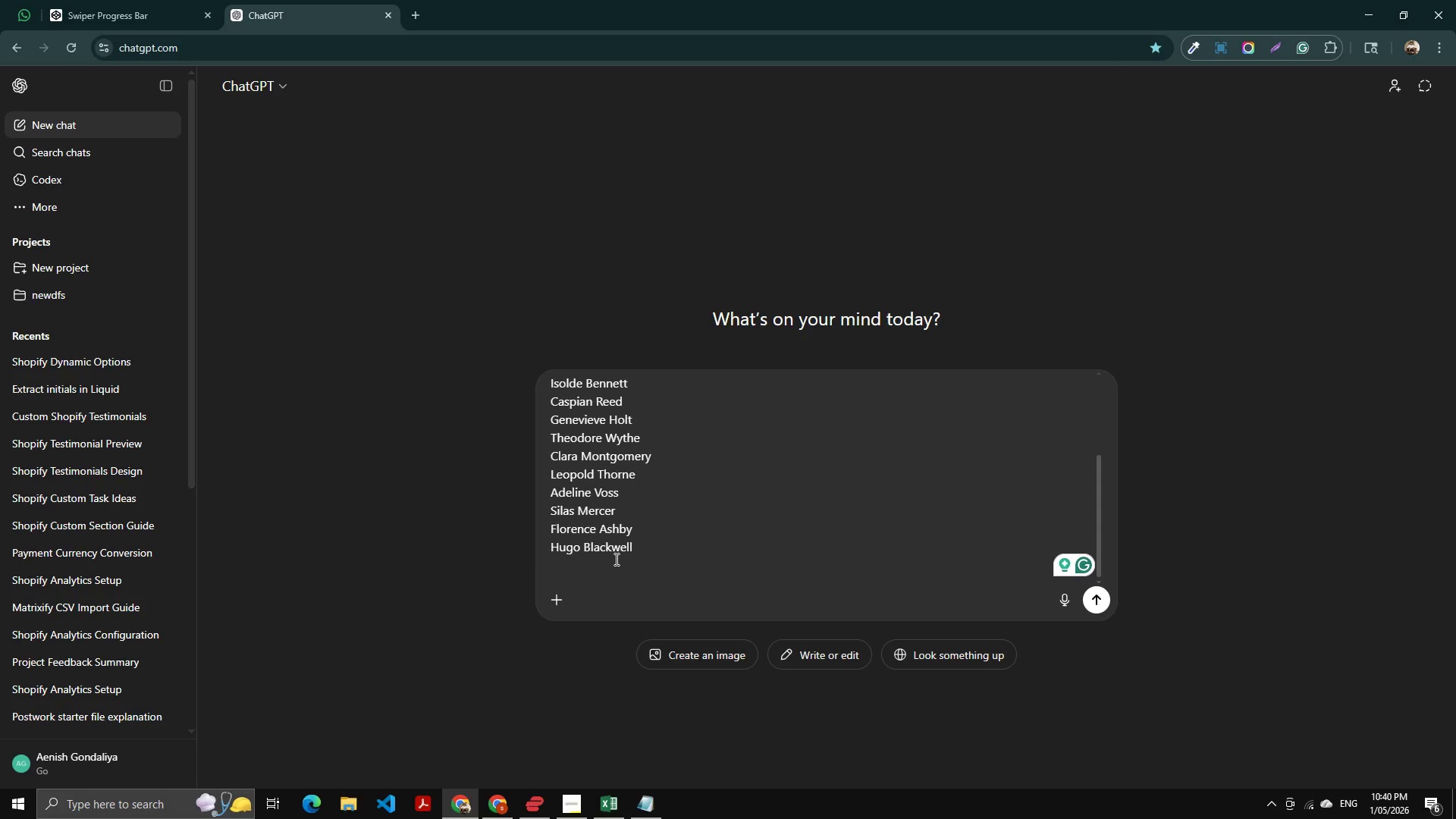 
type(isme se girls ke name konse he)
 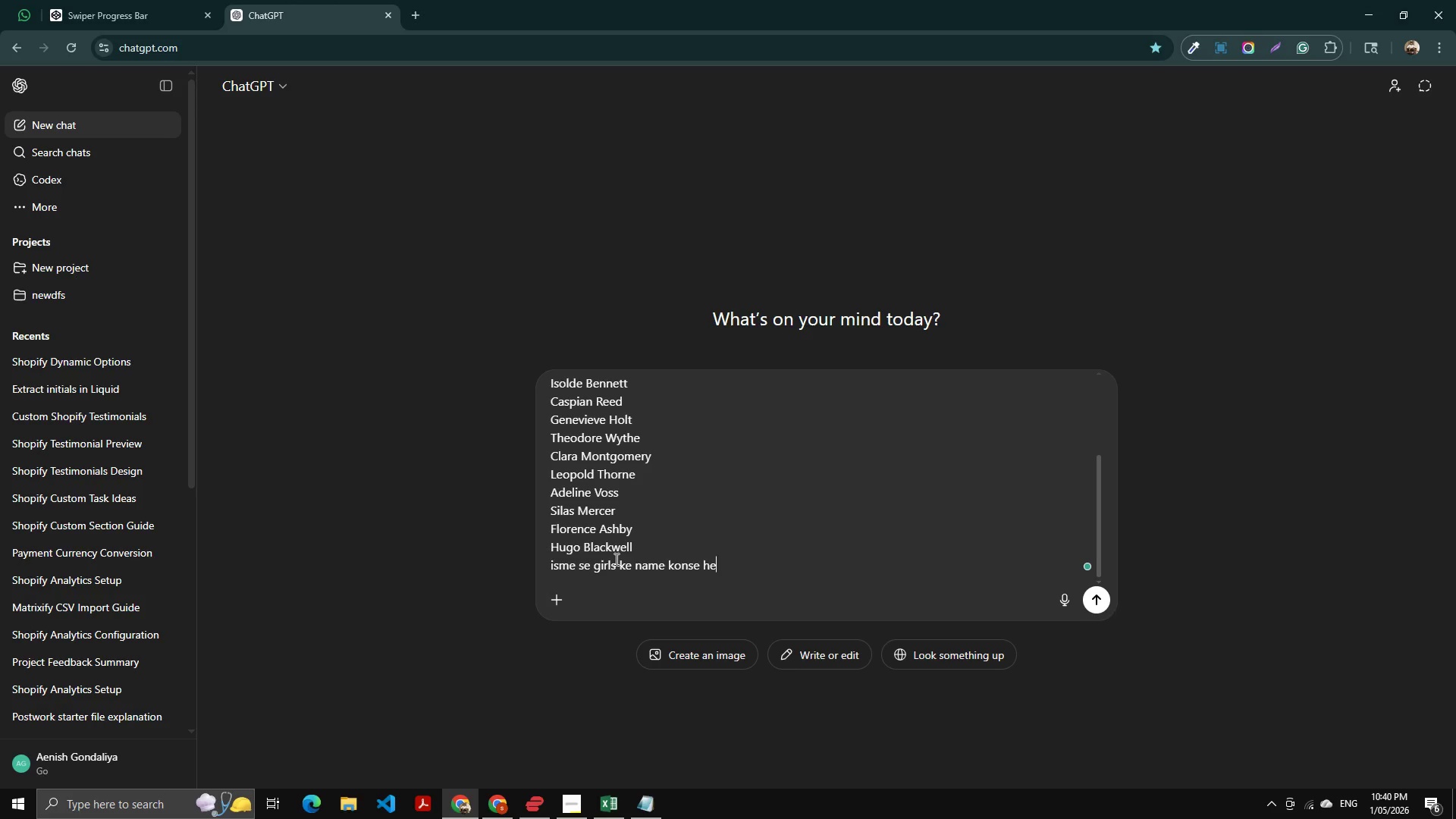 
key(Enter)
 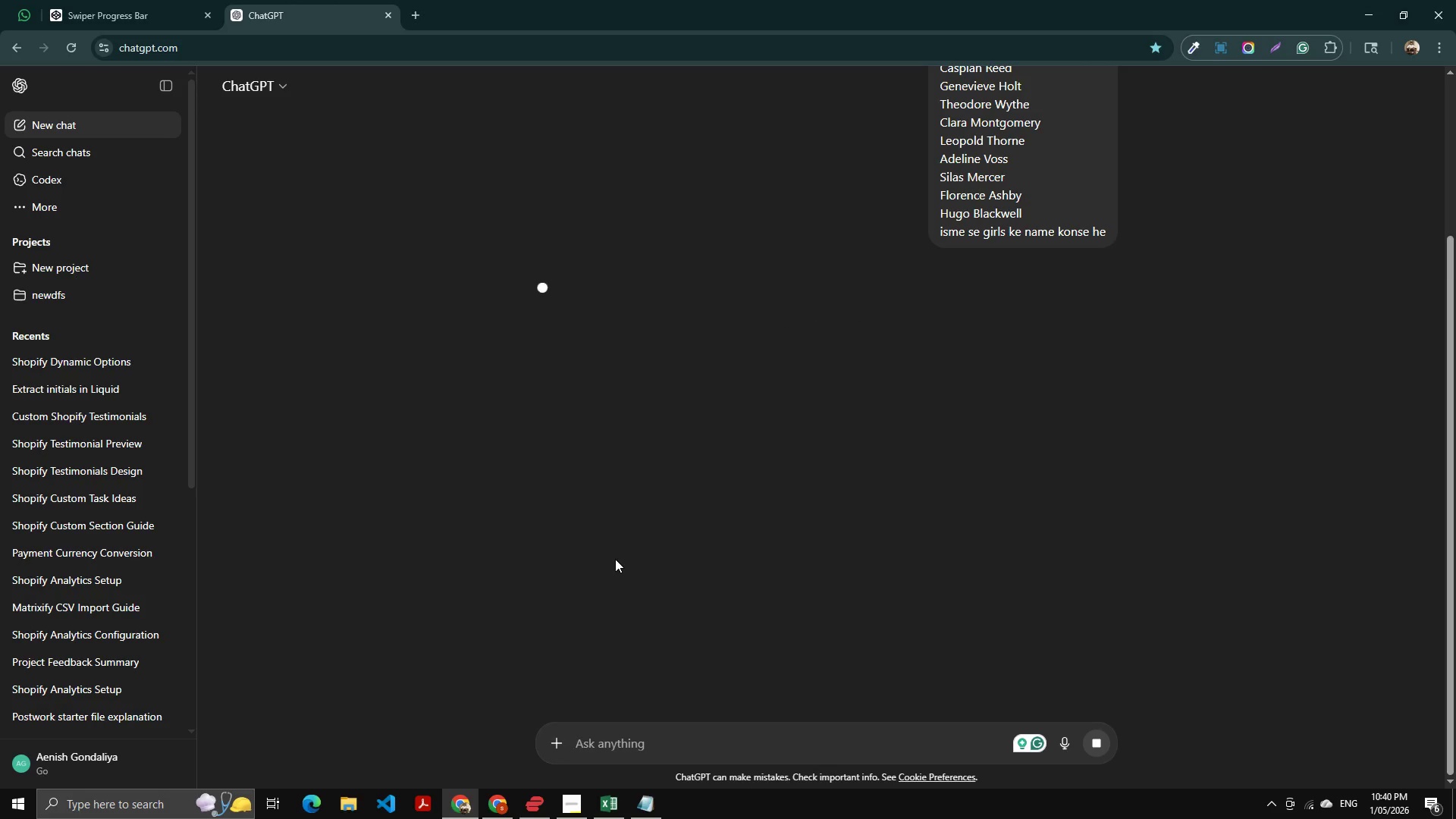 
wait(10.11)
 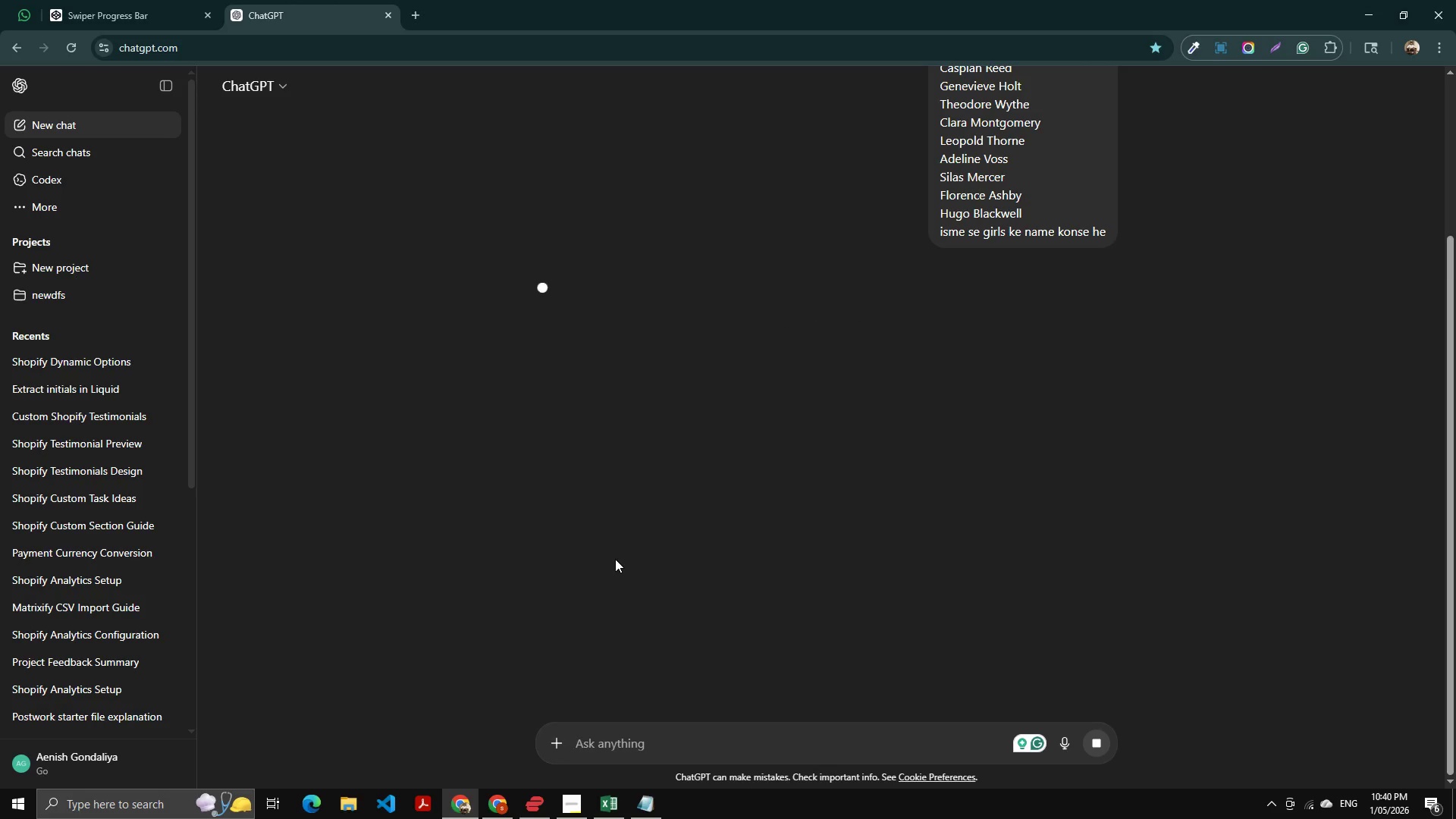 
key(Alt+AltLeft)
 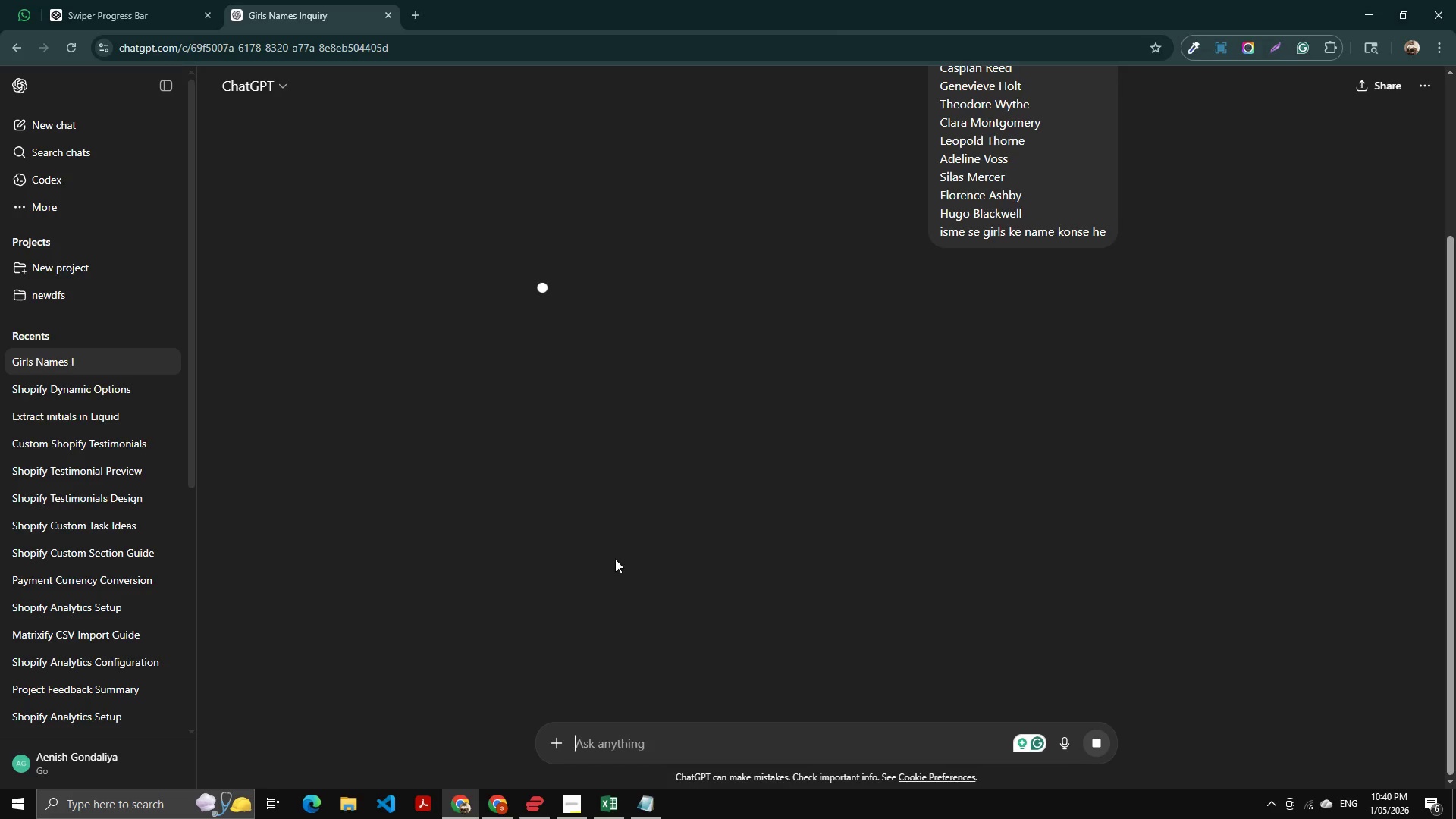 
key(Alt+Tab)
 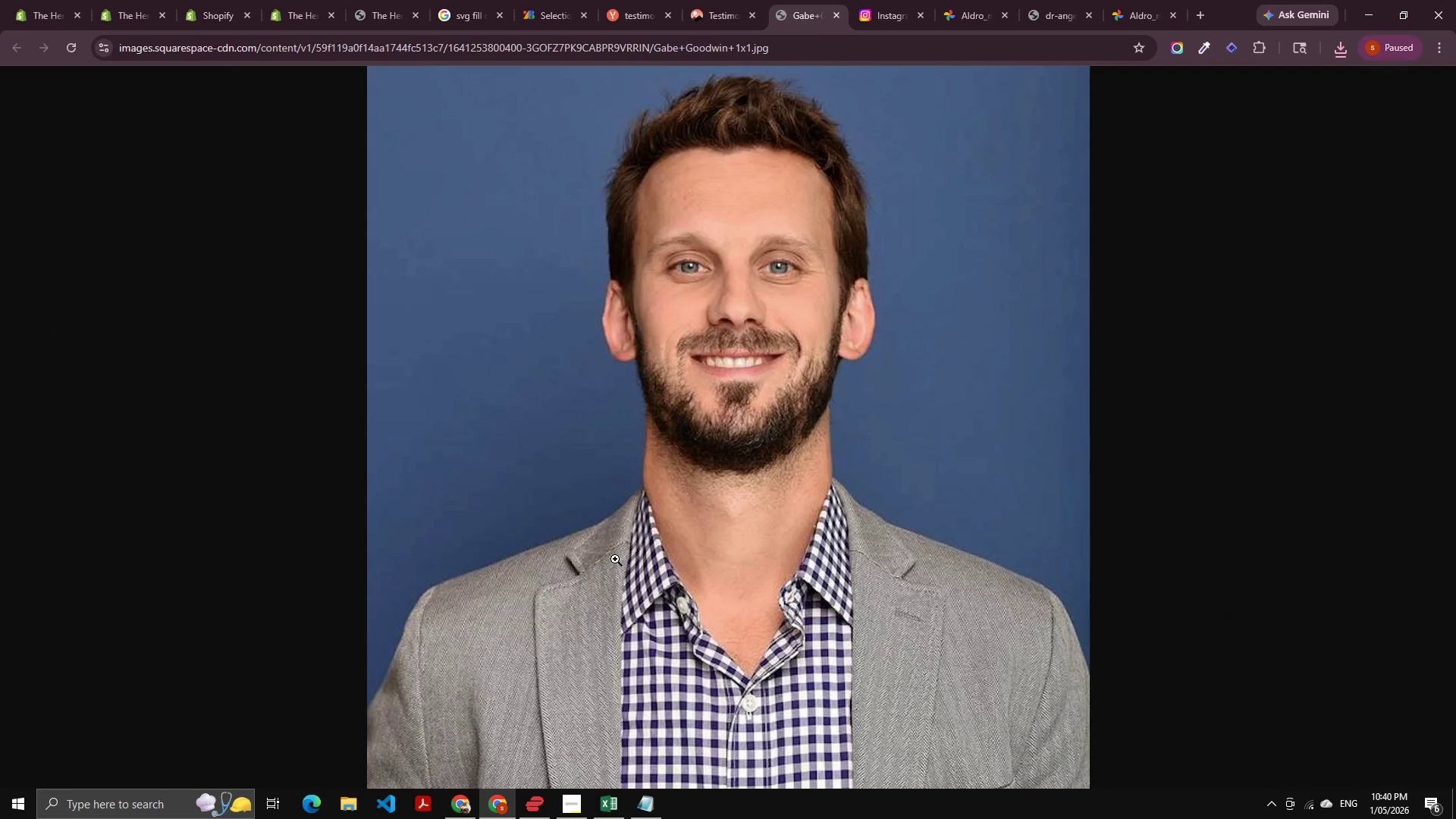 
key(Alt+AltLeft)
 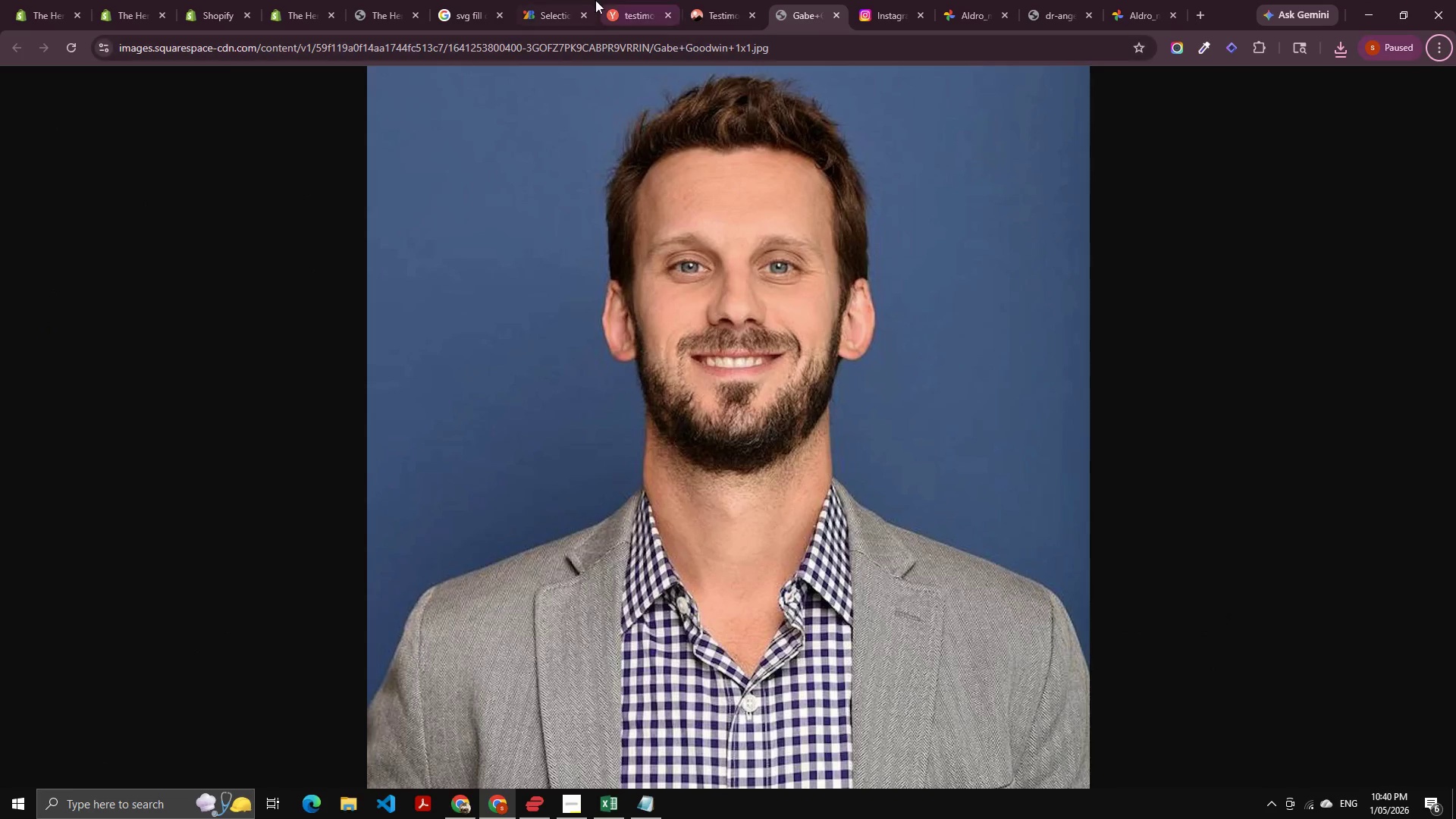 
left_click([701, 0])
 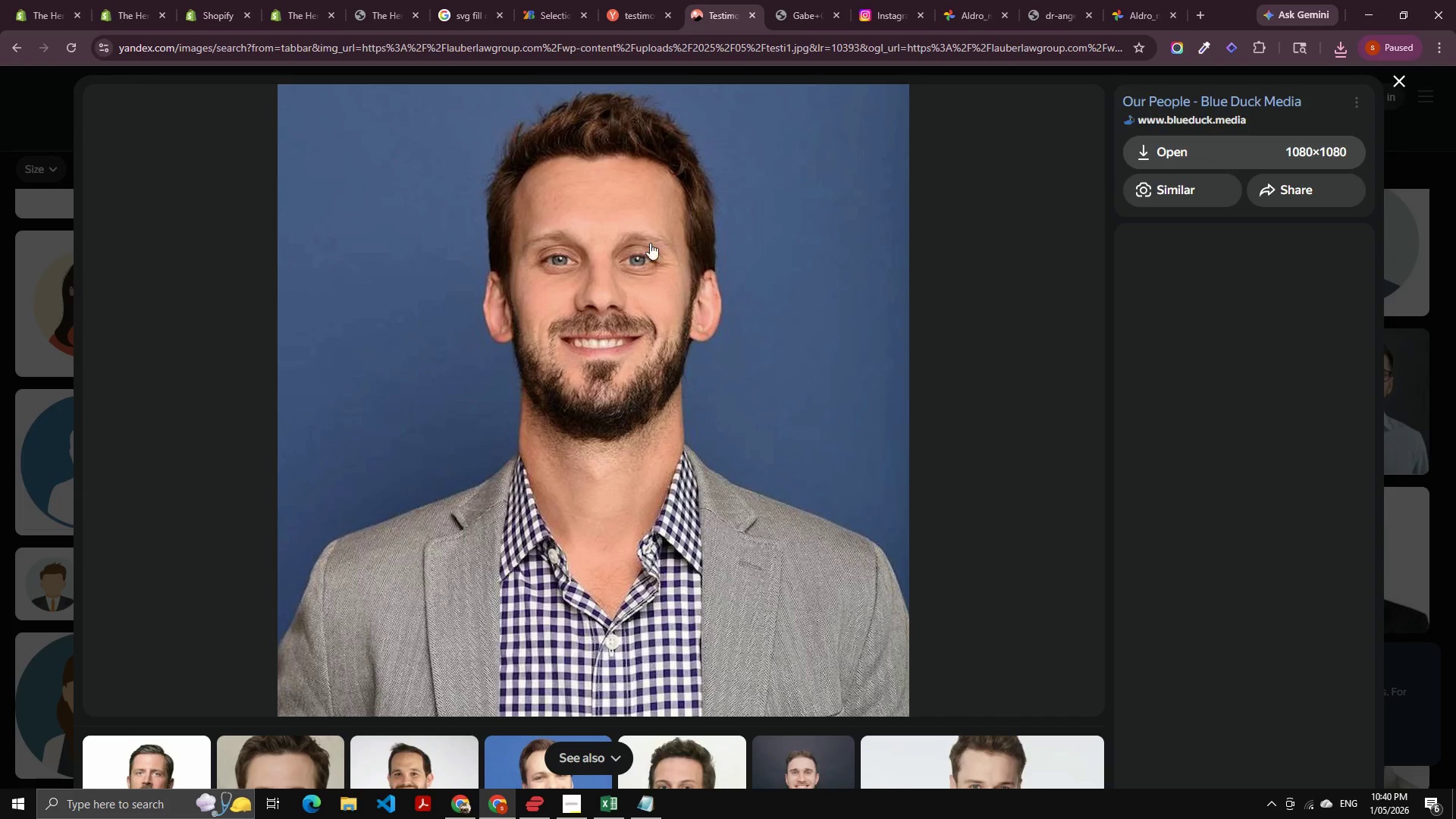 
scroll: coordinate [570, 412], scroll_direction: down, amount: 15.0
 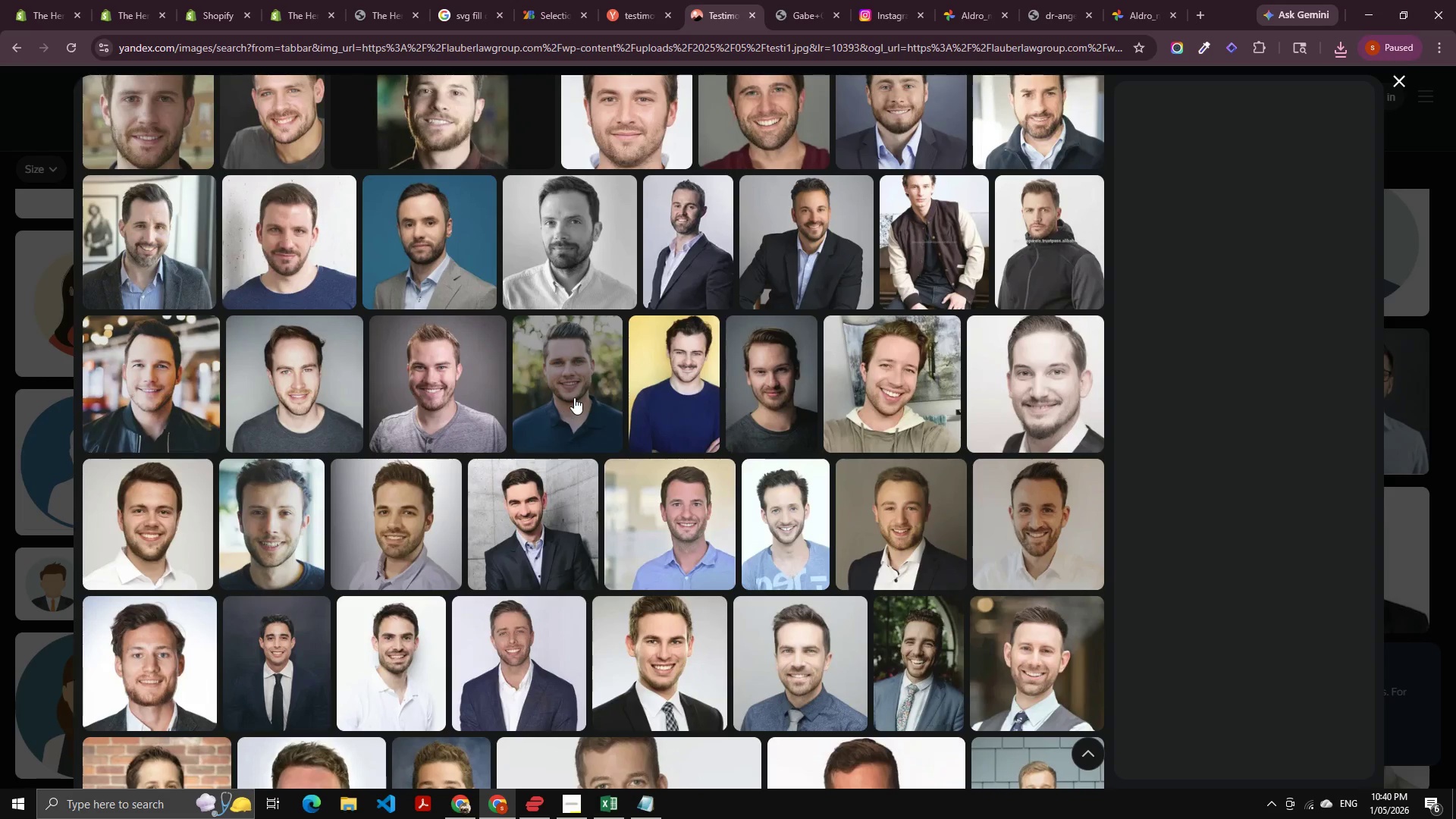 
left_click([574, 397])
 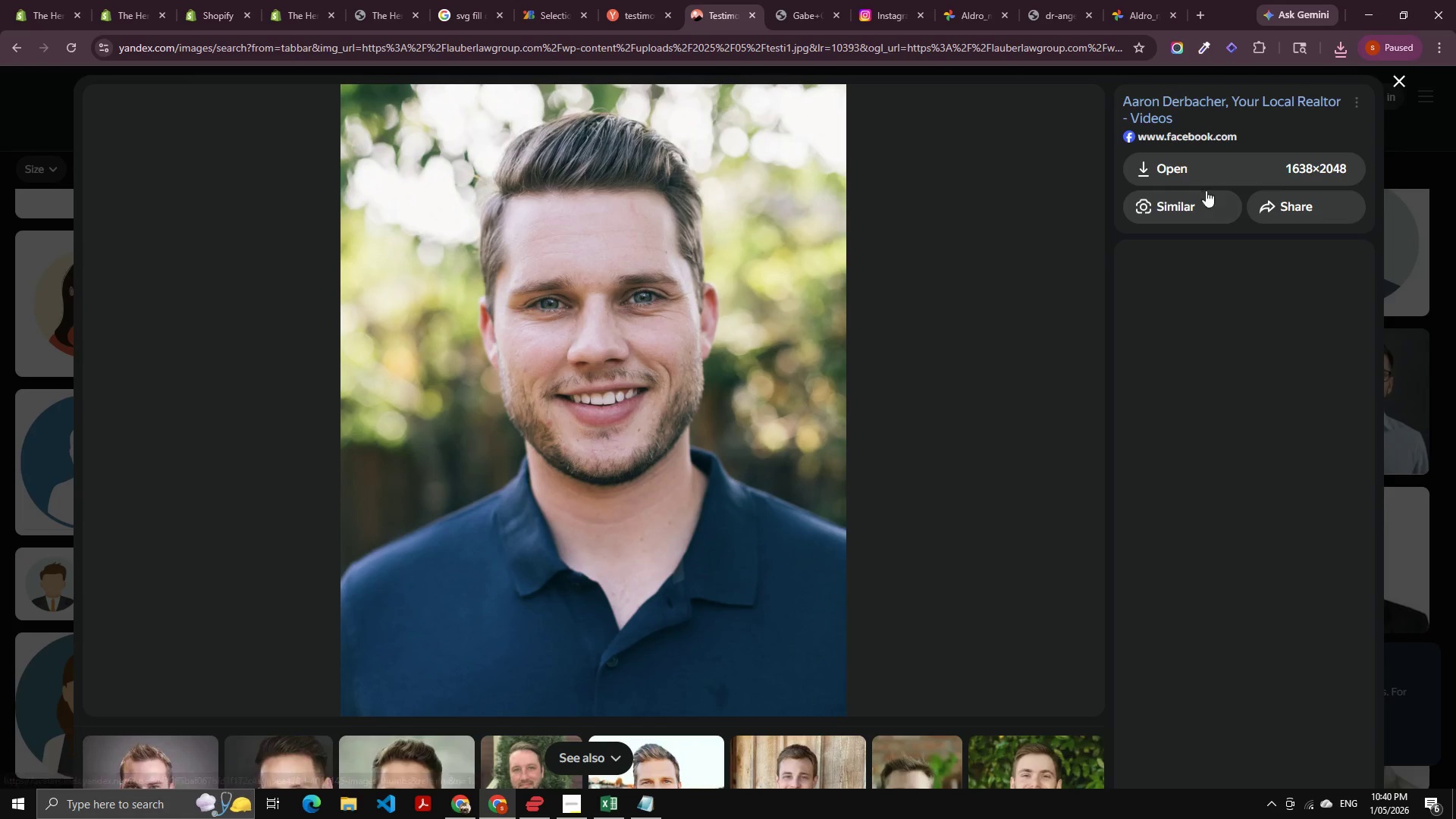 
left_click([1198, 173])
 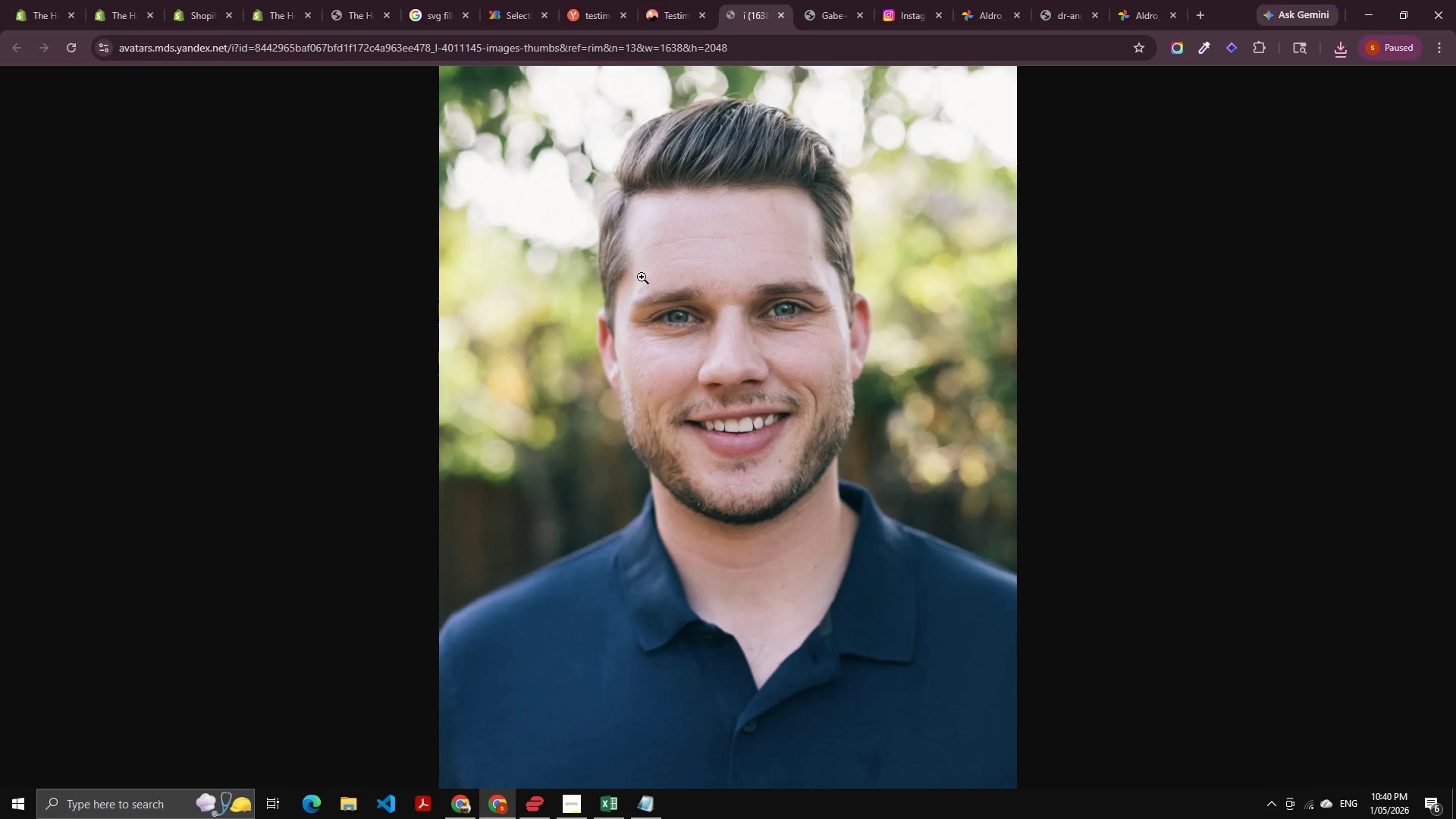 
right_click([642, 277])
 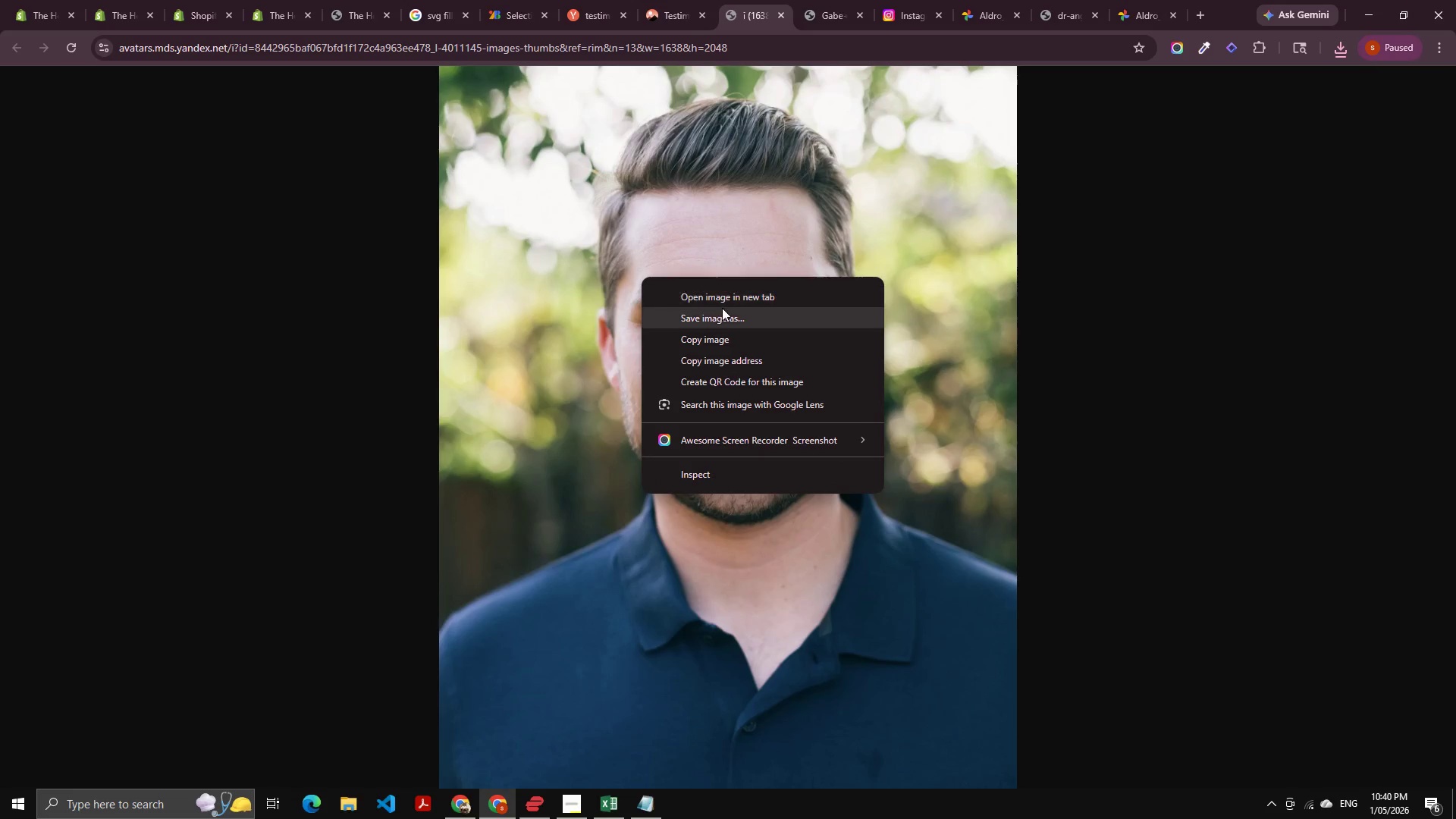 
left_click([722, 308])
 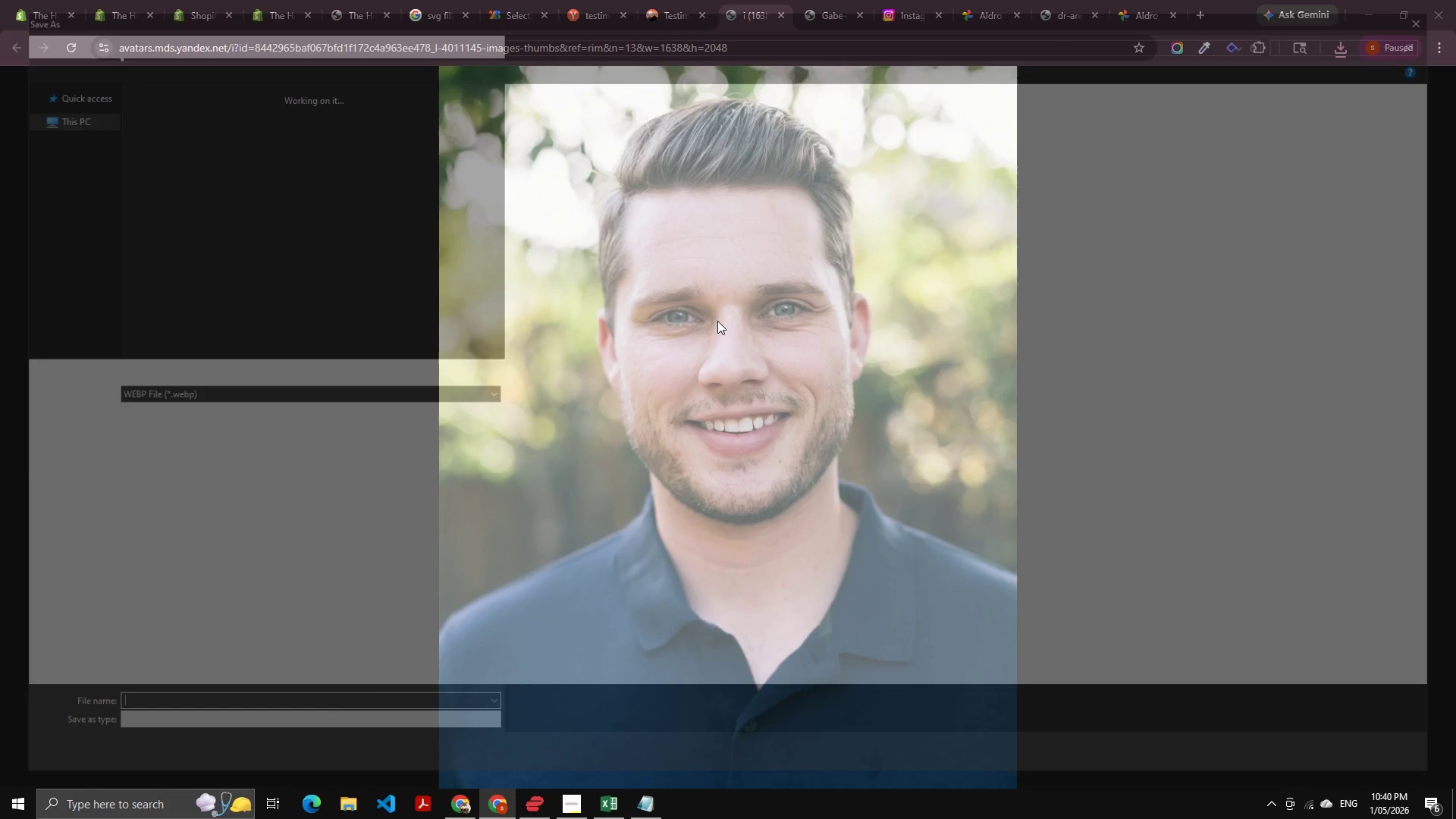 
key(NumpadEnter)
 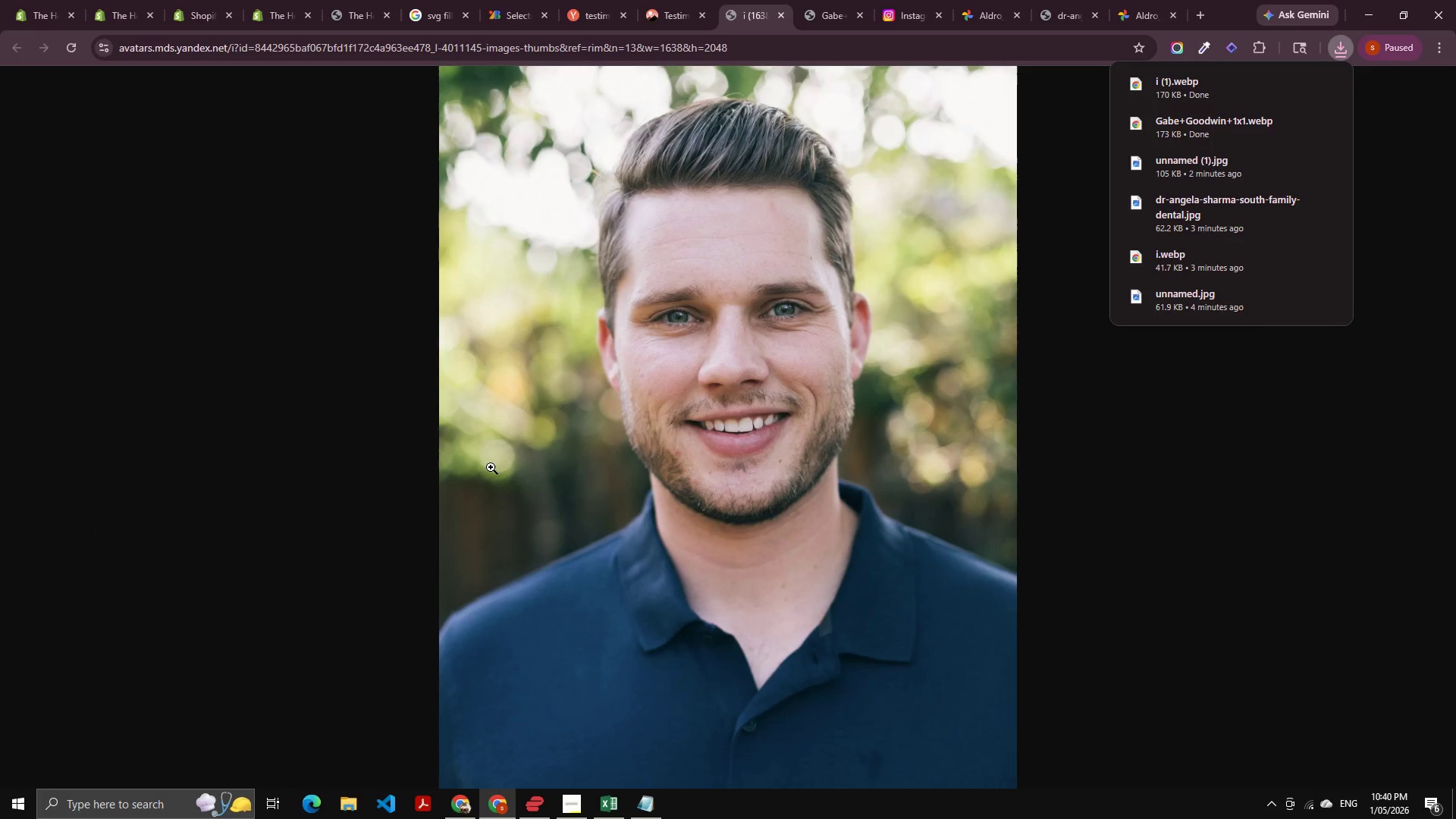 
wait(8.12)
 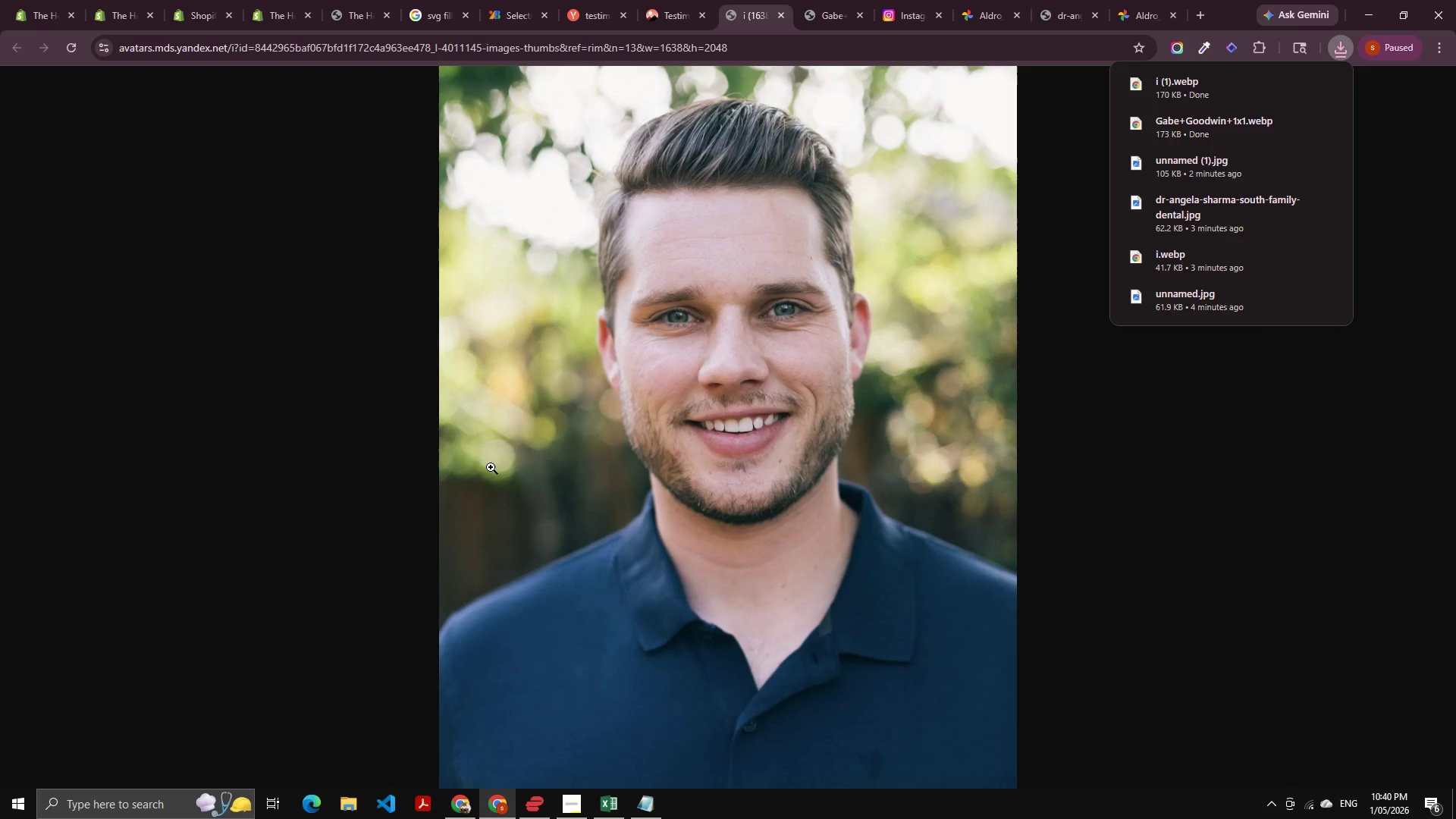 
key(Alt+AltLeft)
 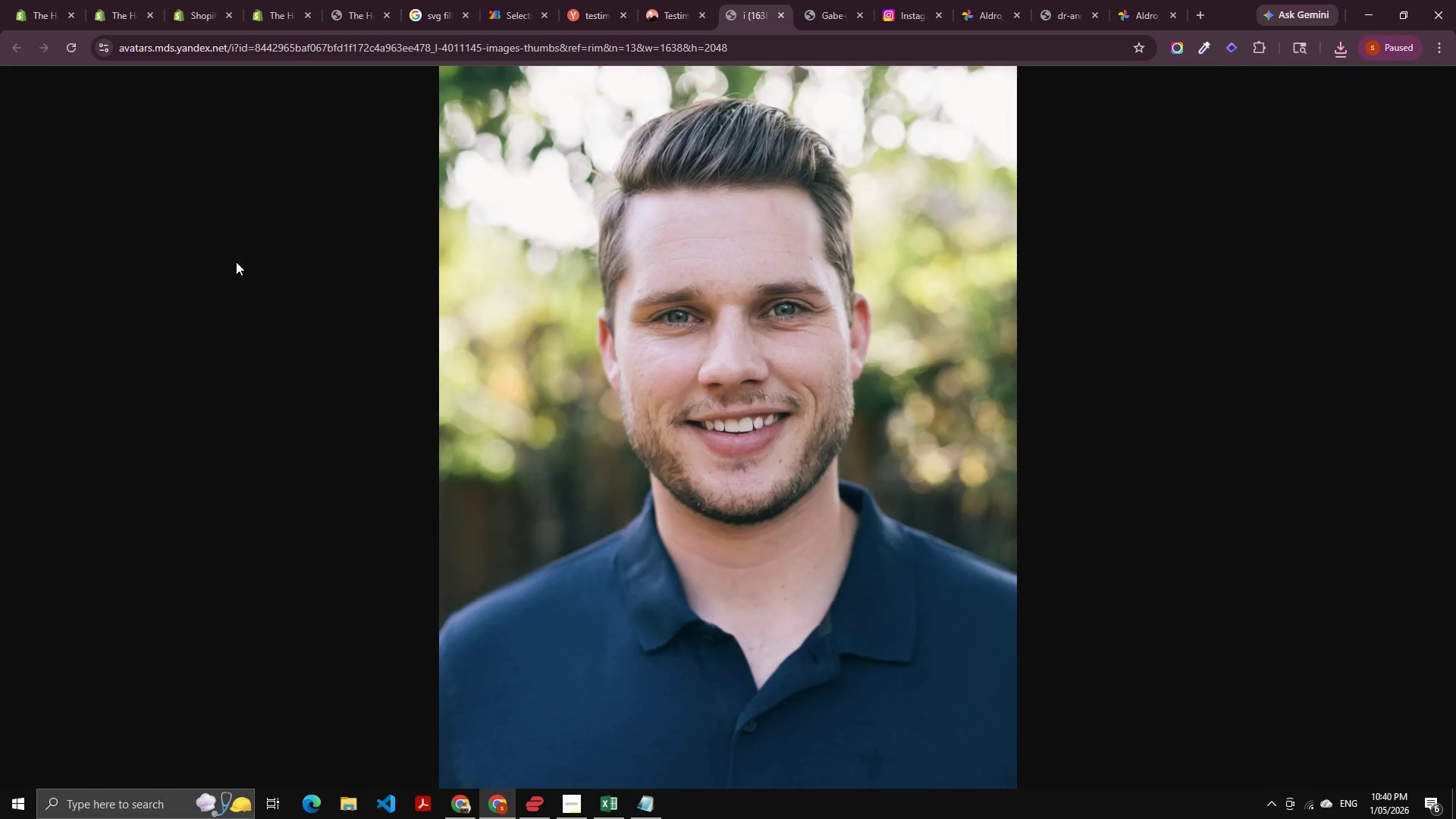 
key(Alt+Tab)
 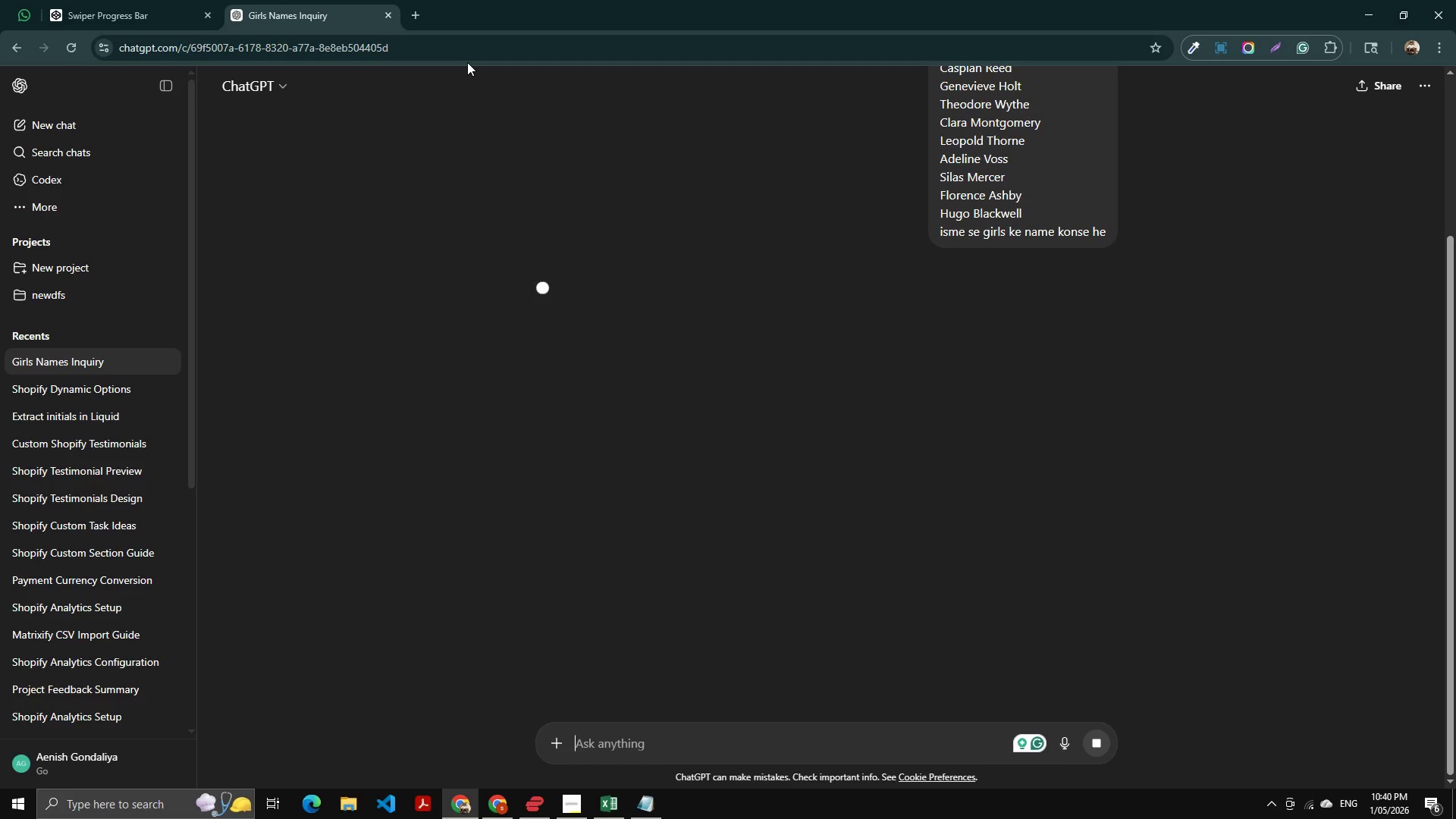 
double_click([467, 50])
 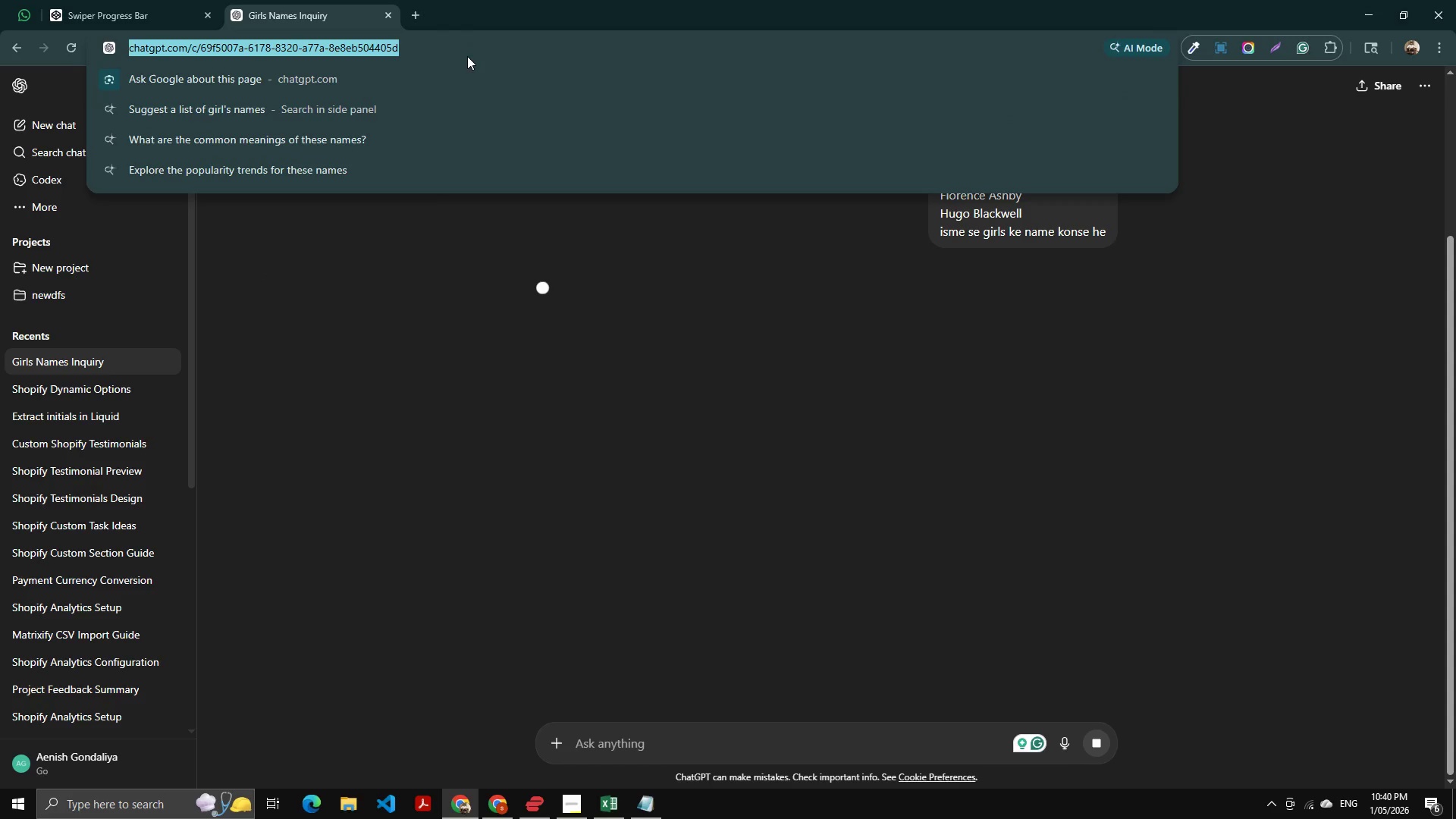 
key(NumpadEnter)
 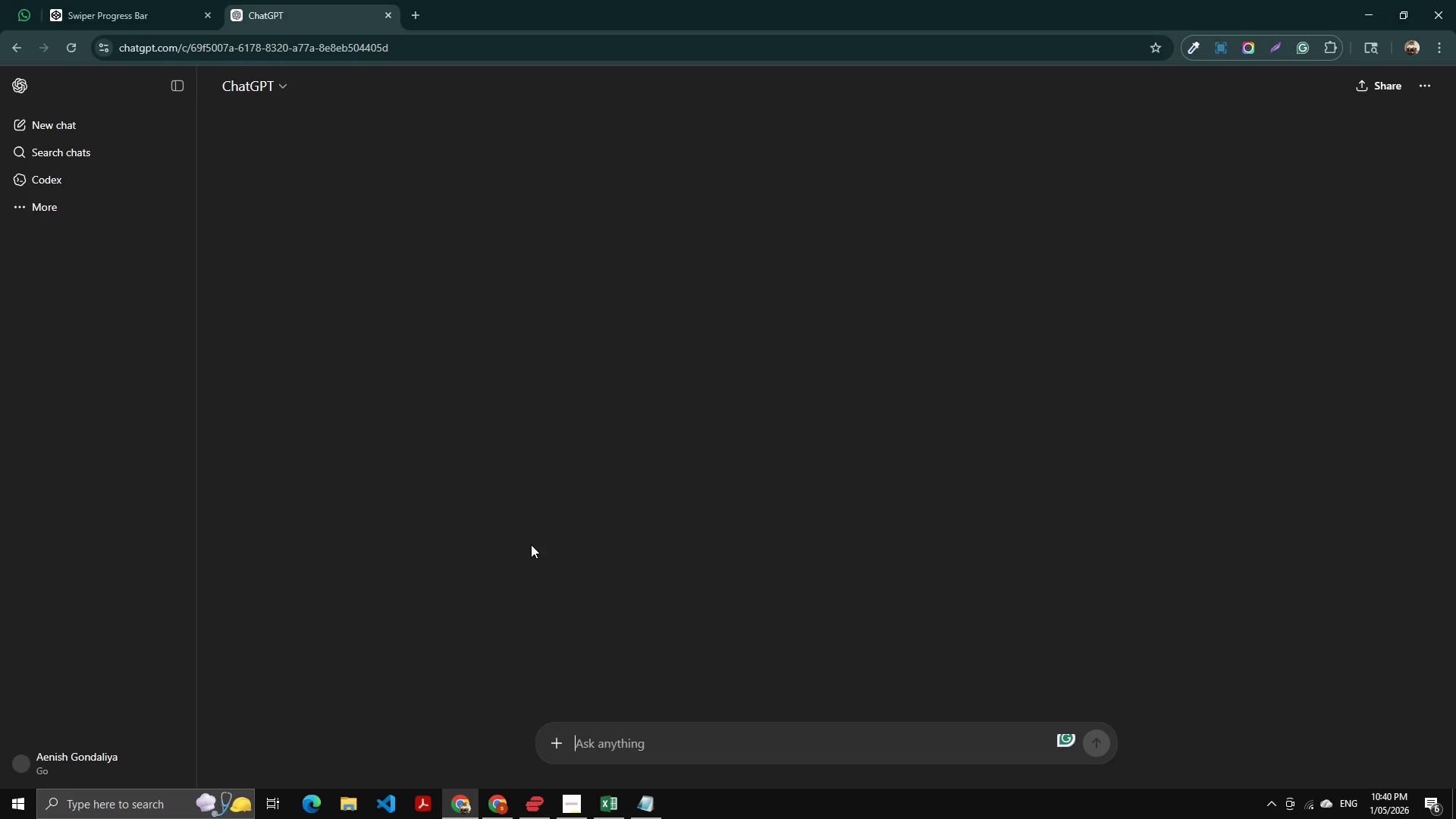 
wait(8.11)
 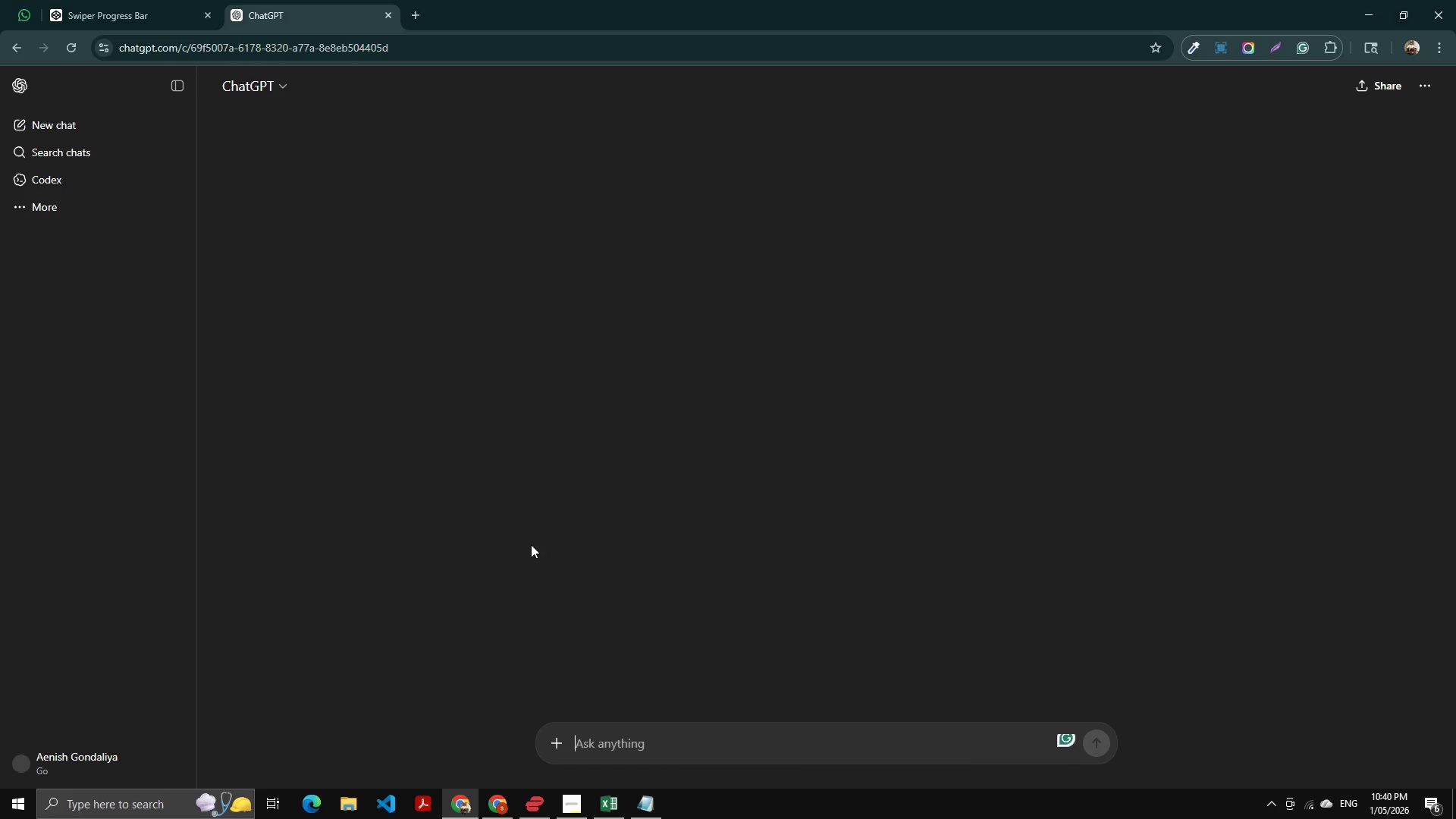 
scroll: coordinate [651, 488], scroll_direction: up, amount: 7.0
 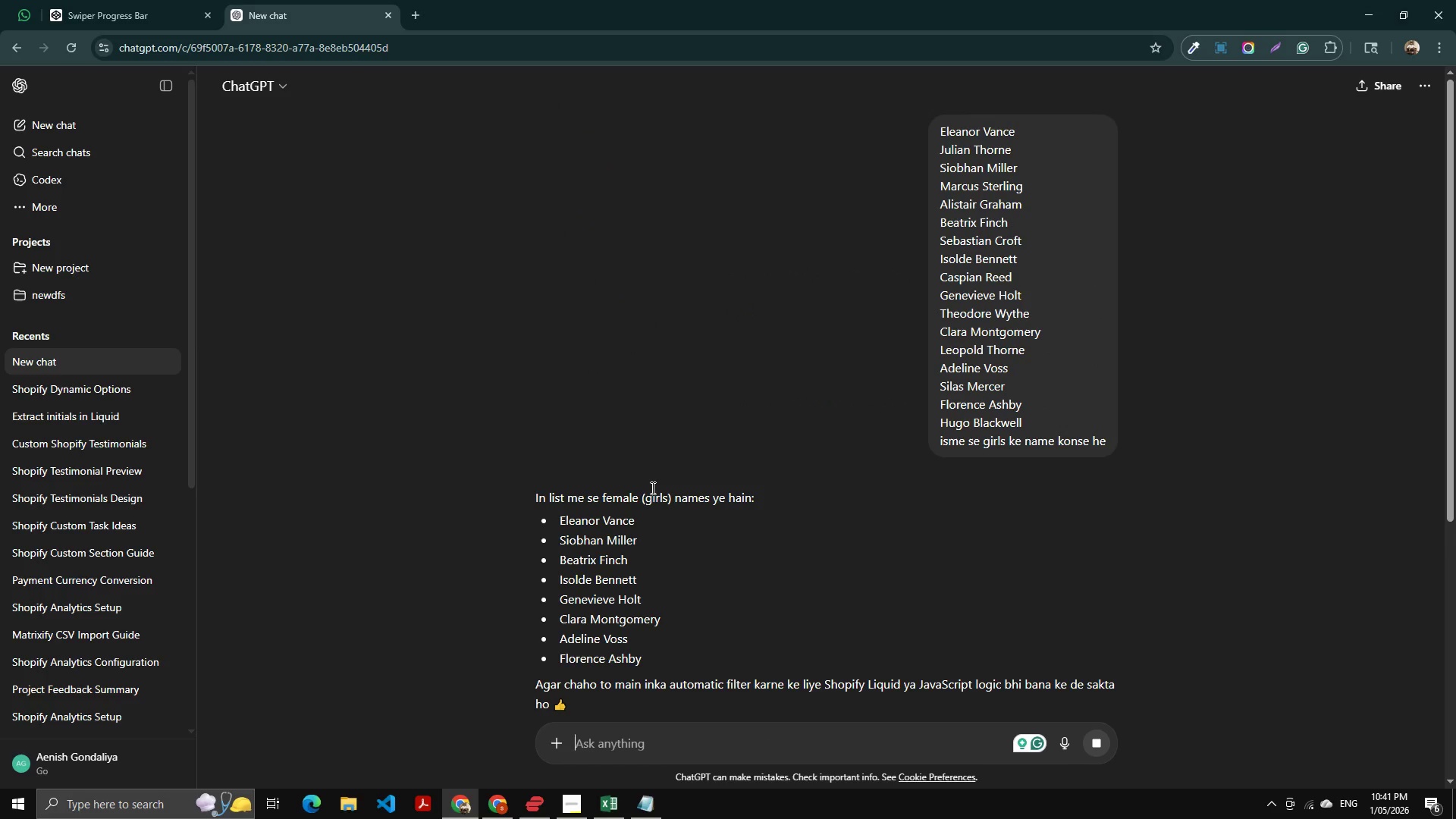 
scroll: coordinate [651, 488], scroll_direction: down, amount: 2.0
 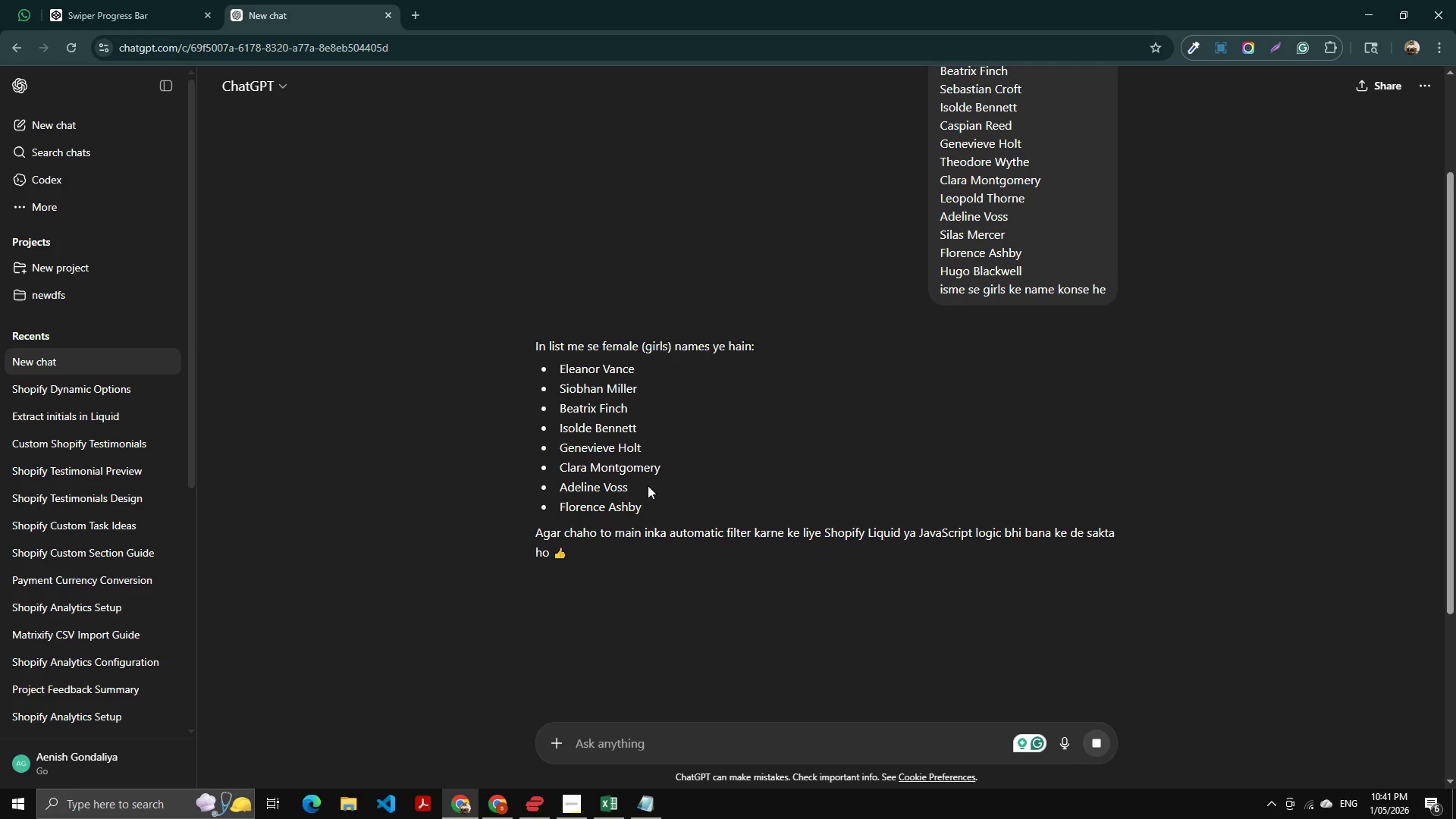 
scroll: coordinate [648, 485], scroll_direction: up, amount: 1.0
 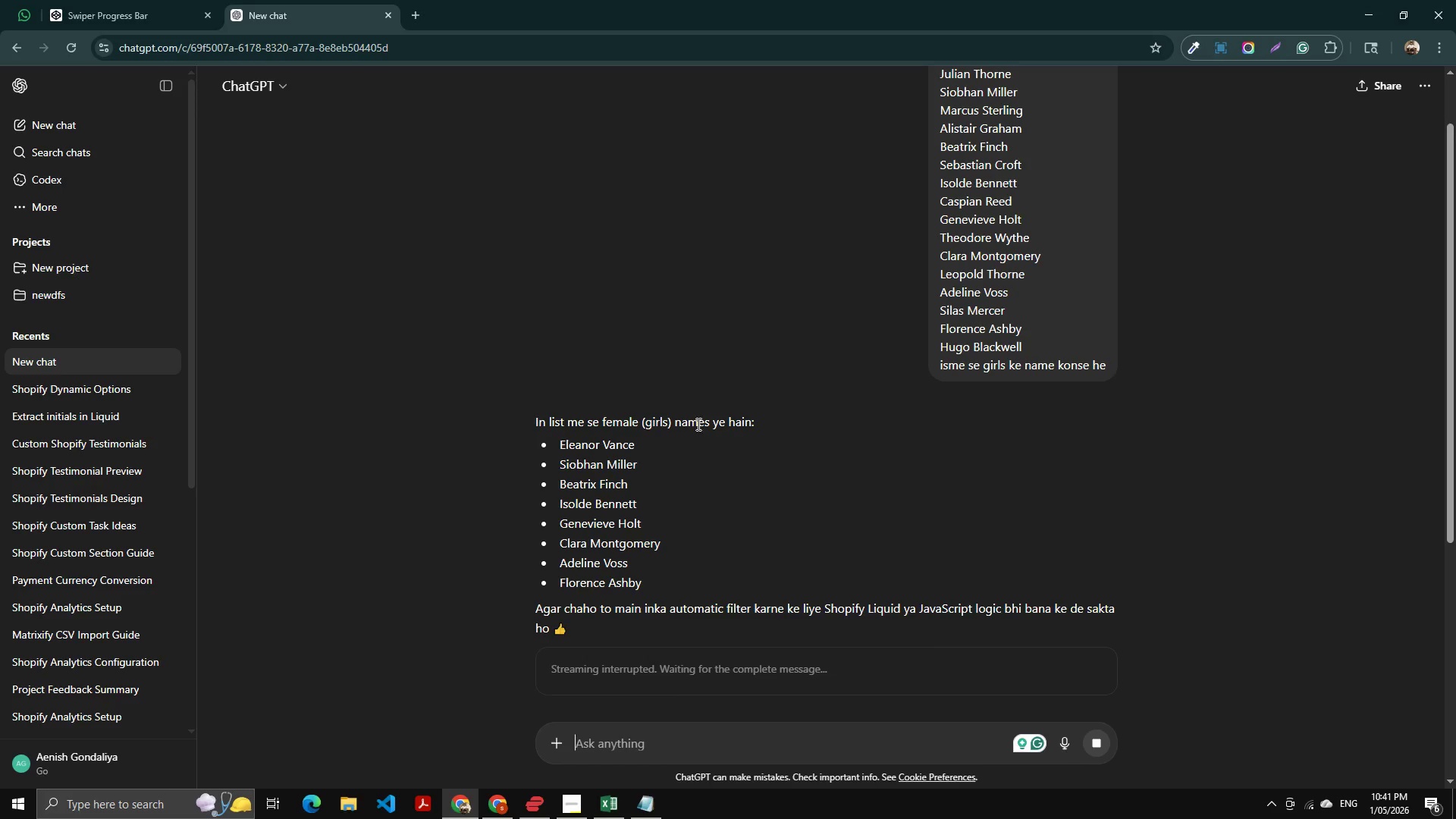 
hold_key(key=AltLeft, duration=0.41)
 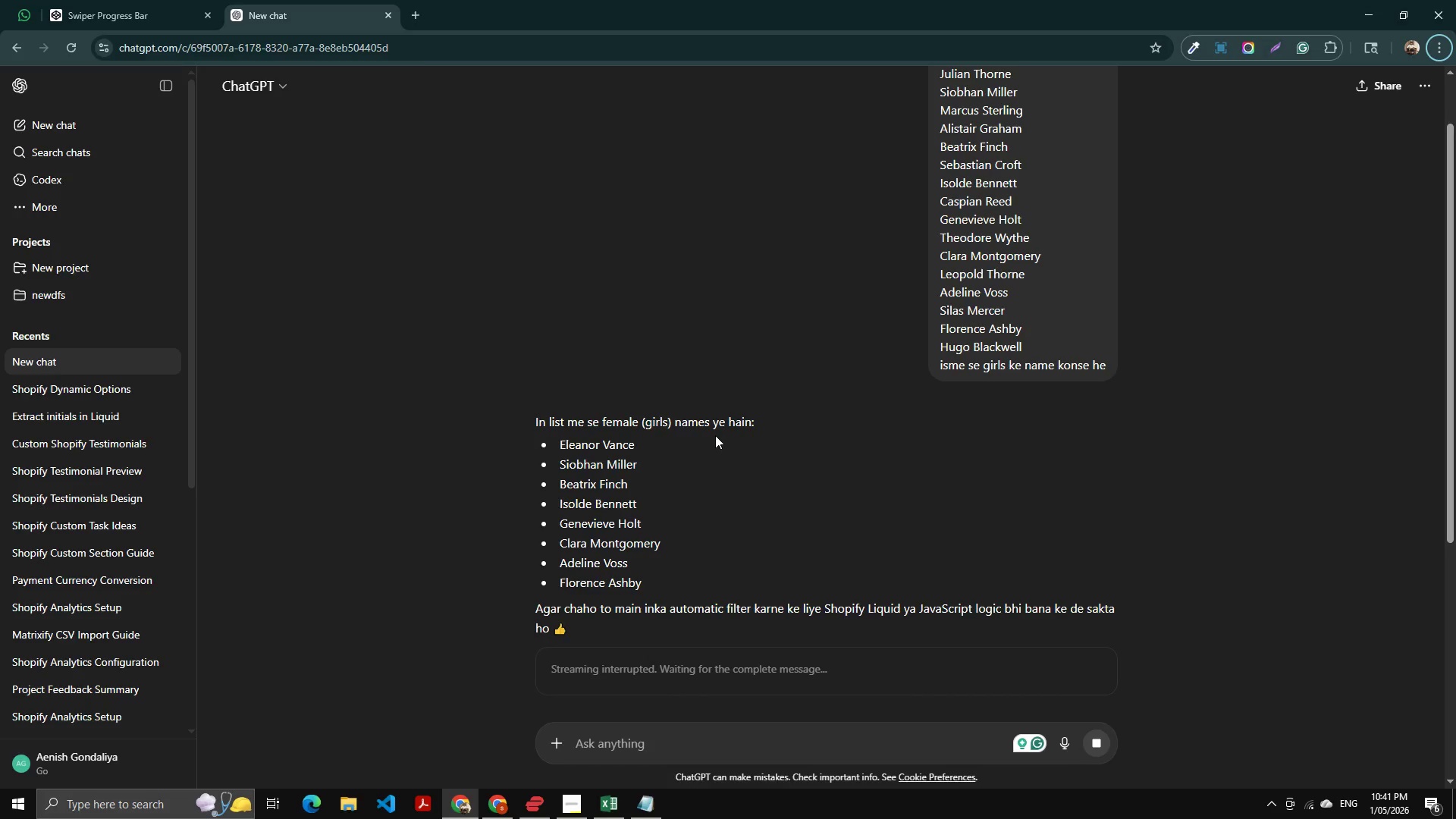 
key(Alt+AltLeft)
 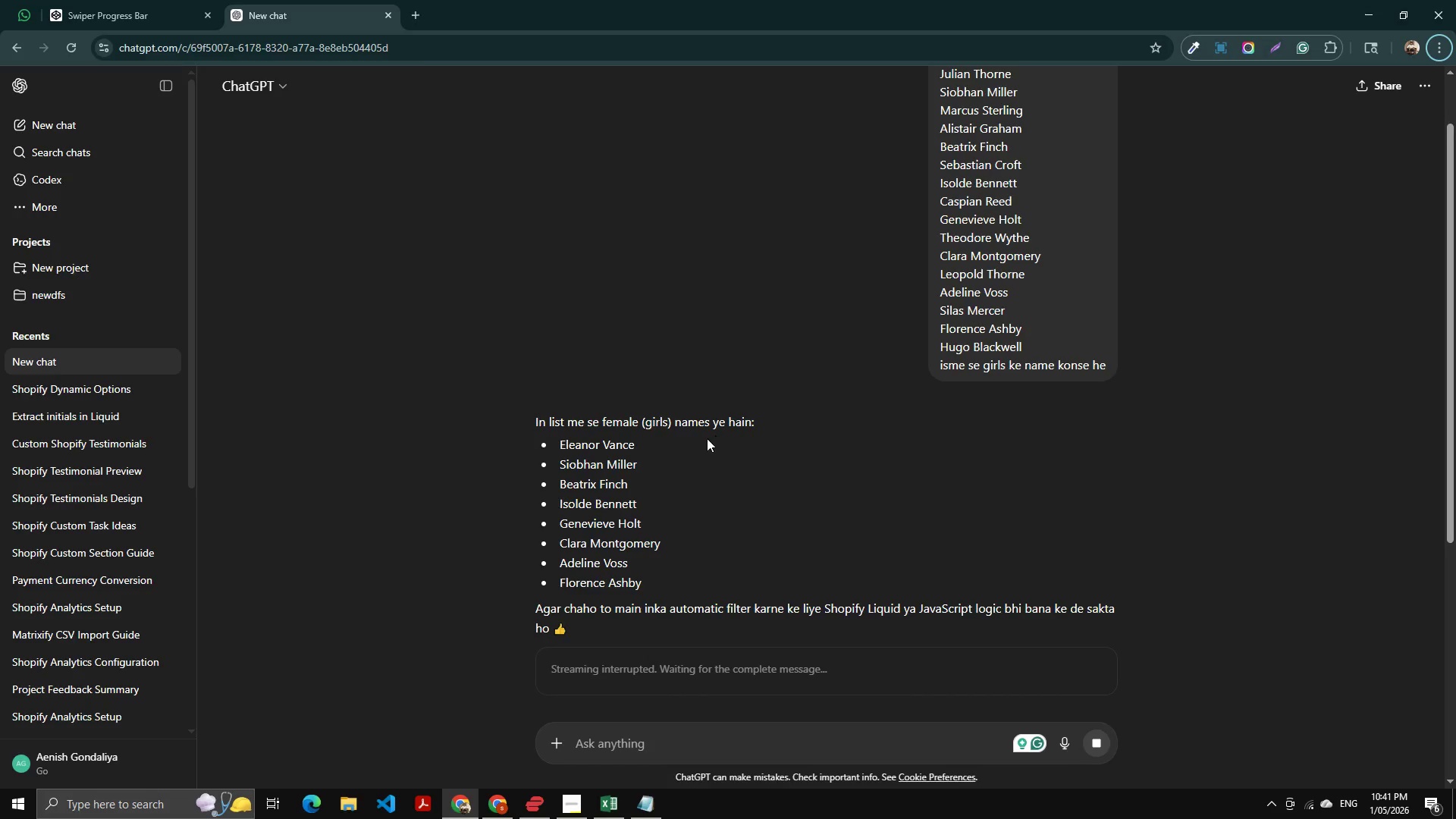 
key(Alt+Tab)
 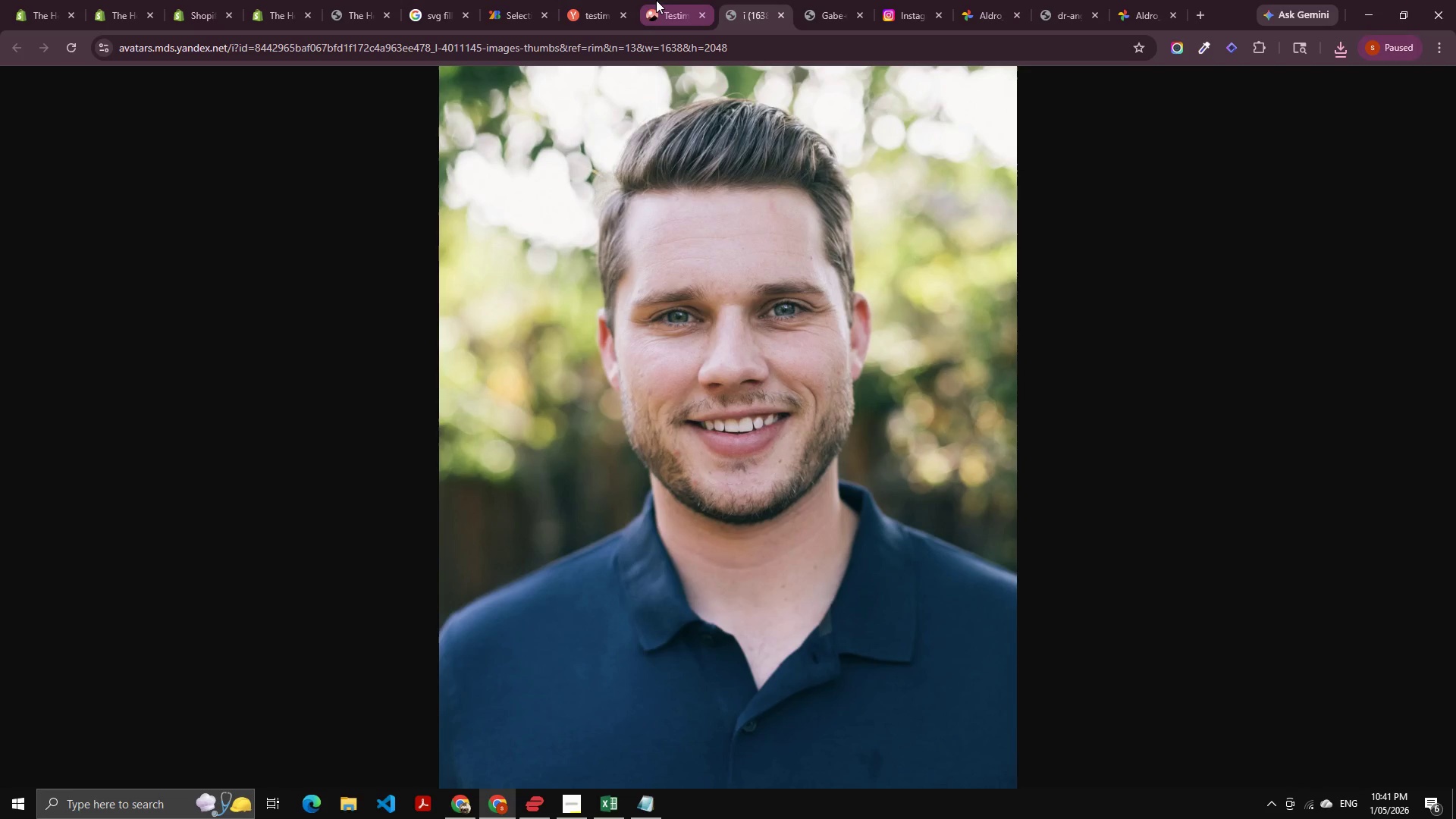 
left_click([656, 0])
 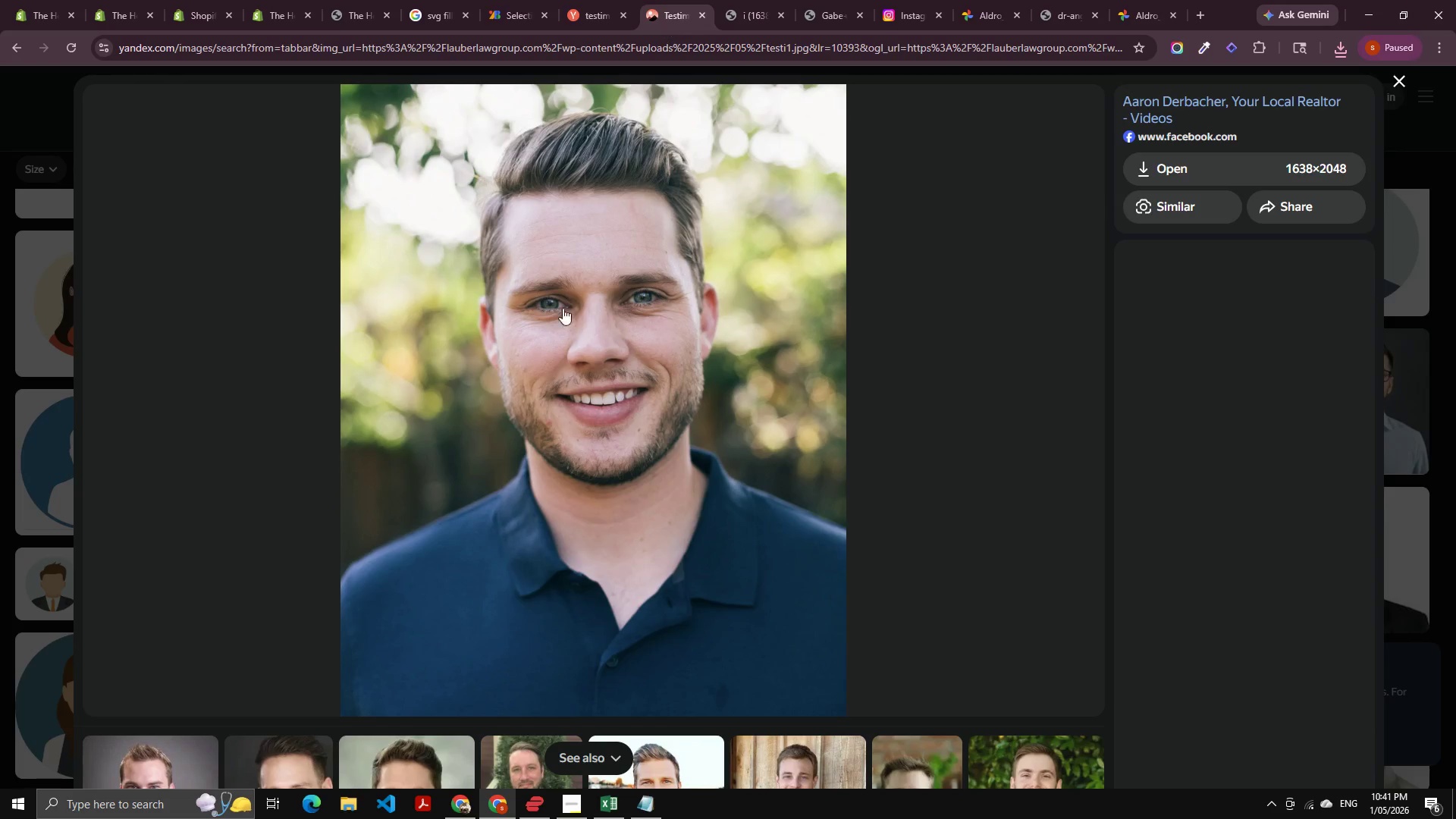 
scroll: coordinate [516, 363], scroll_direction: down, amount: 12.0
 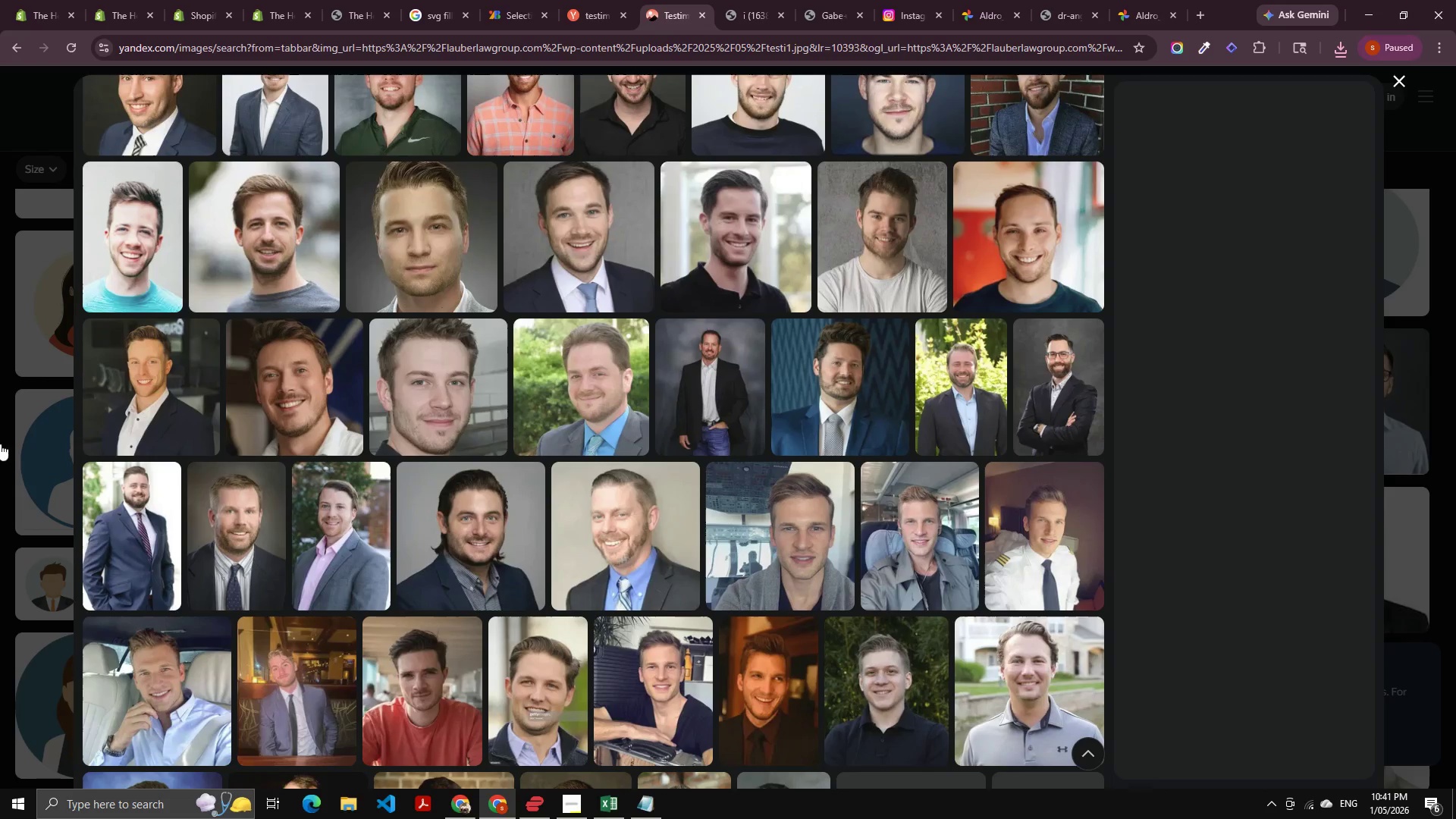 
left_click([16, 413])
 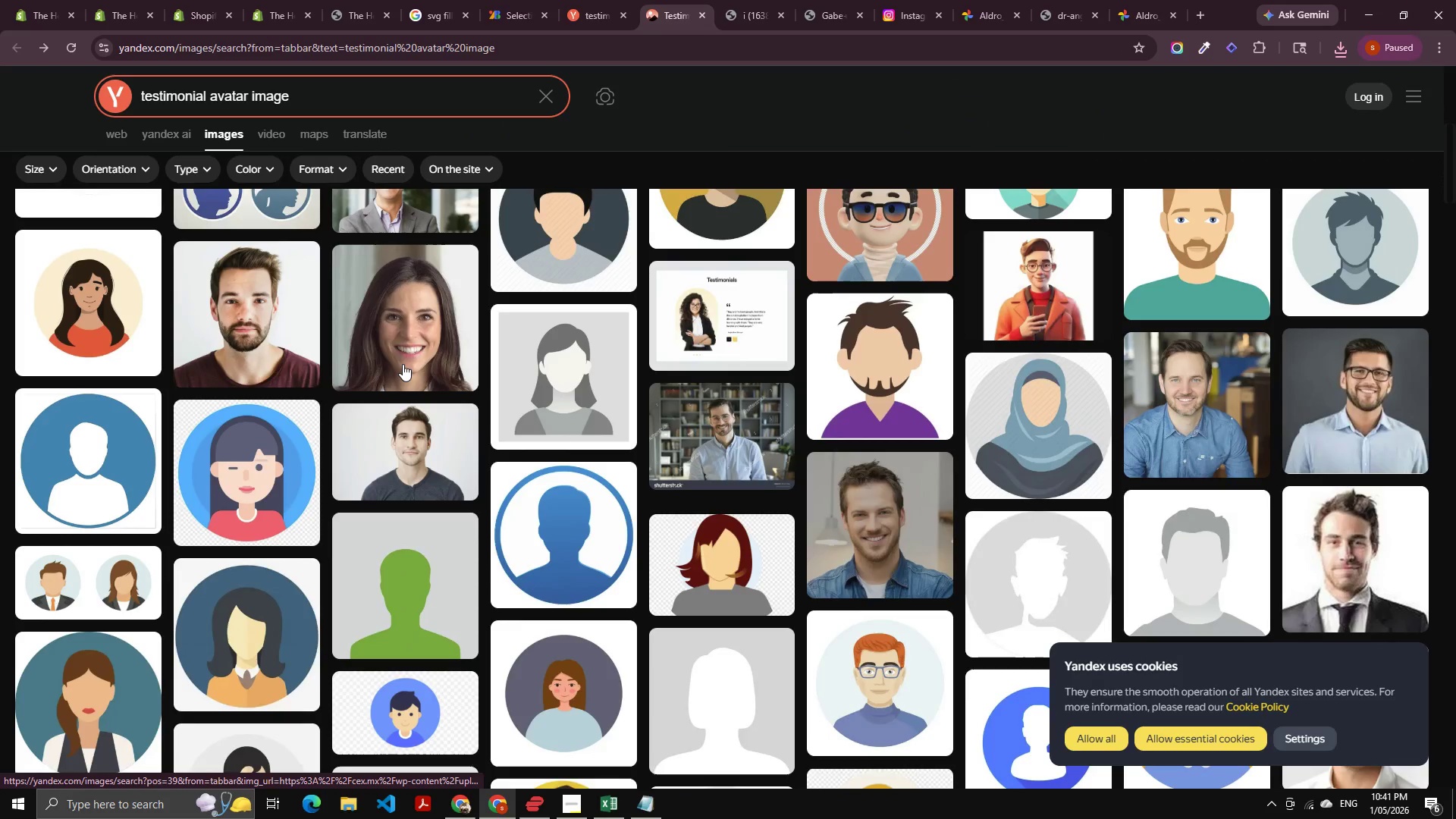 
left_click([403, 362])
 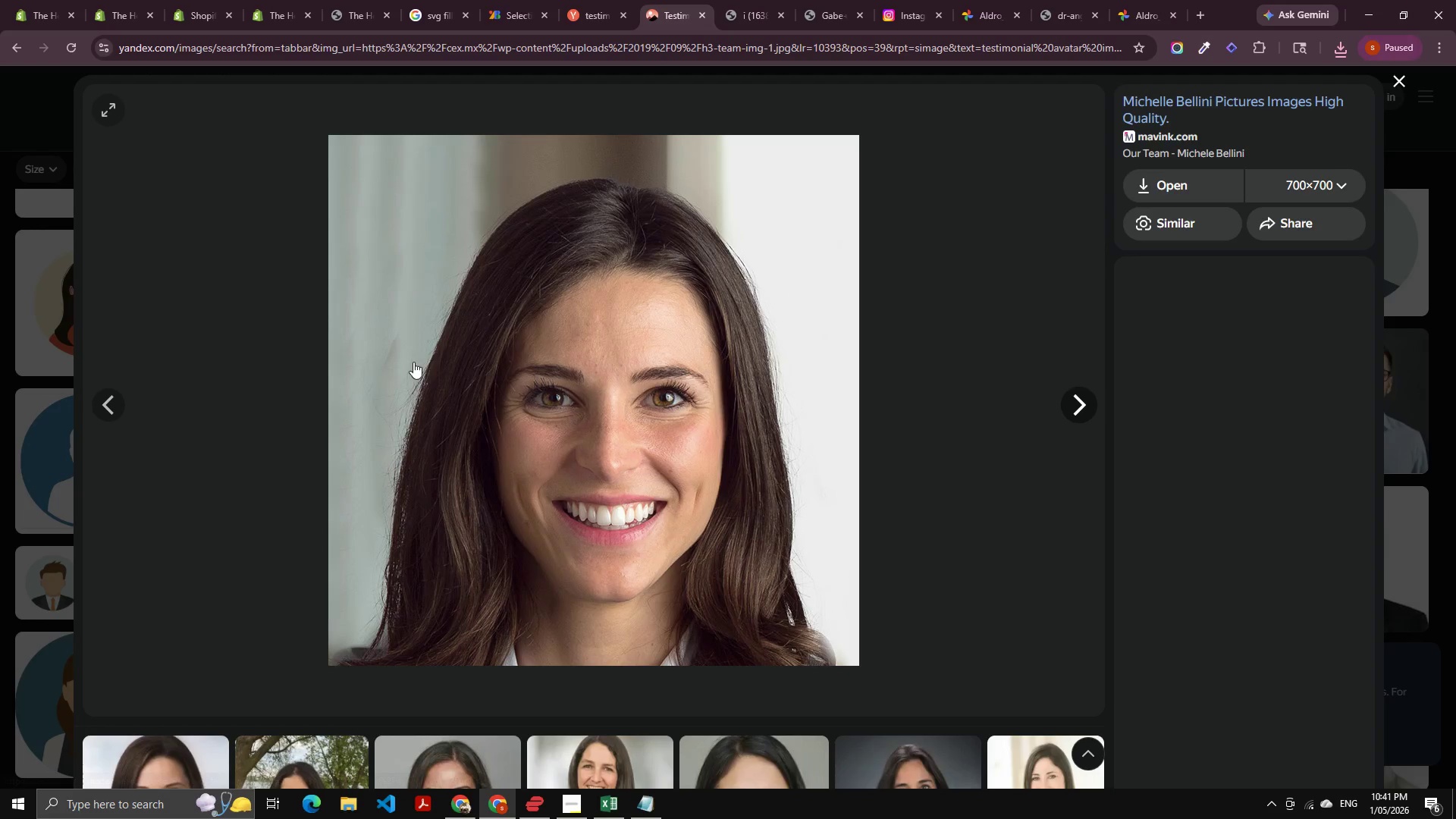 
scroll: coordinate [522, 377], scroll_direction: down, amount: 8.0
 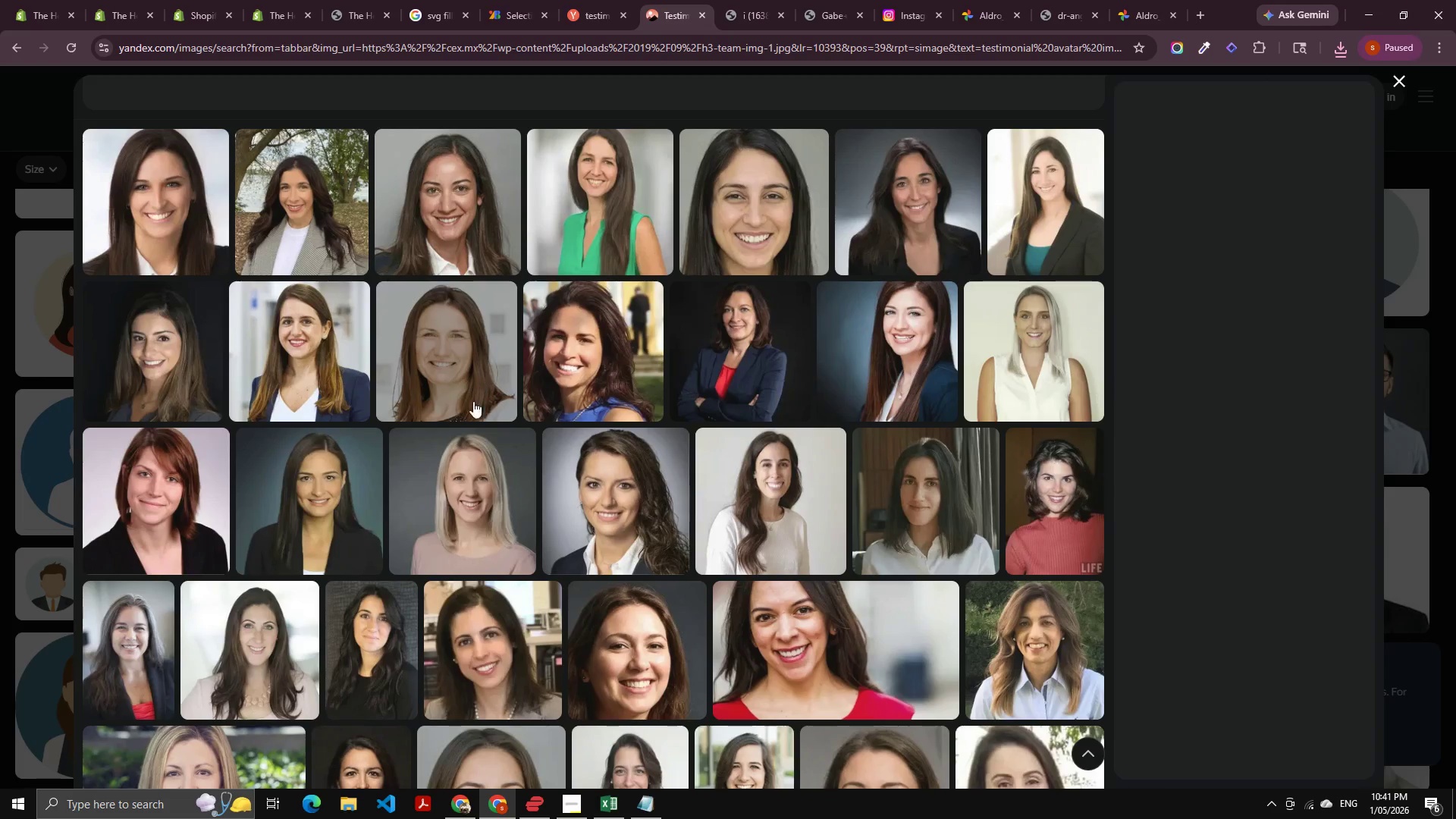 
left_click([452, 508])
 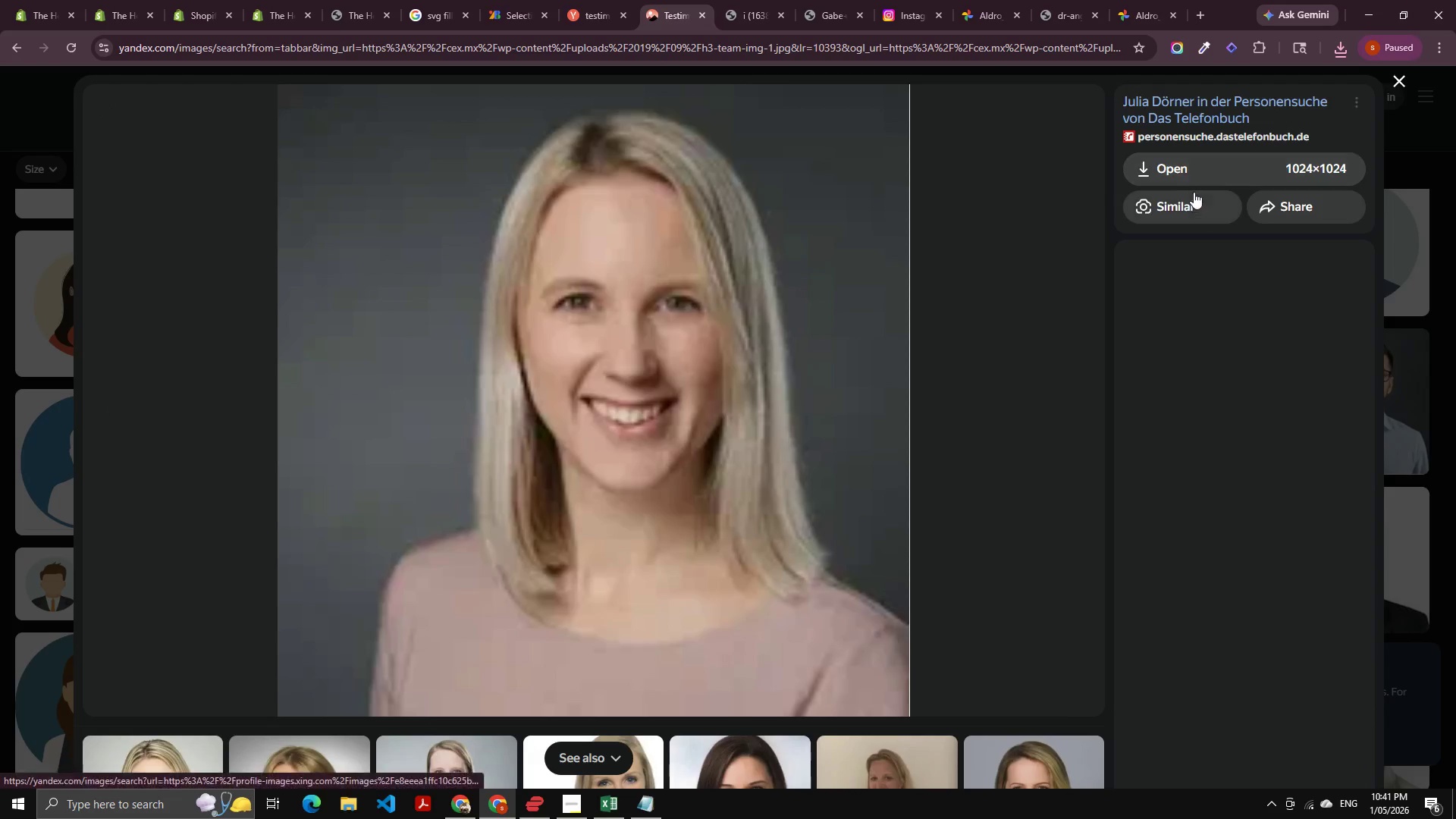 
left_click([1200, 171])
 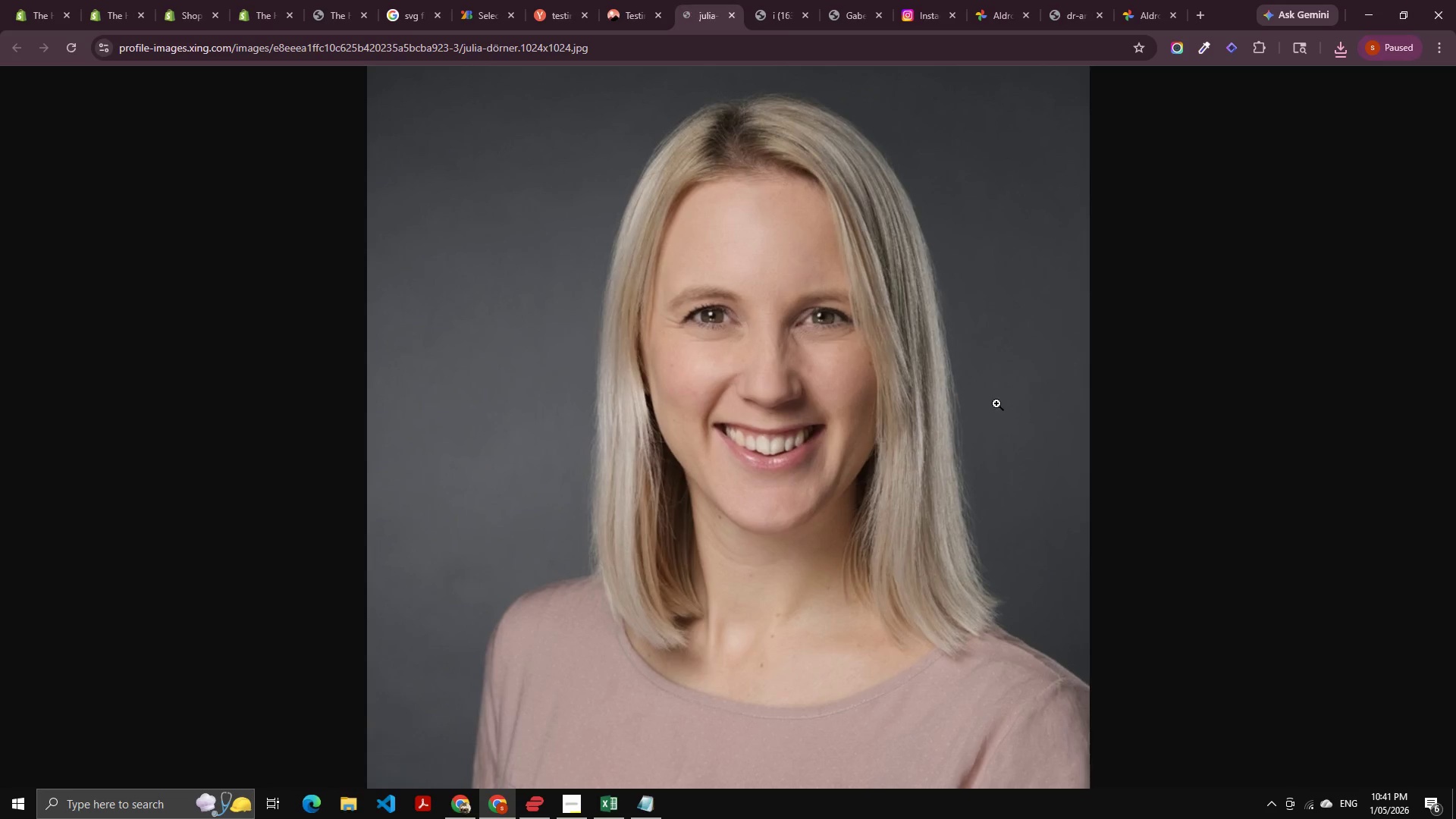 
right_click([710, 309])
 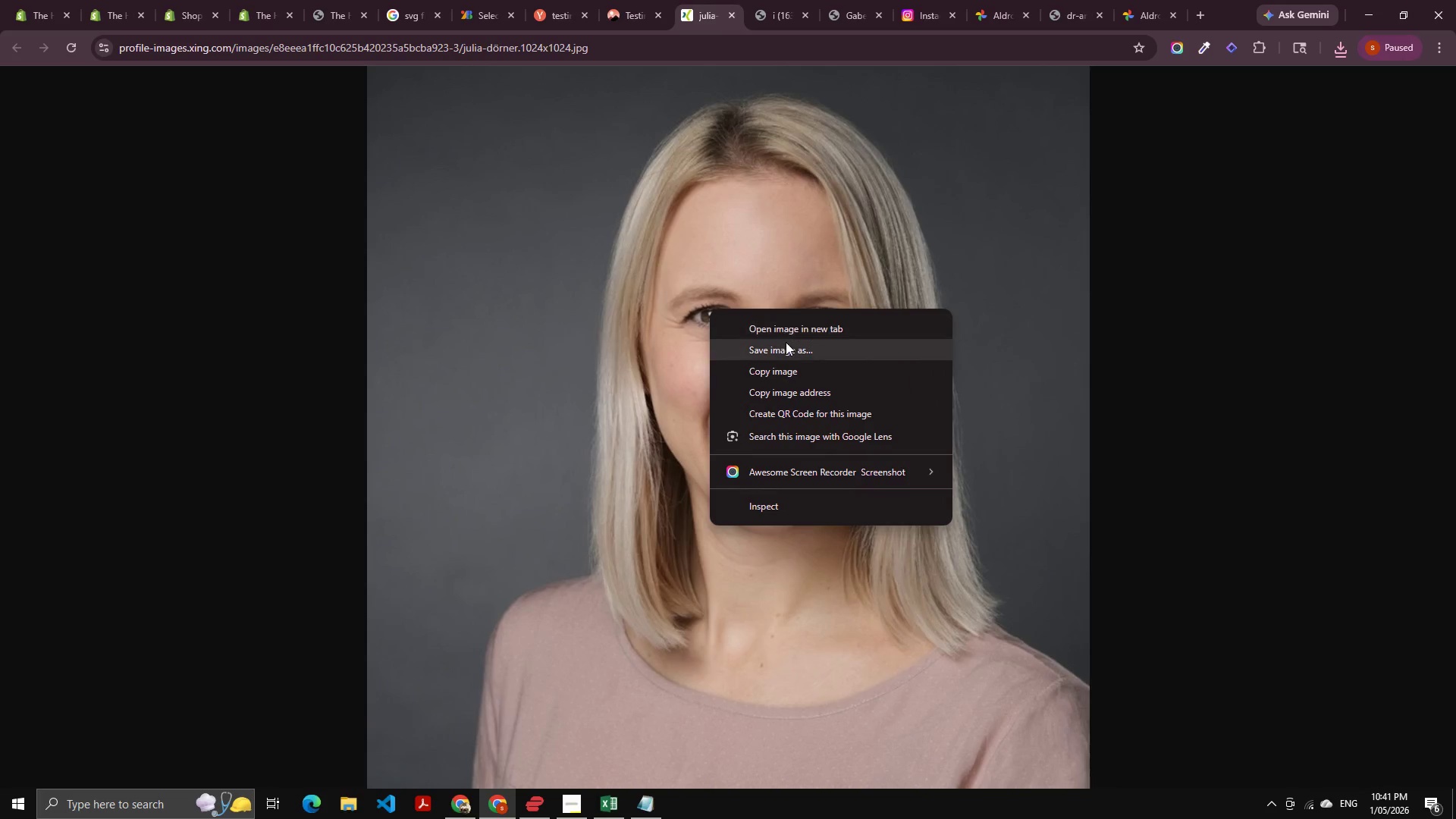 
left_click([786, 342])
 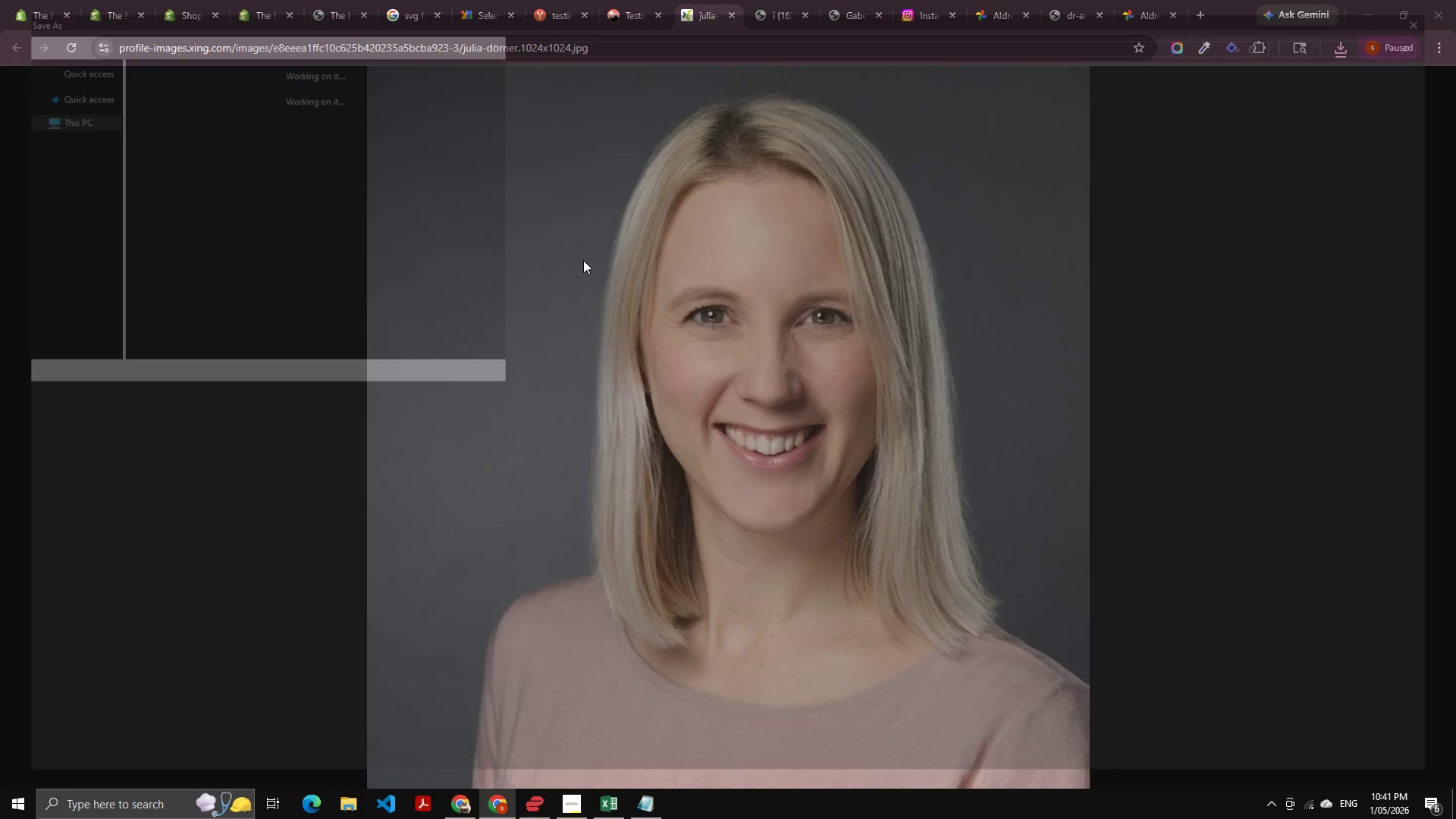 
key(NumpadEnter)
 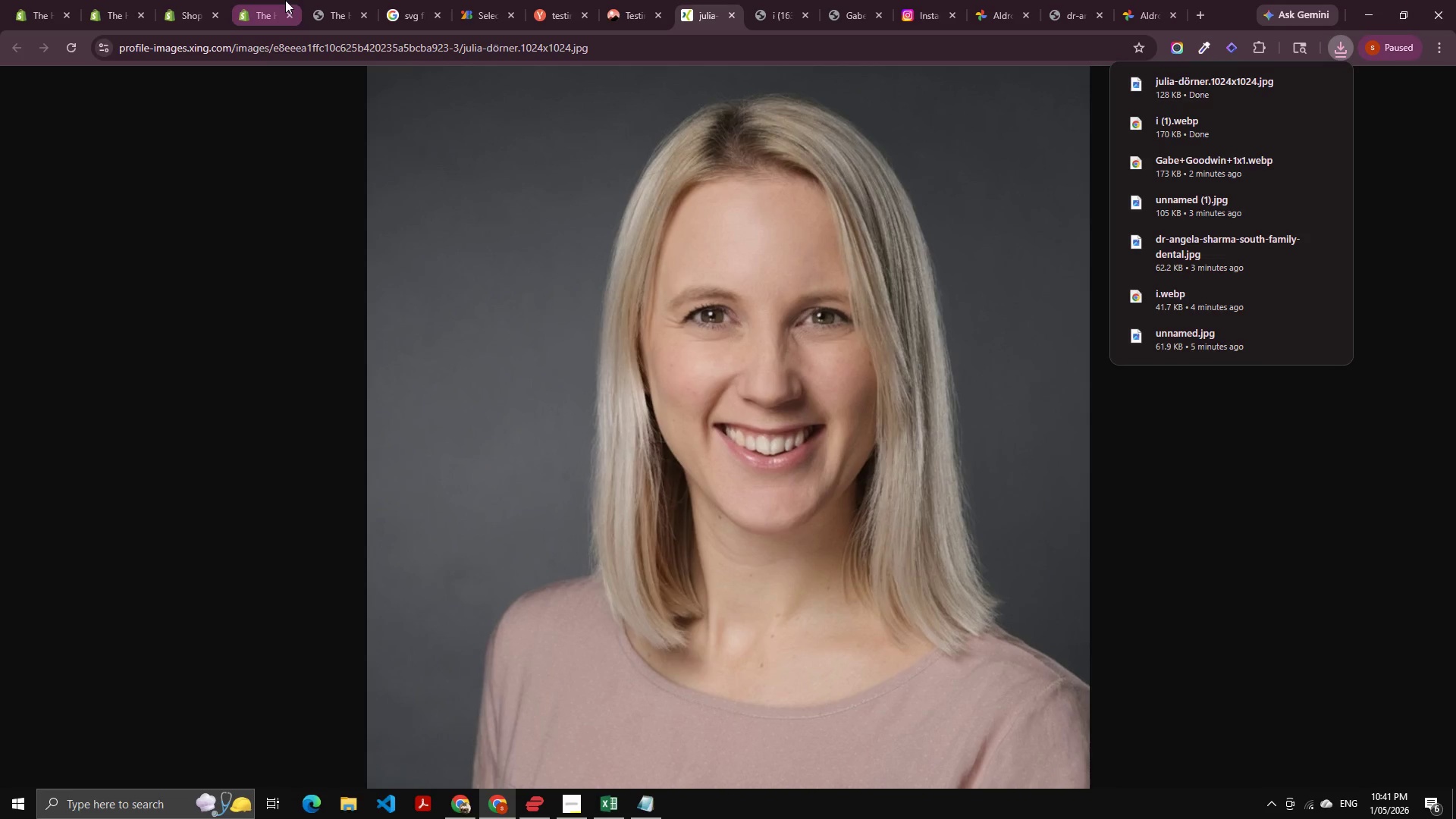 
wait(7.06)
 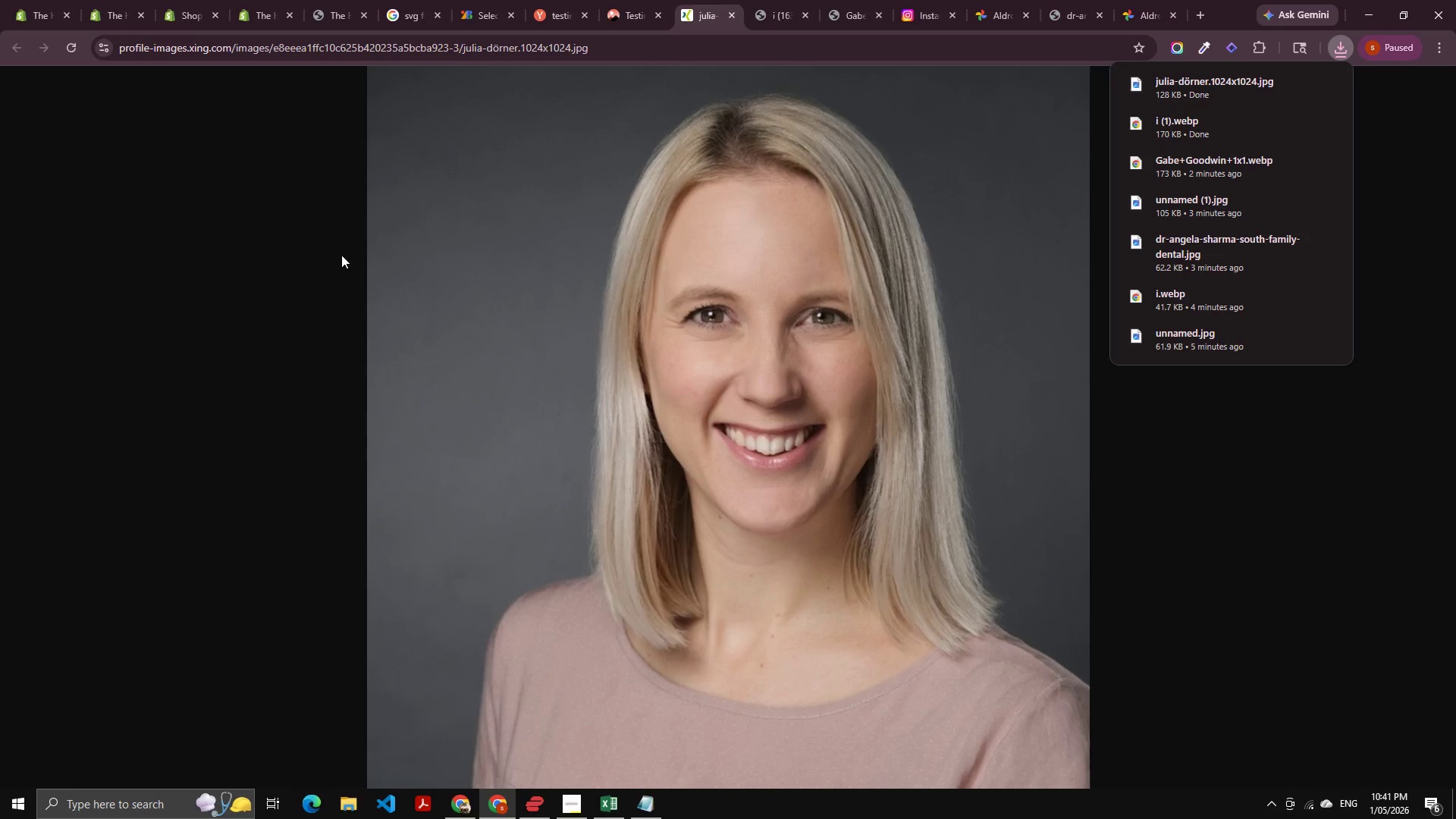 
left_click([273, 0])
 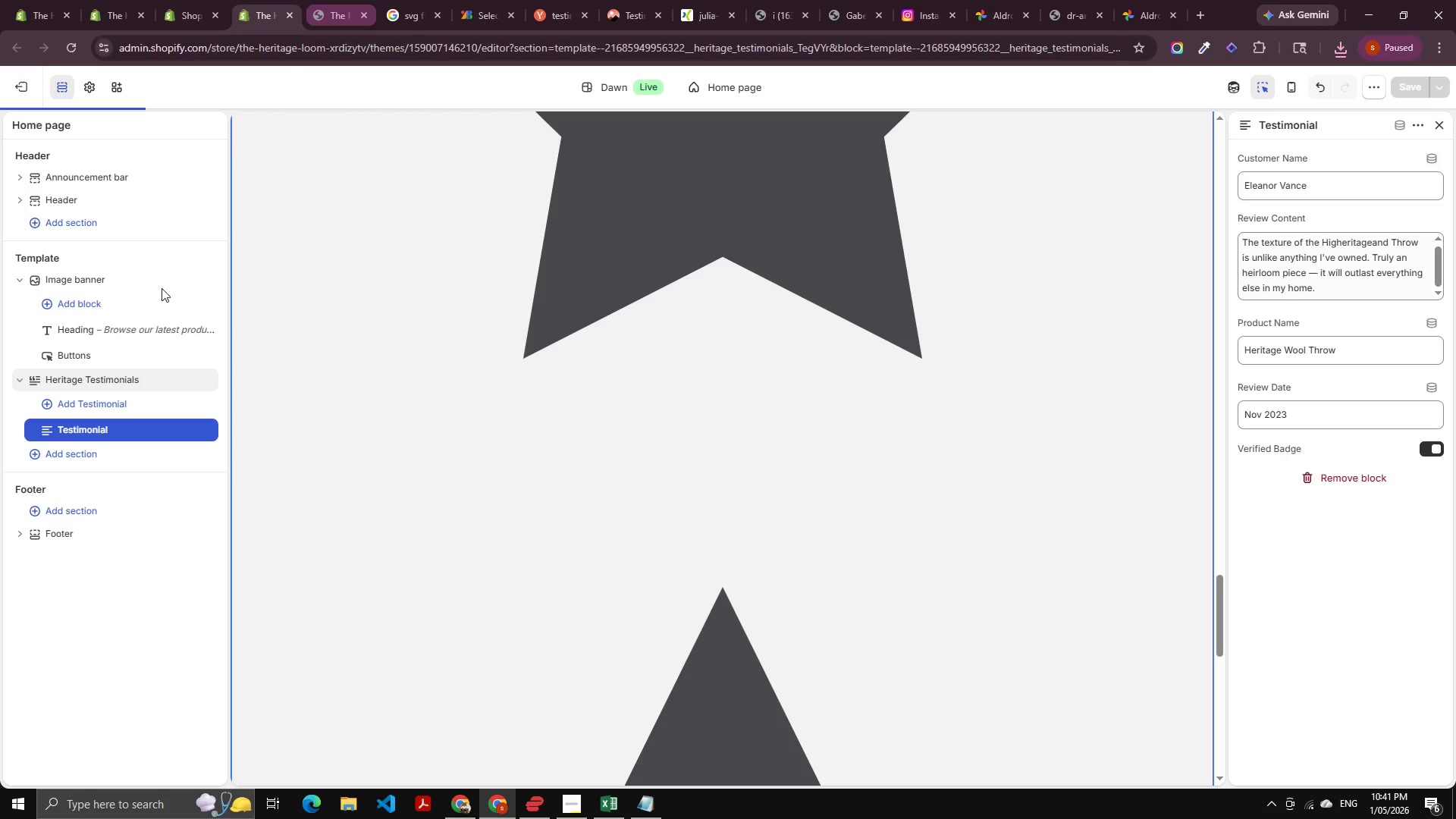 
mouse_move([89, 428])
 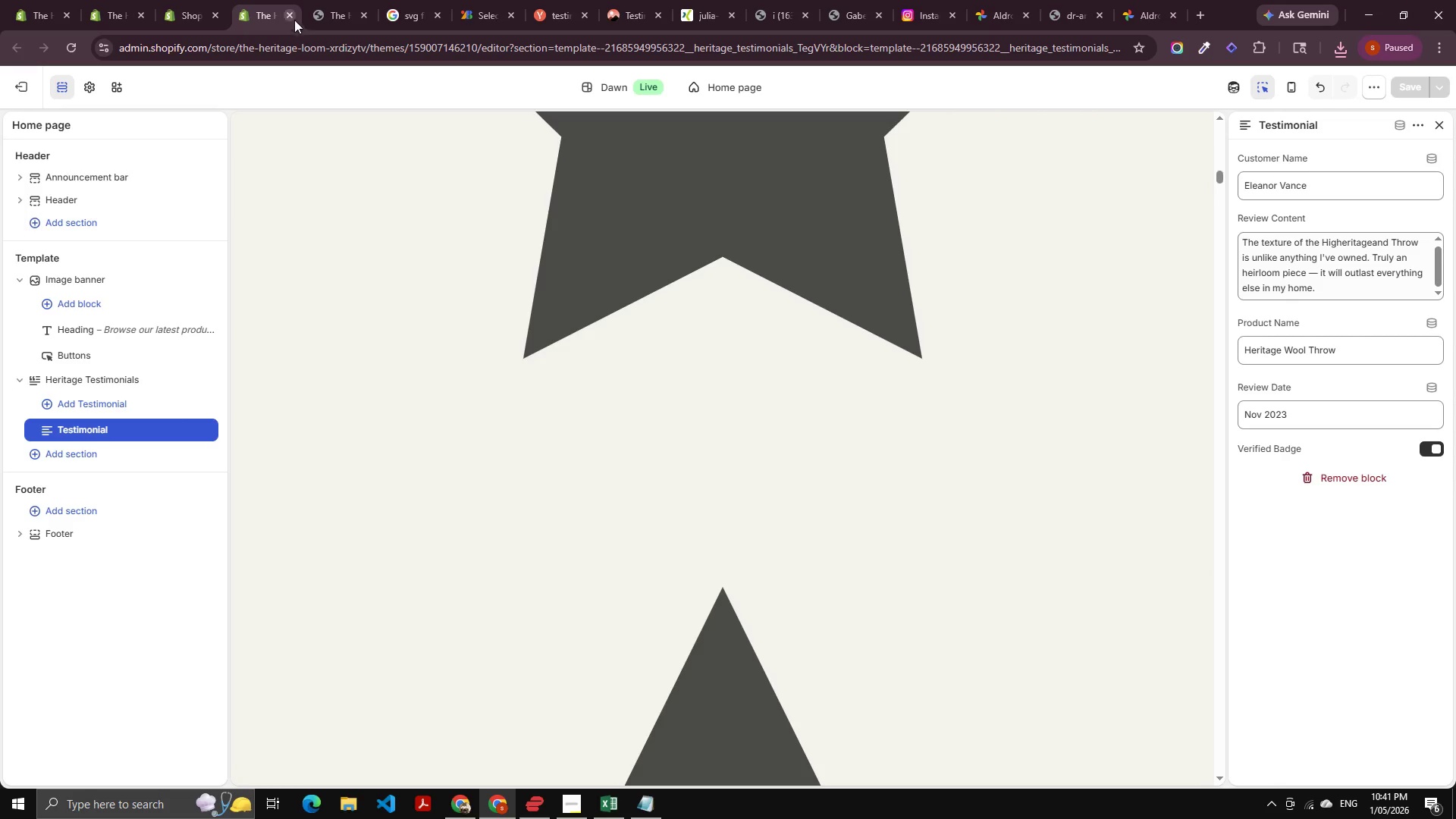 
left_click([291, 15])
 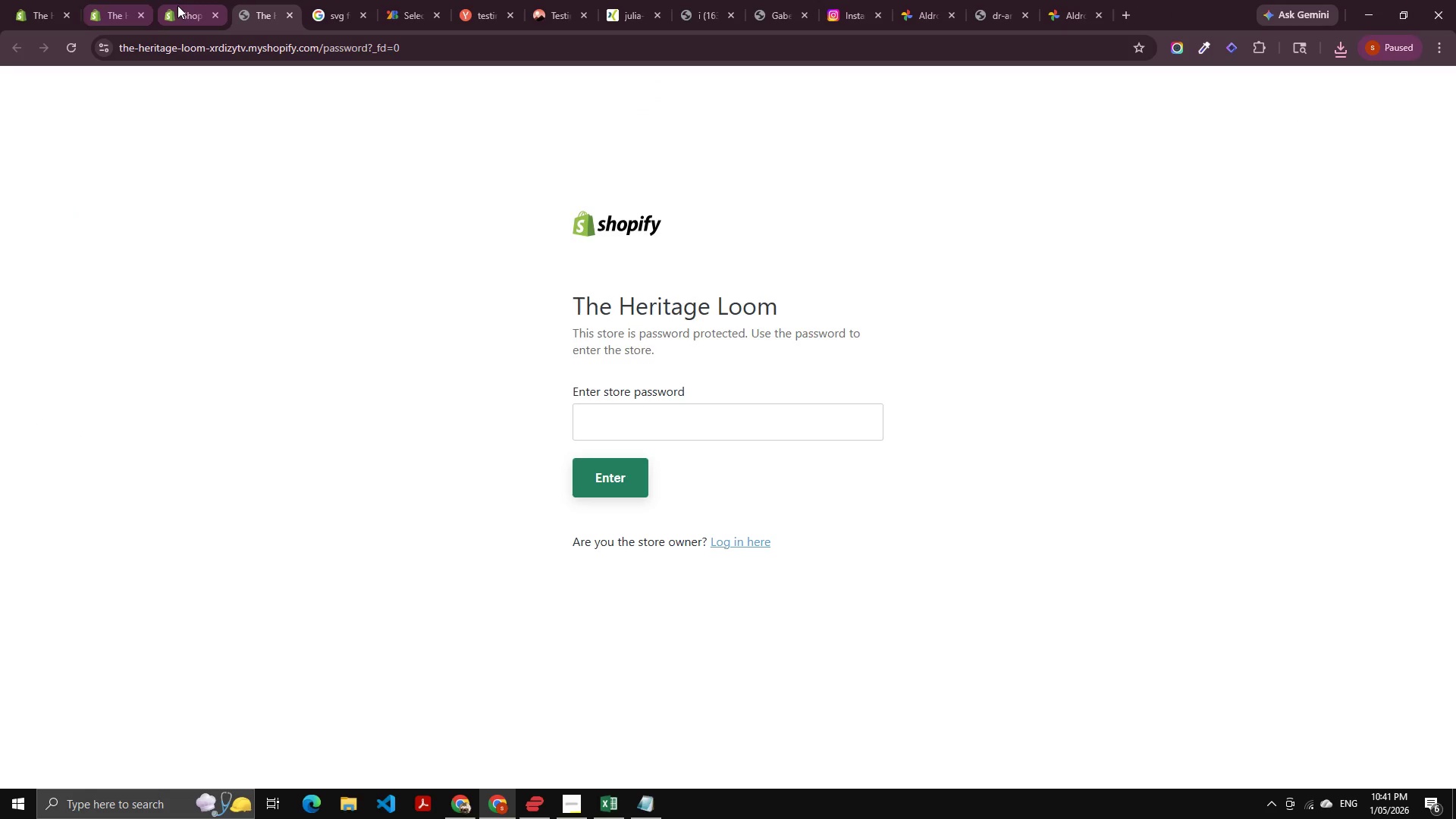 
left_click([177, 5])
 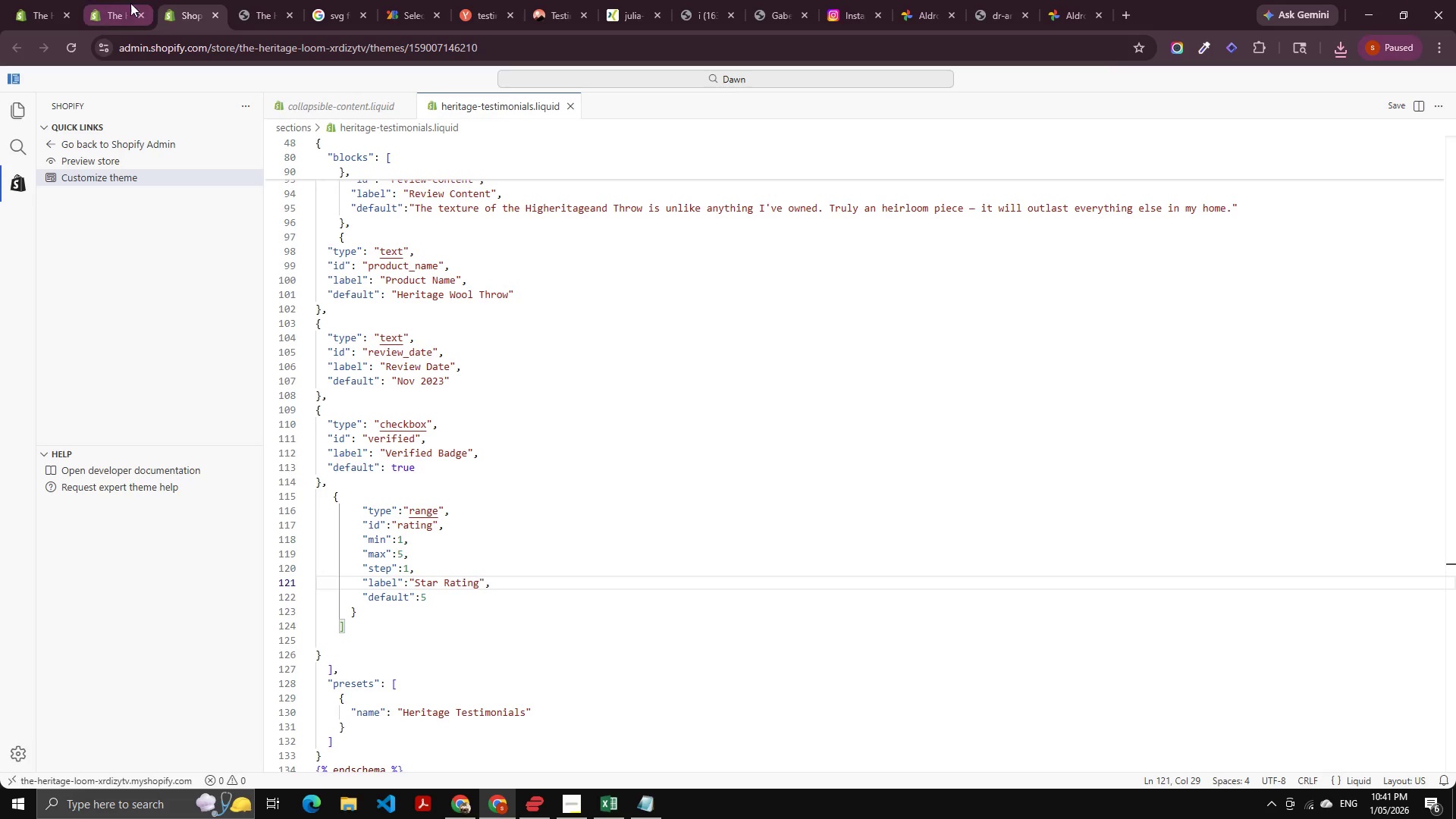 
left_click([124, 3])
 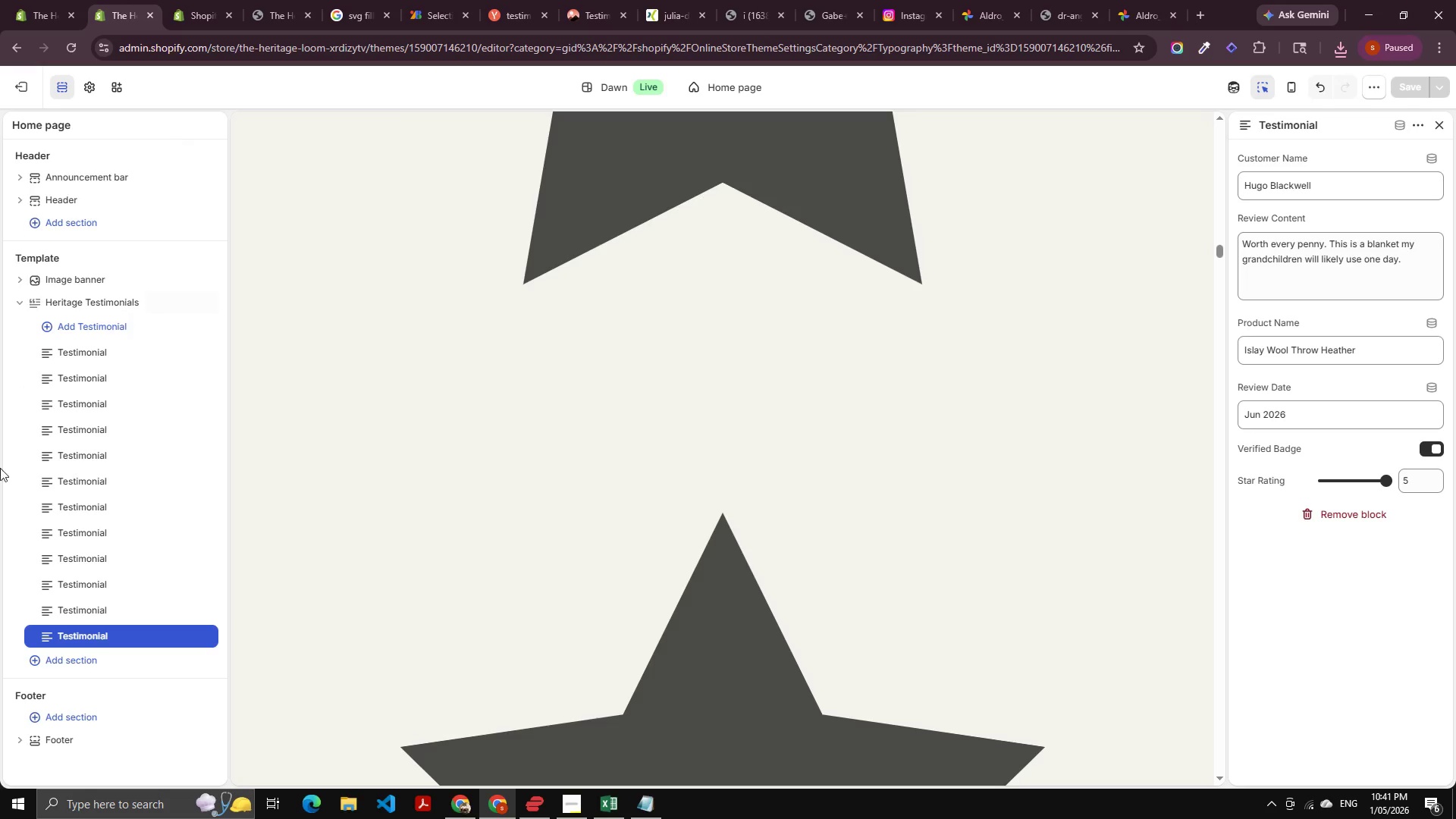 
left_click([89, 357])
 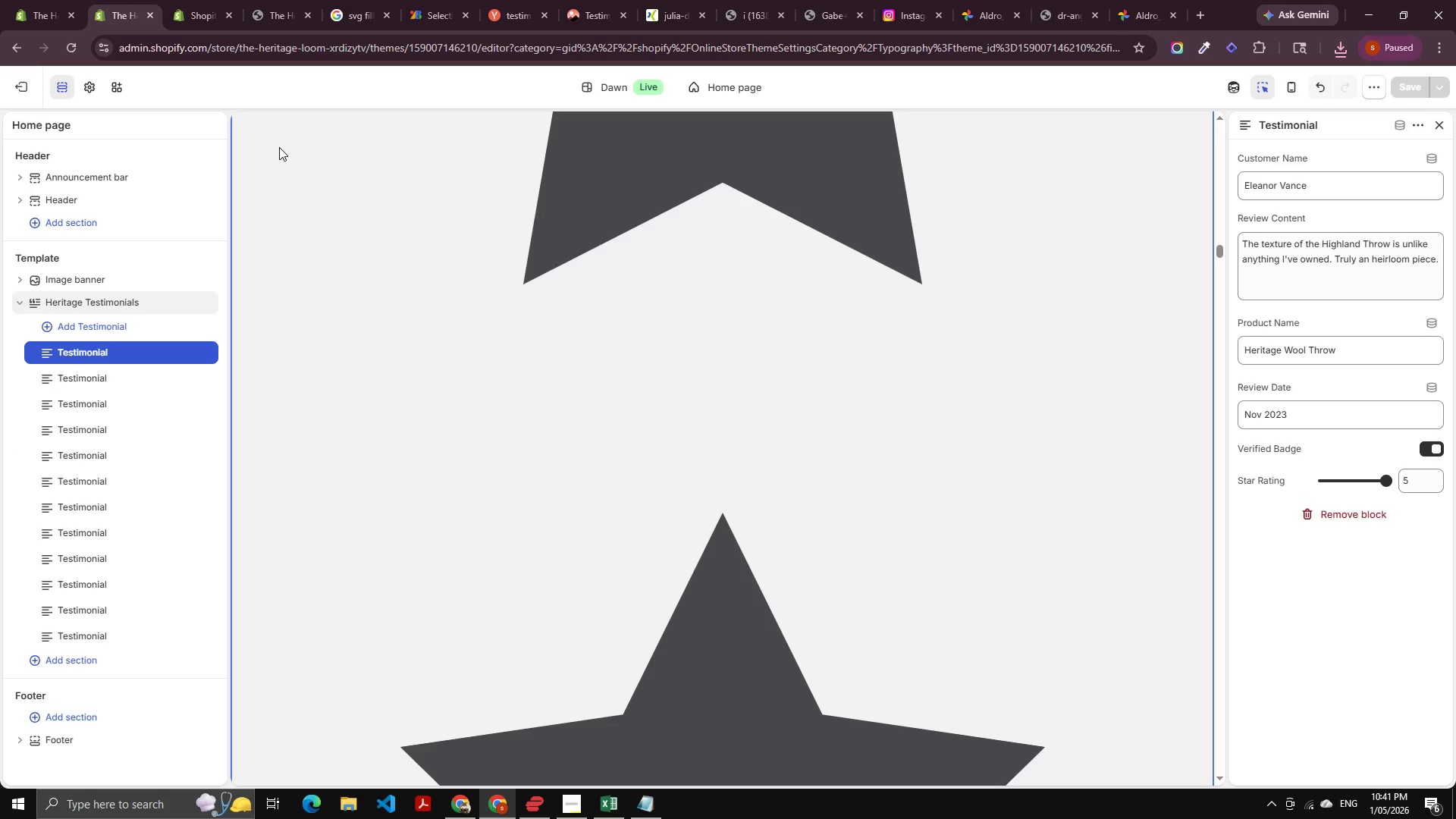 
left_click([193, 0])
 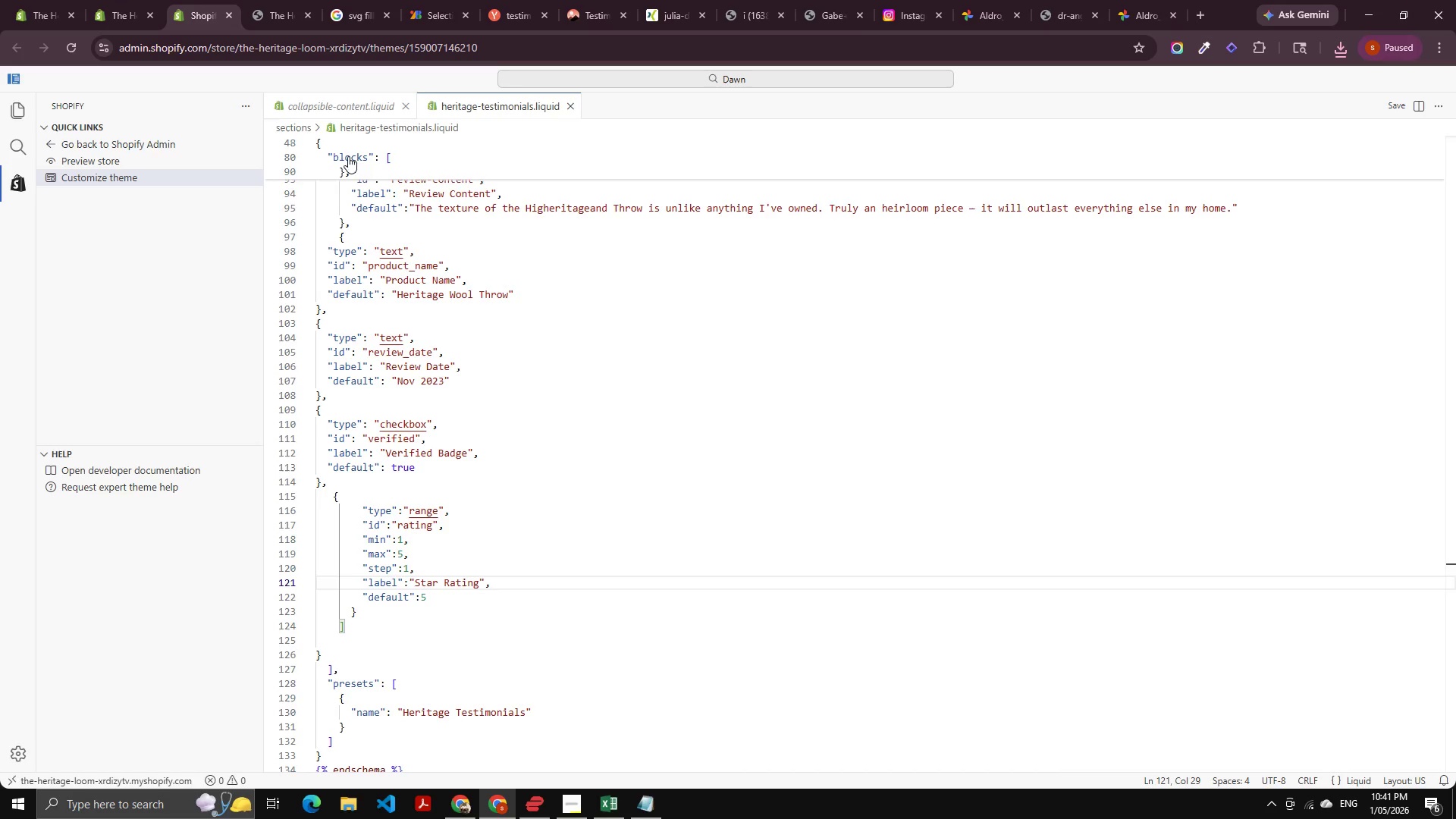 
scroll: coordinate [487, 279], scroll_direction: up, amount: 35.0
 